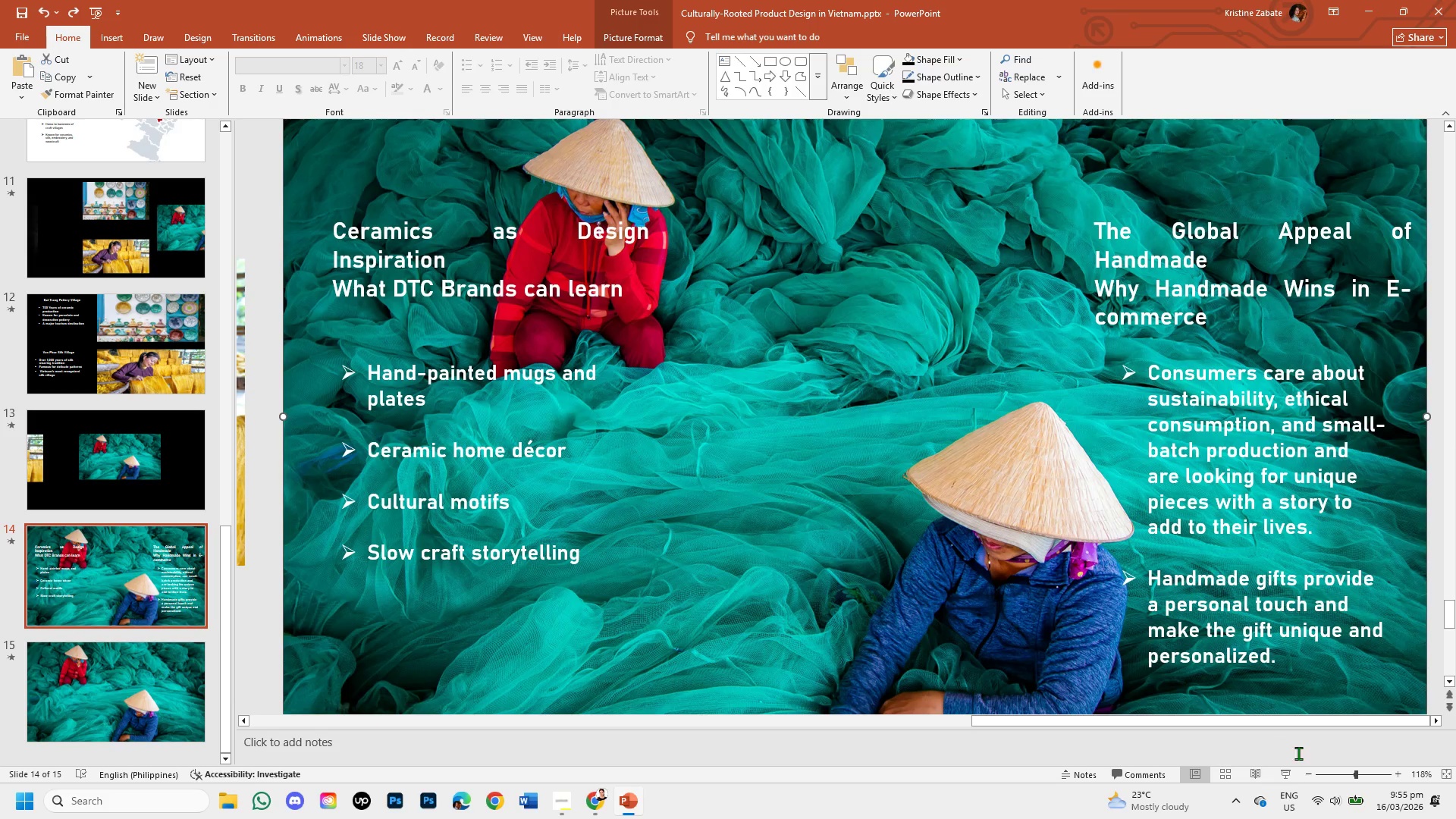 
left_click([1341, 774])
 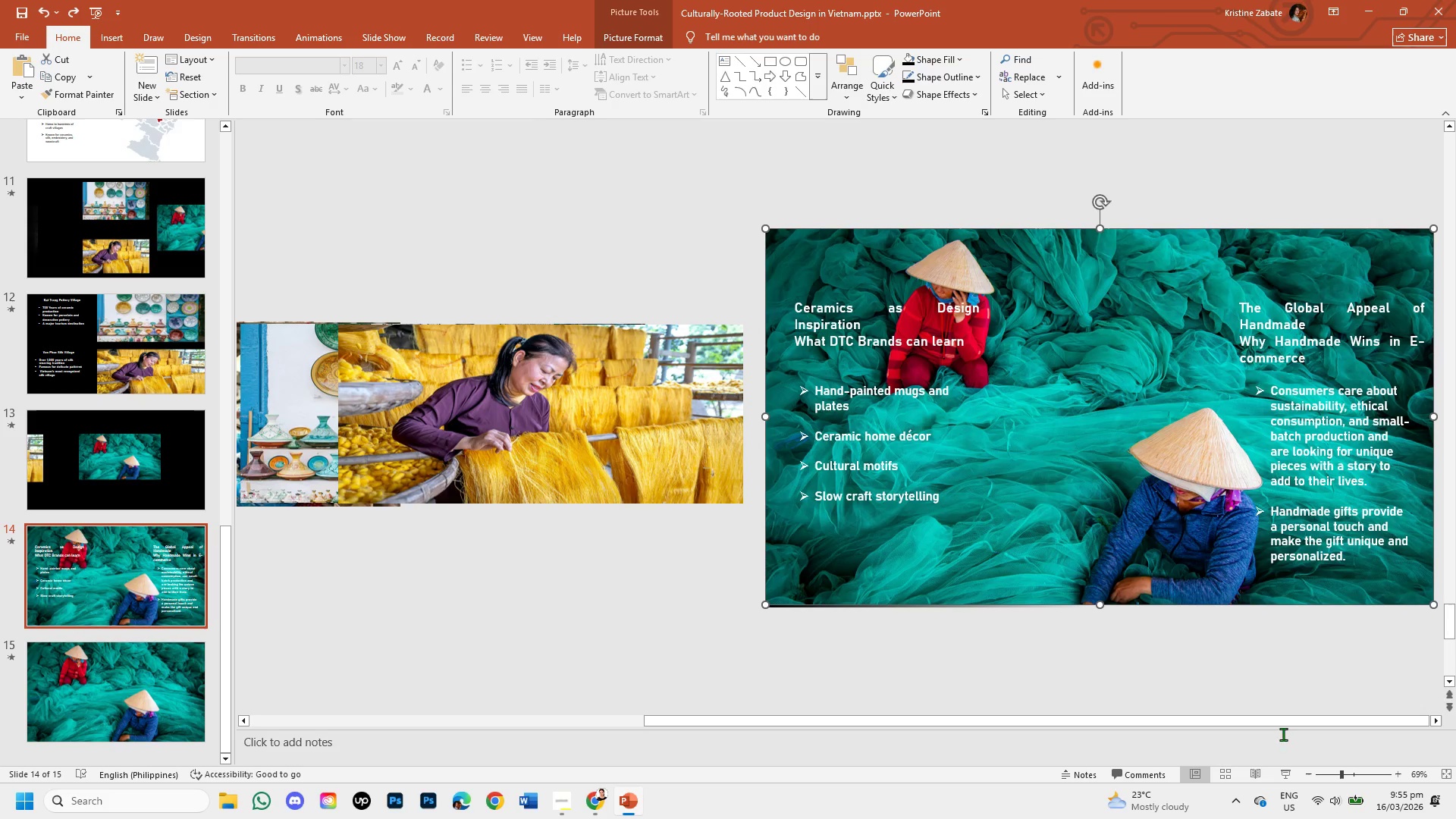 
left_click([851, 276])
 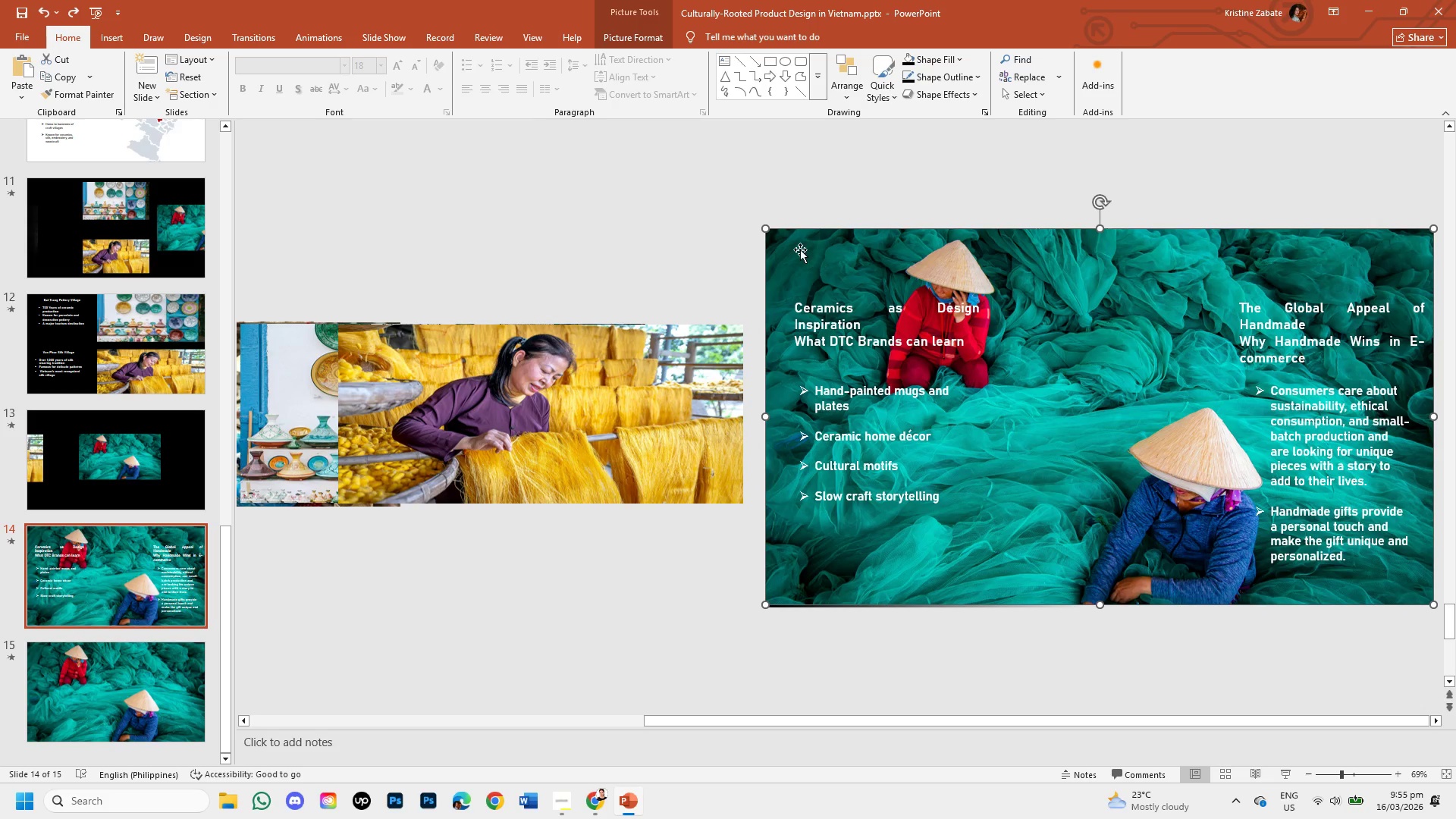 
left_click([795, 263])
 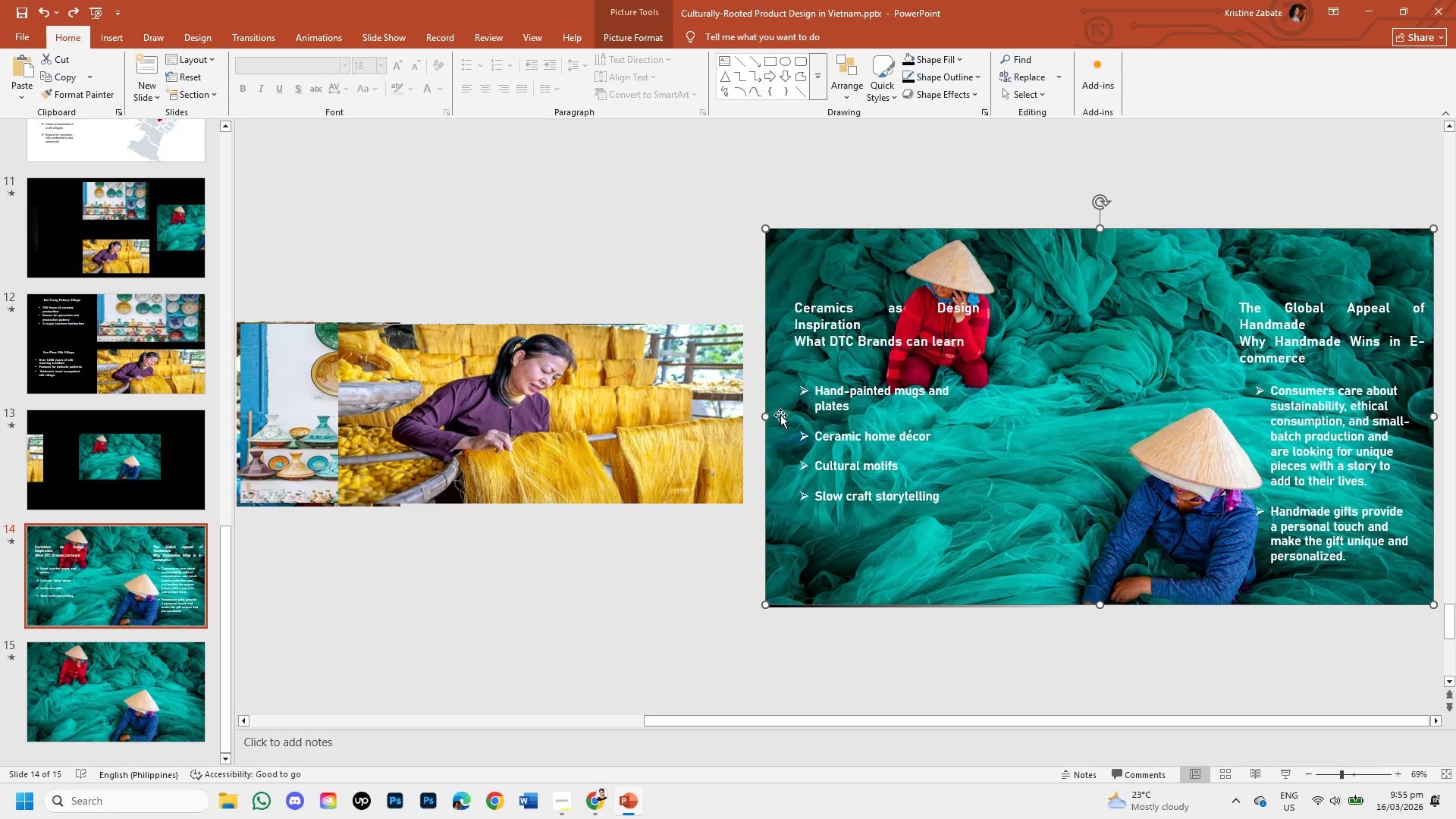 
left_click([780, 415])
 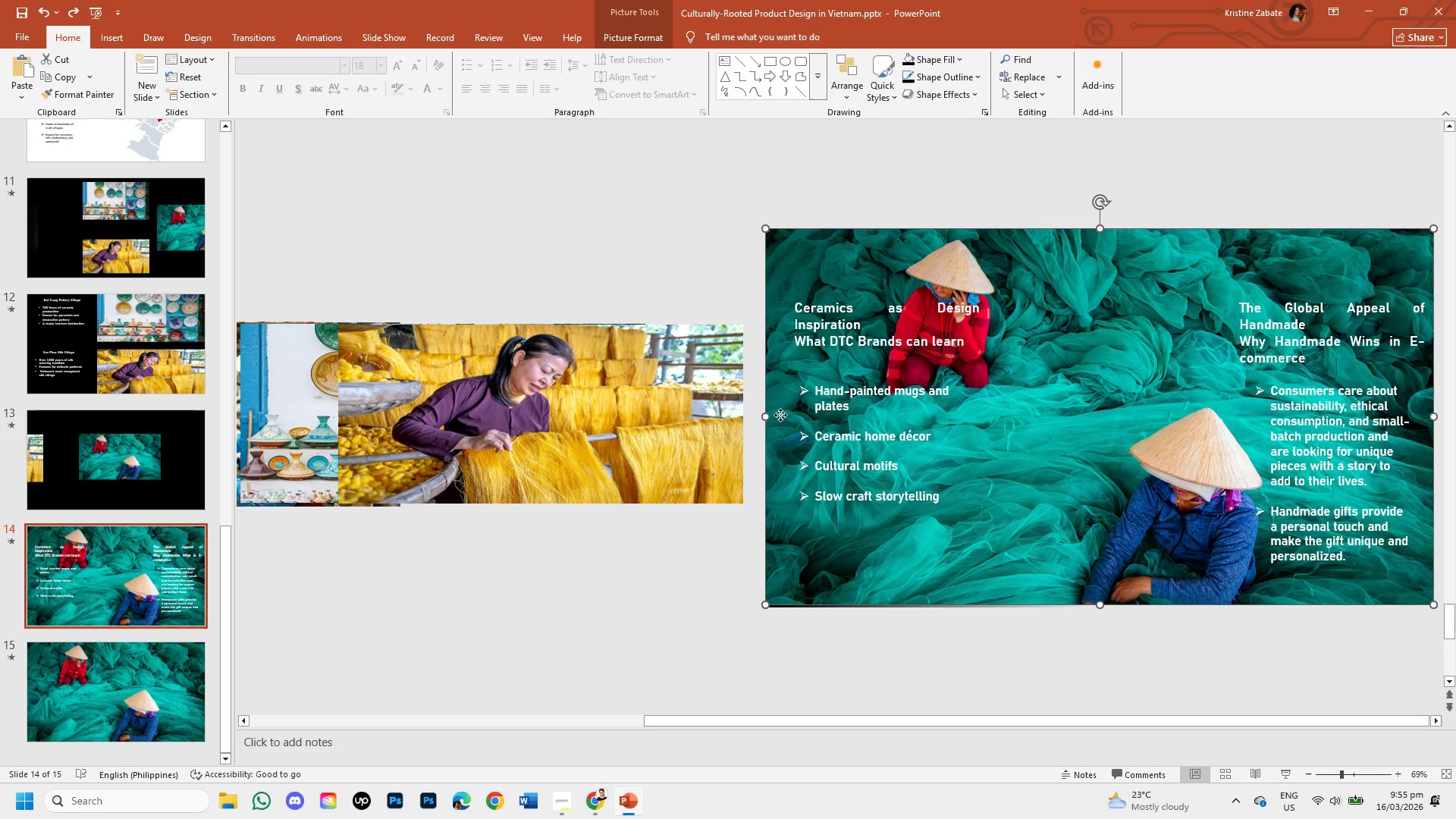 
left_click_drag(start_coordinate=[780, 415], to_coordinate=[753, 410])
 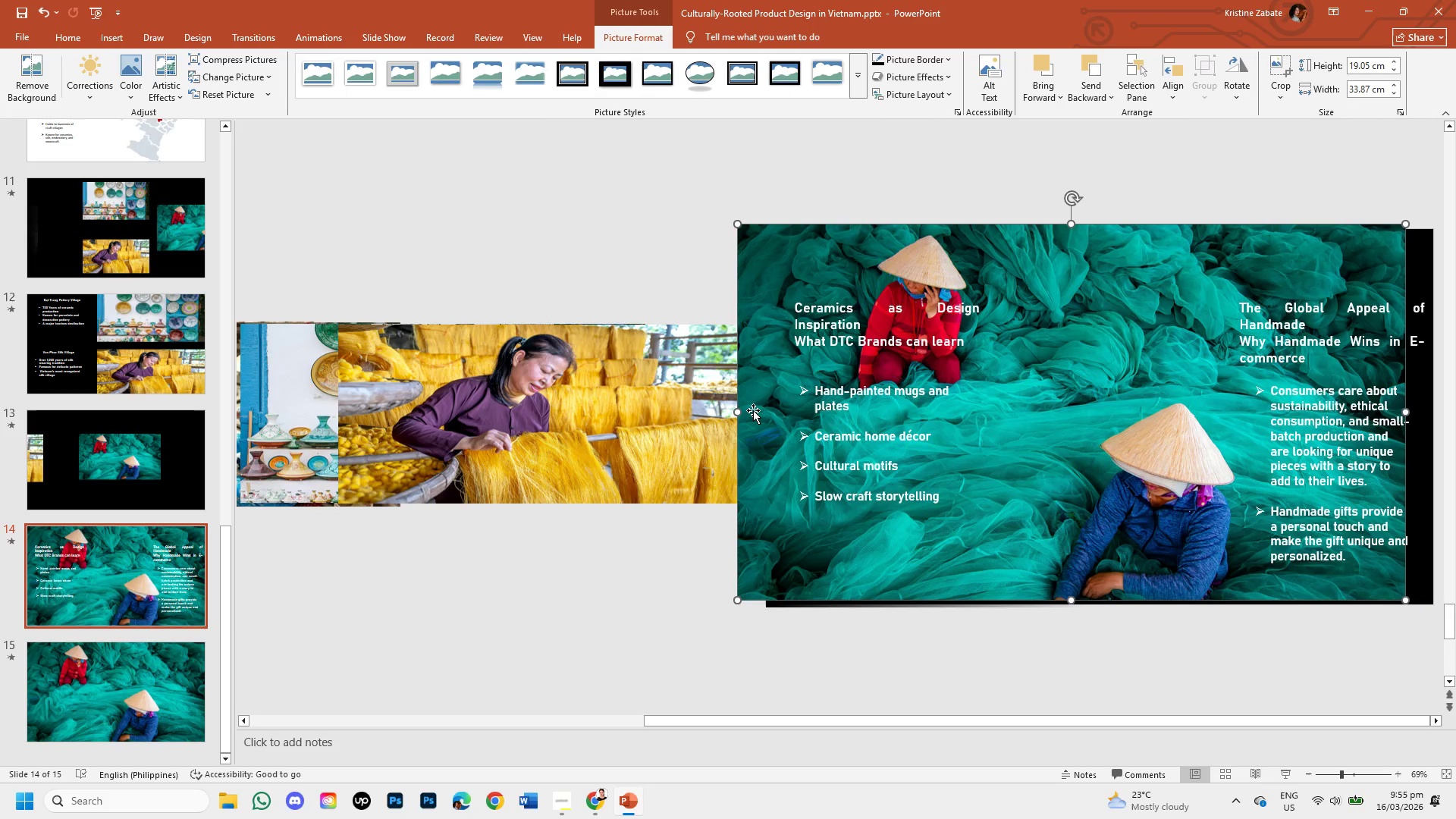 
key(Control+Z)
 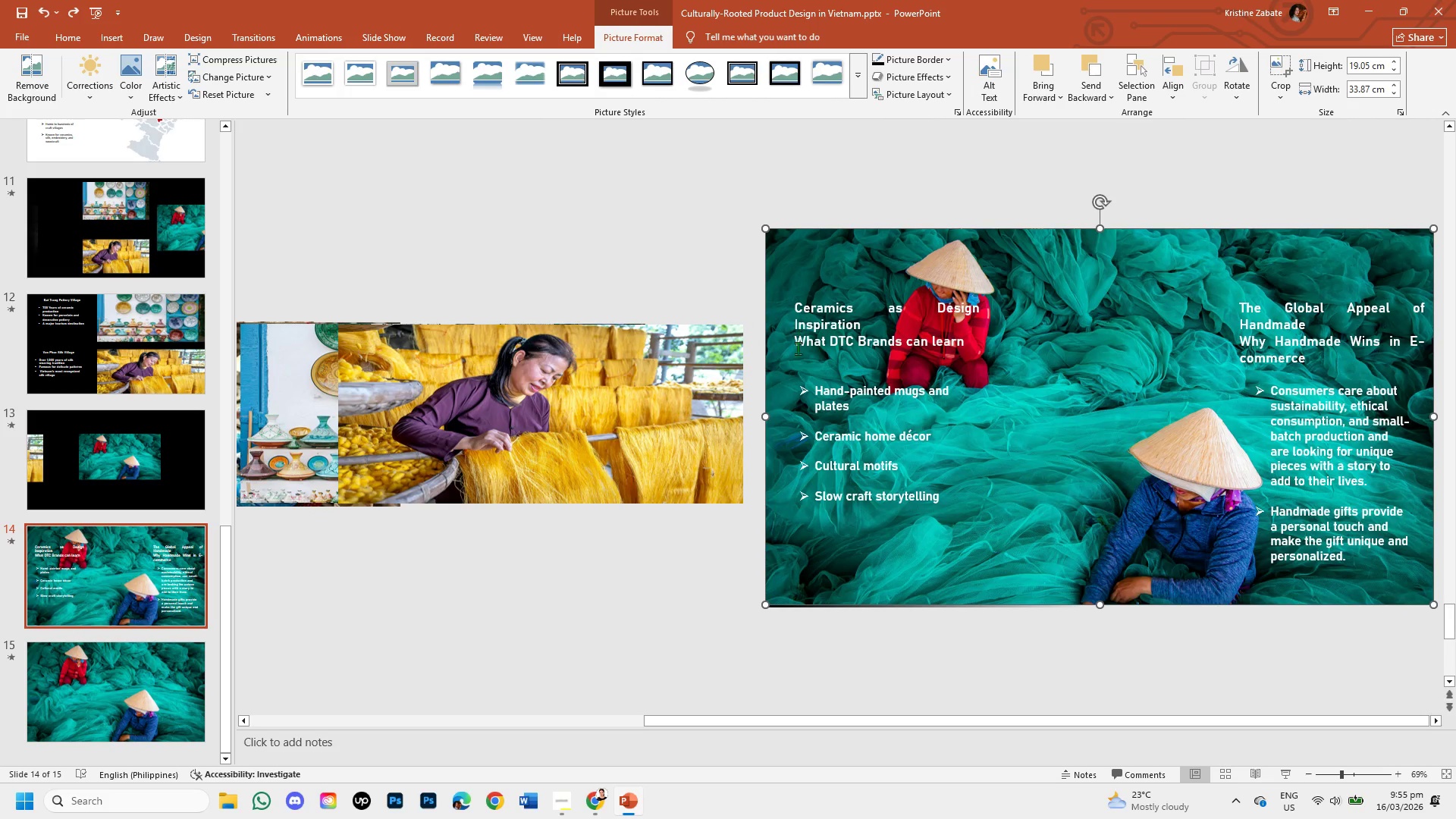 
left_click([794, 406])
 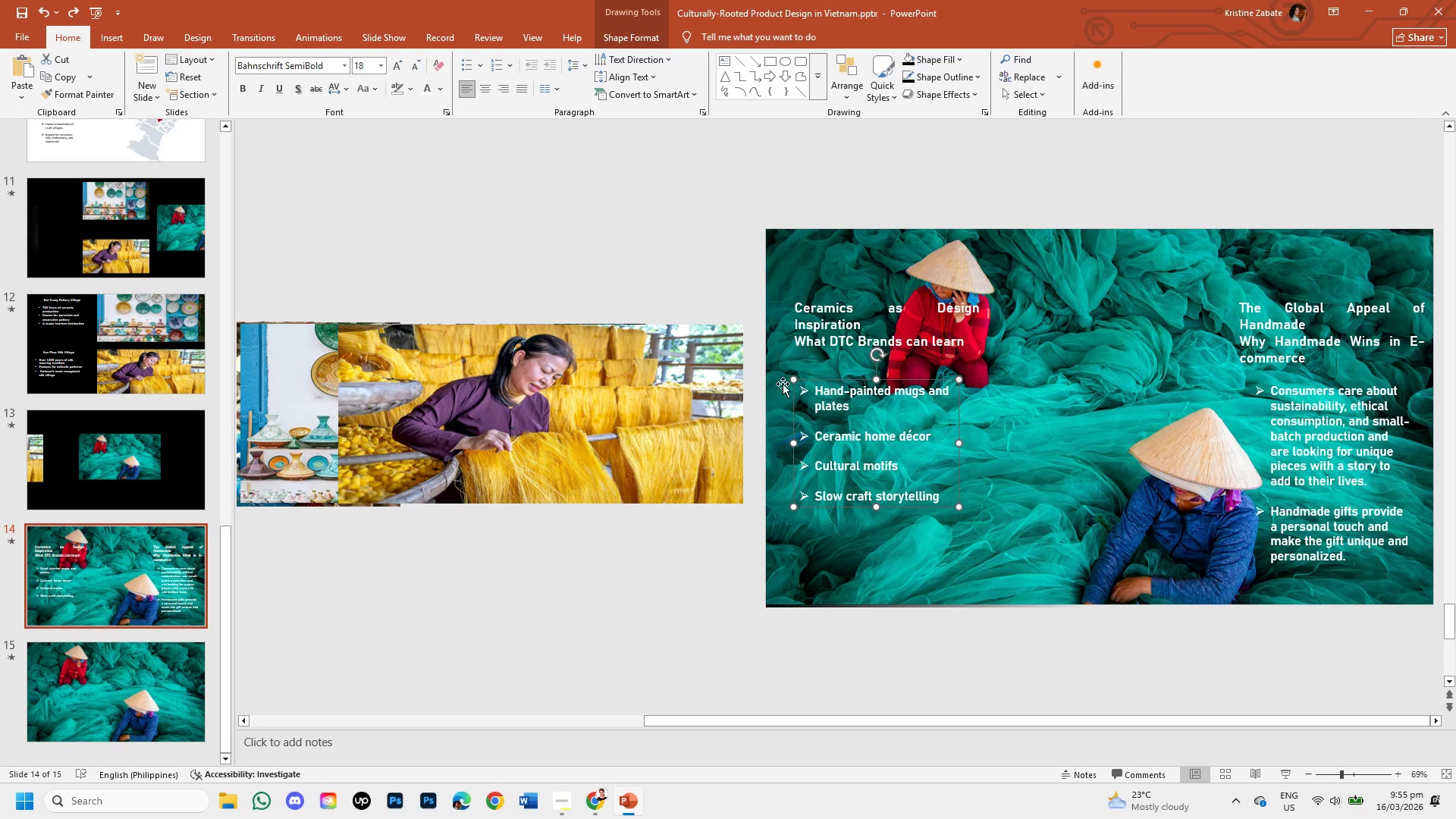 
left_click([786, 387])
 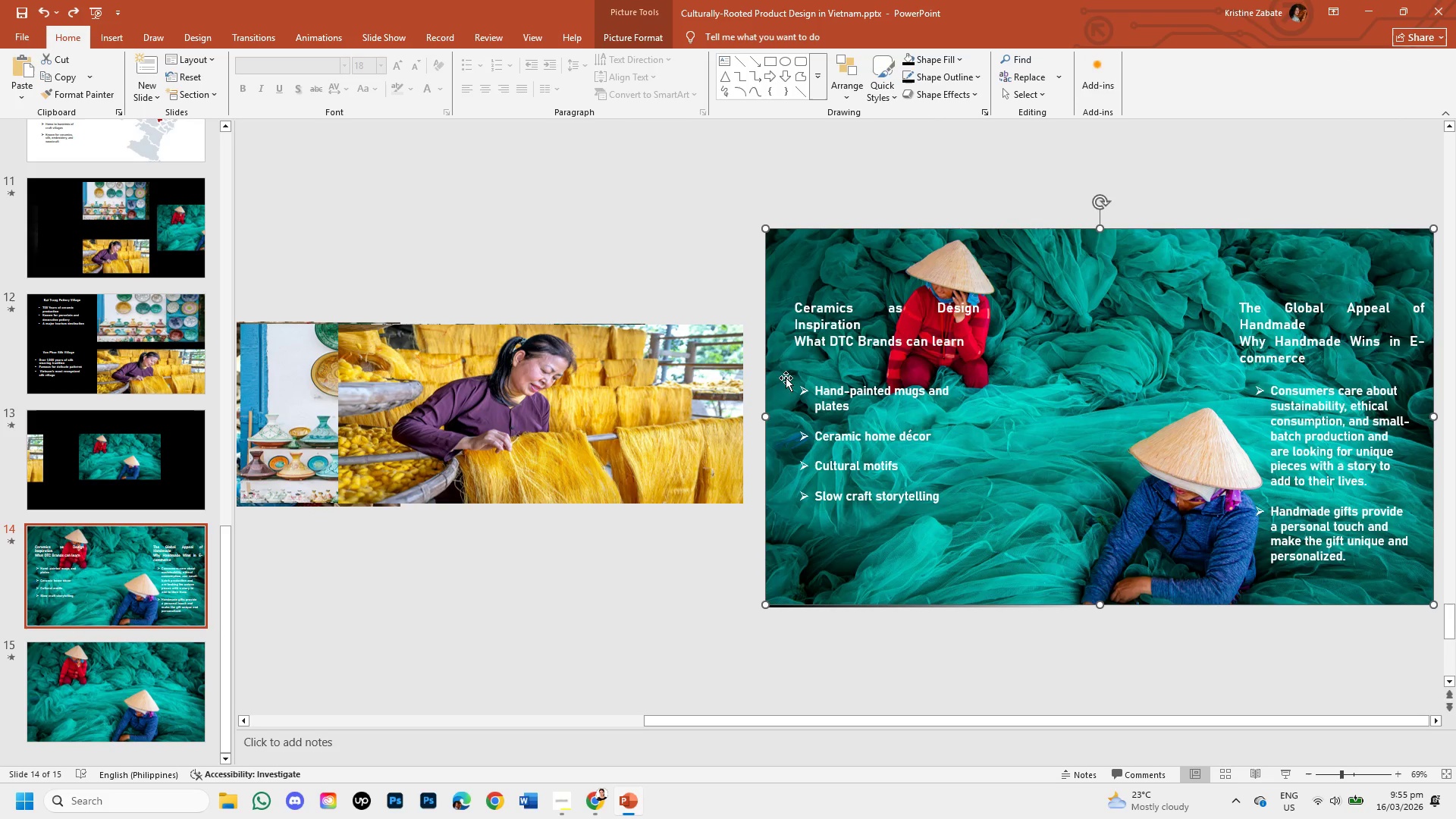 
left_click_drag(start_coordinate=[802, 283], to_coordinate=[834, 274])
 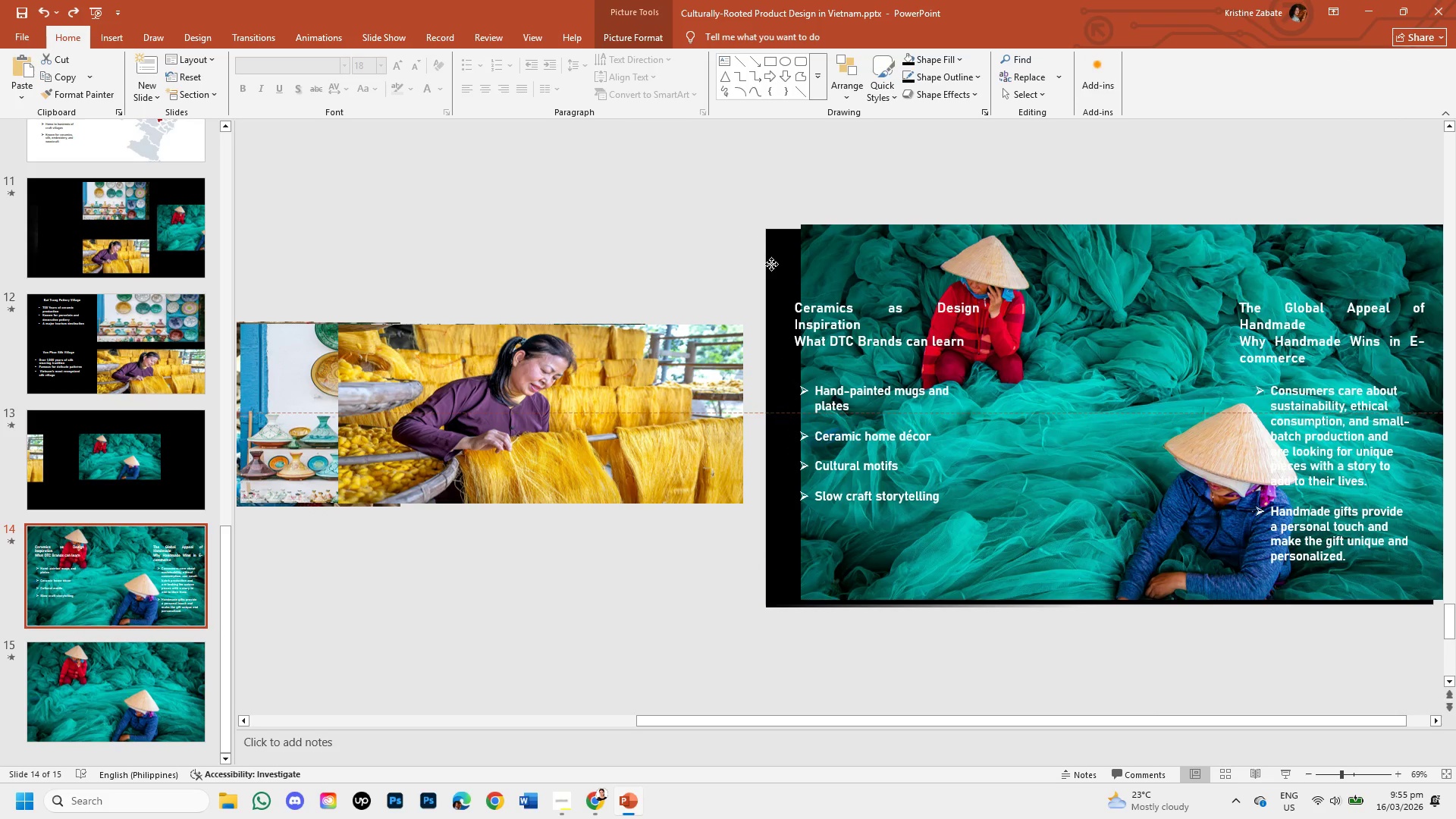 
left_click([777, 264])
 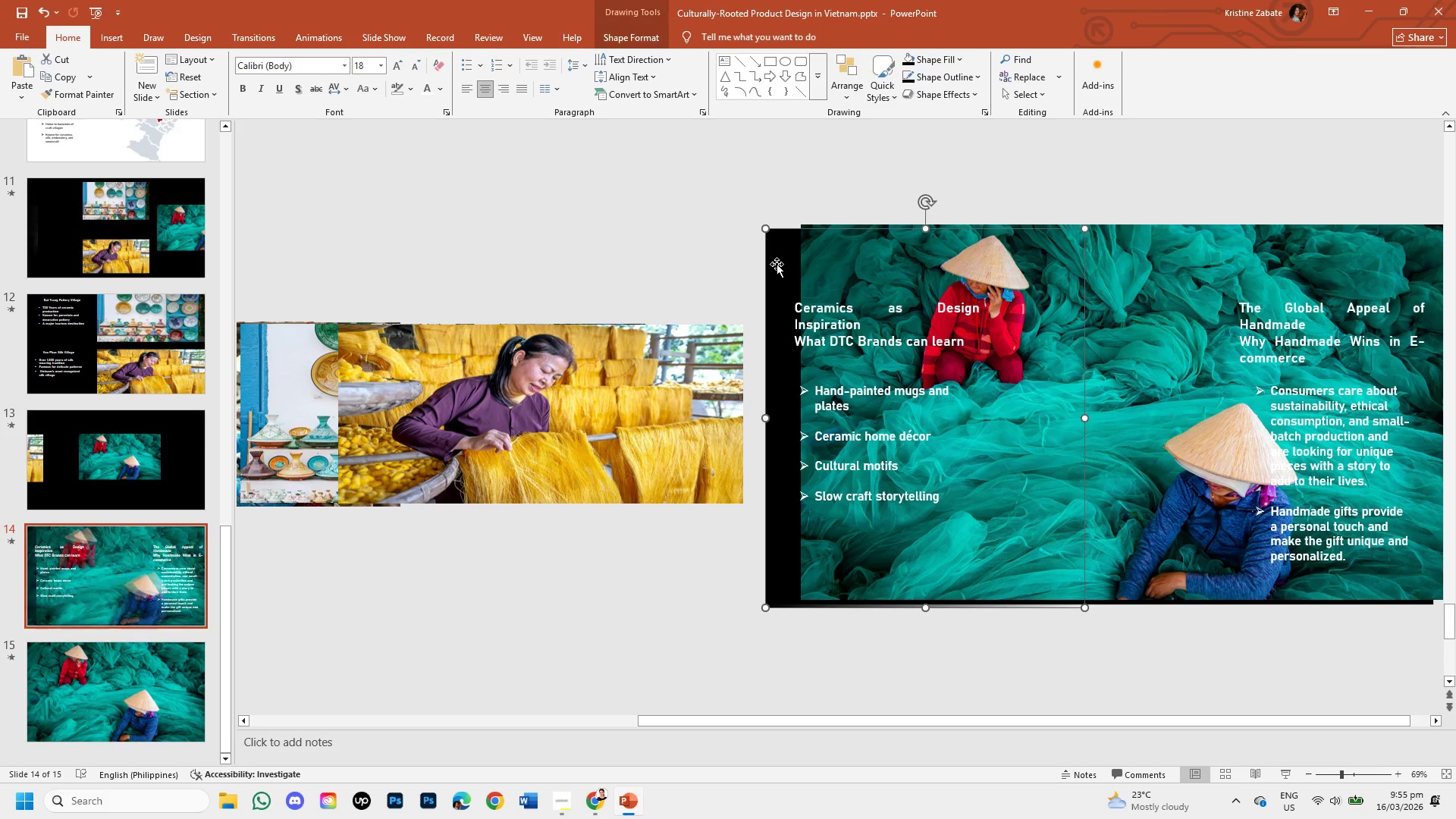 
left_click_drag(start_coordinate=[777, 264], to_coordinate=[666, 228])
 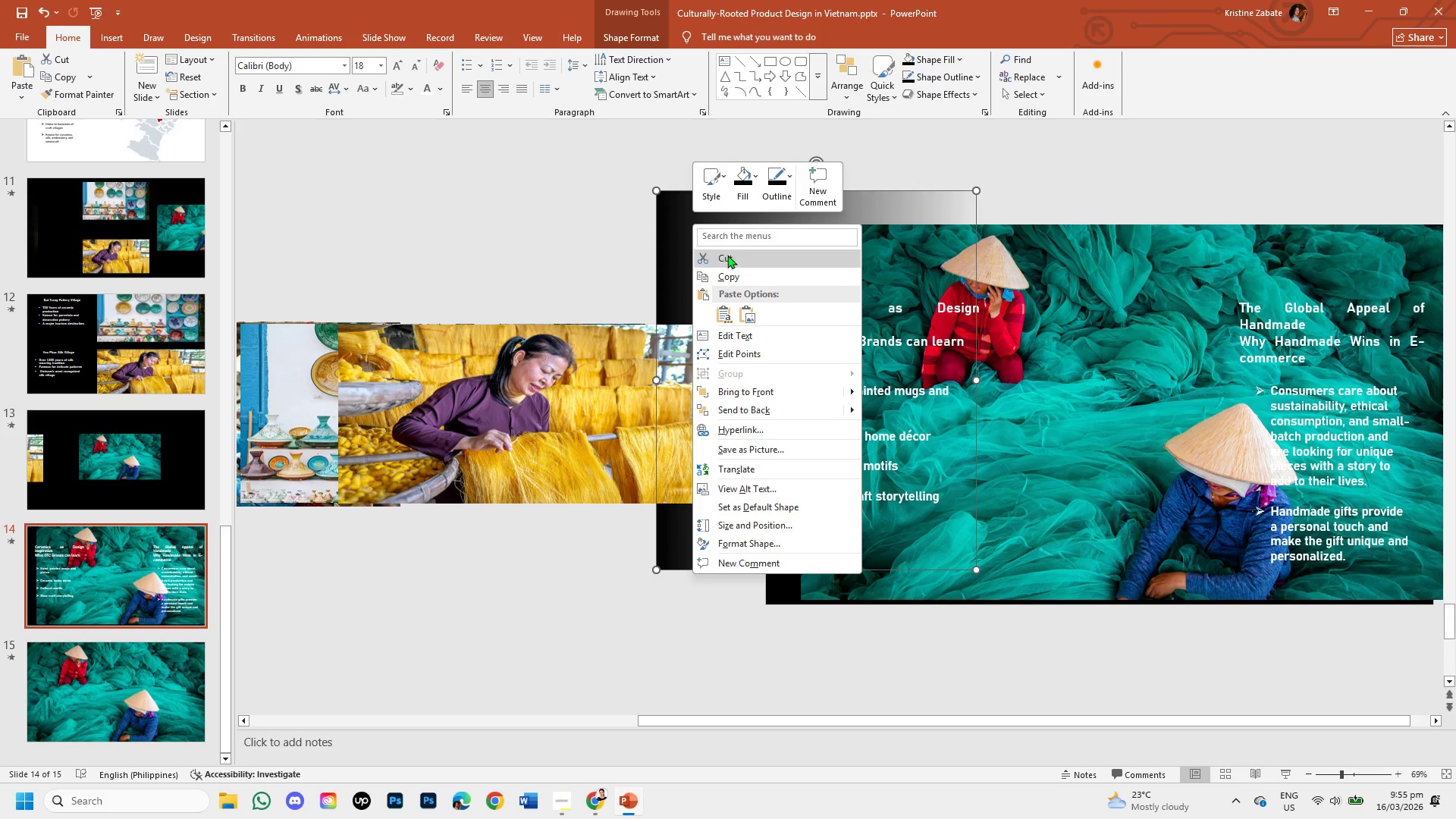 
left_click([738, 273])
 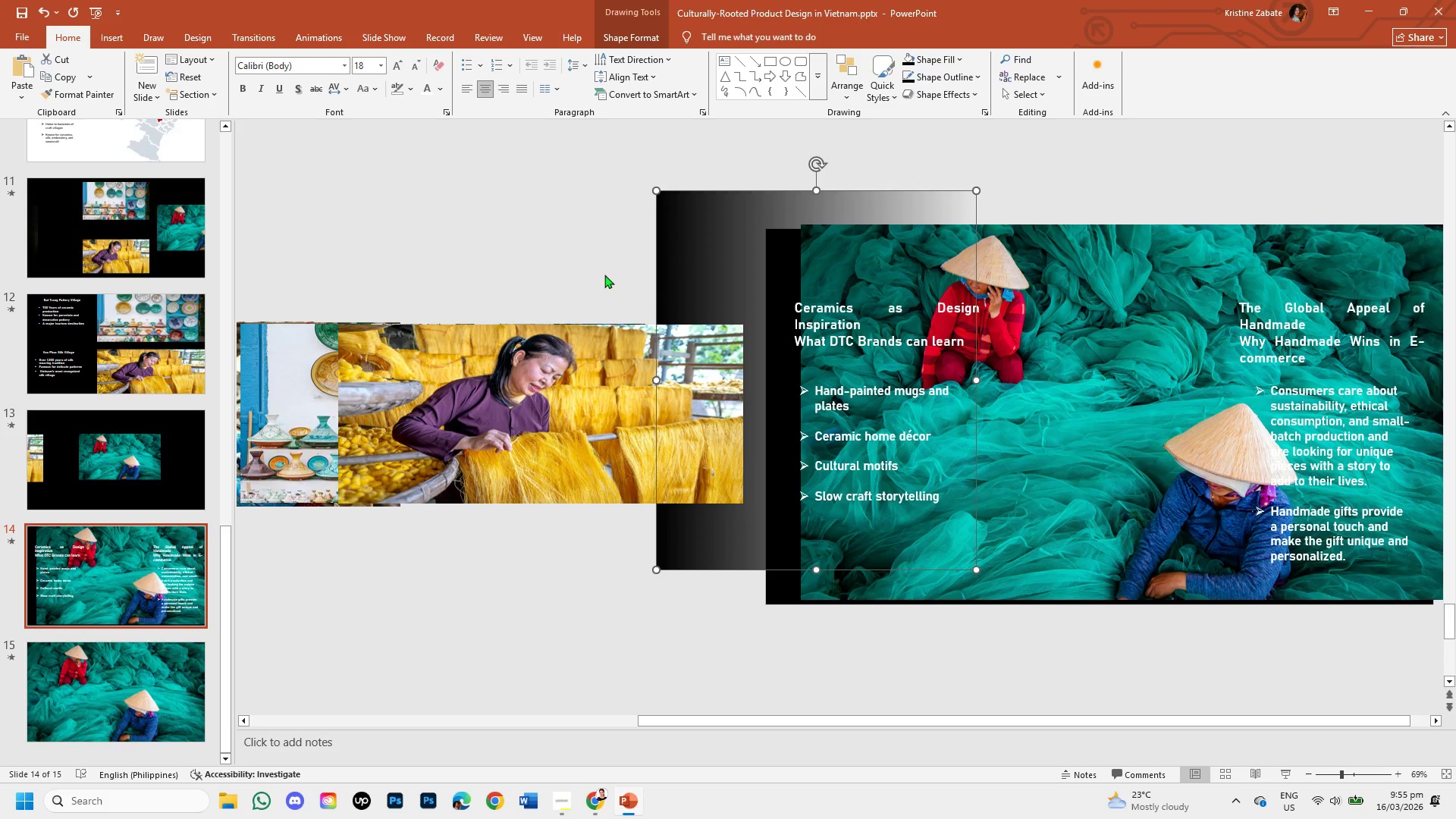 
key(Control+Z)
 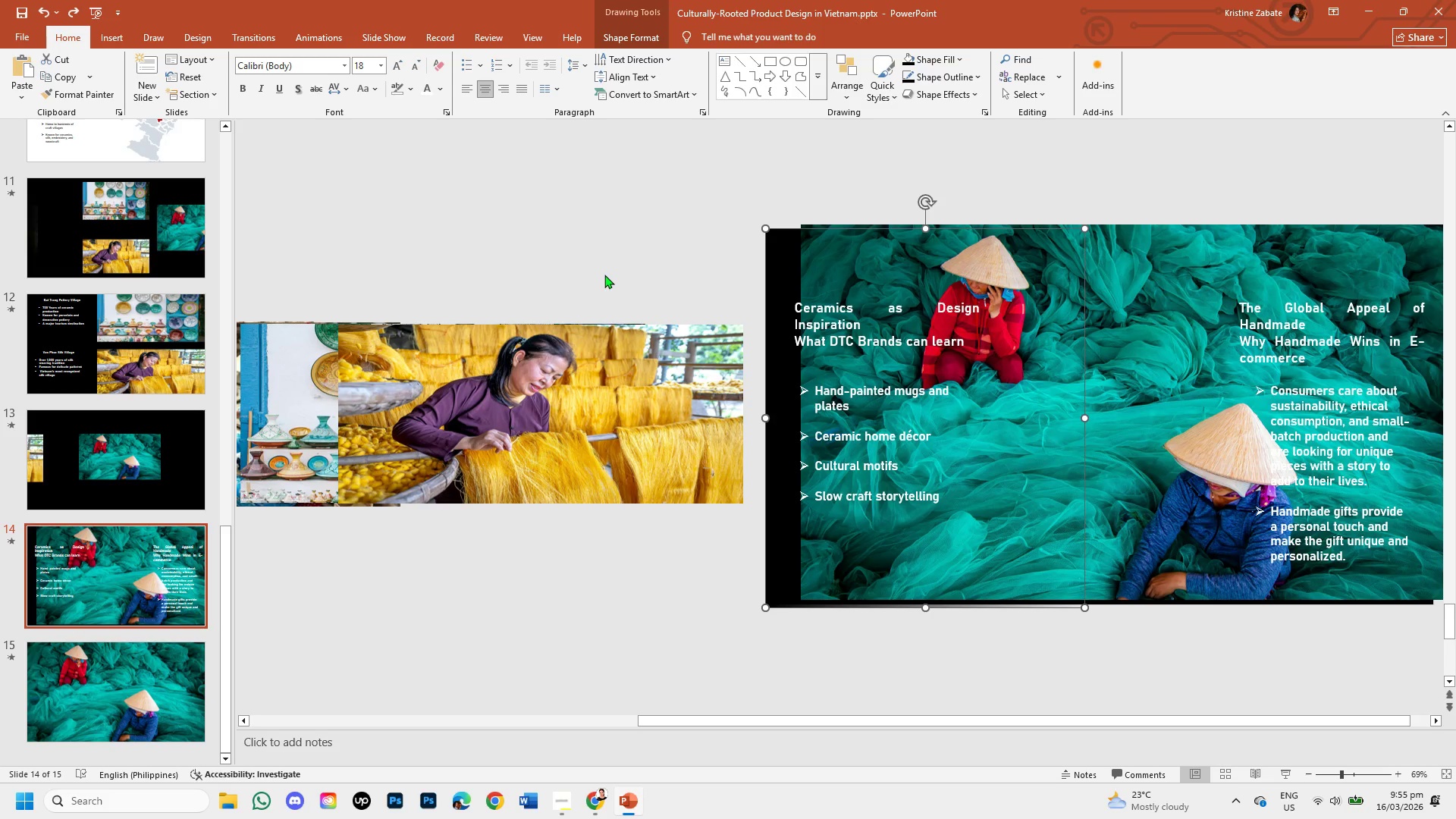 
key(Control+Z)
 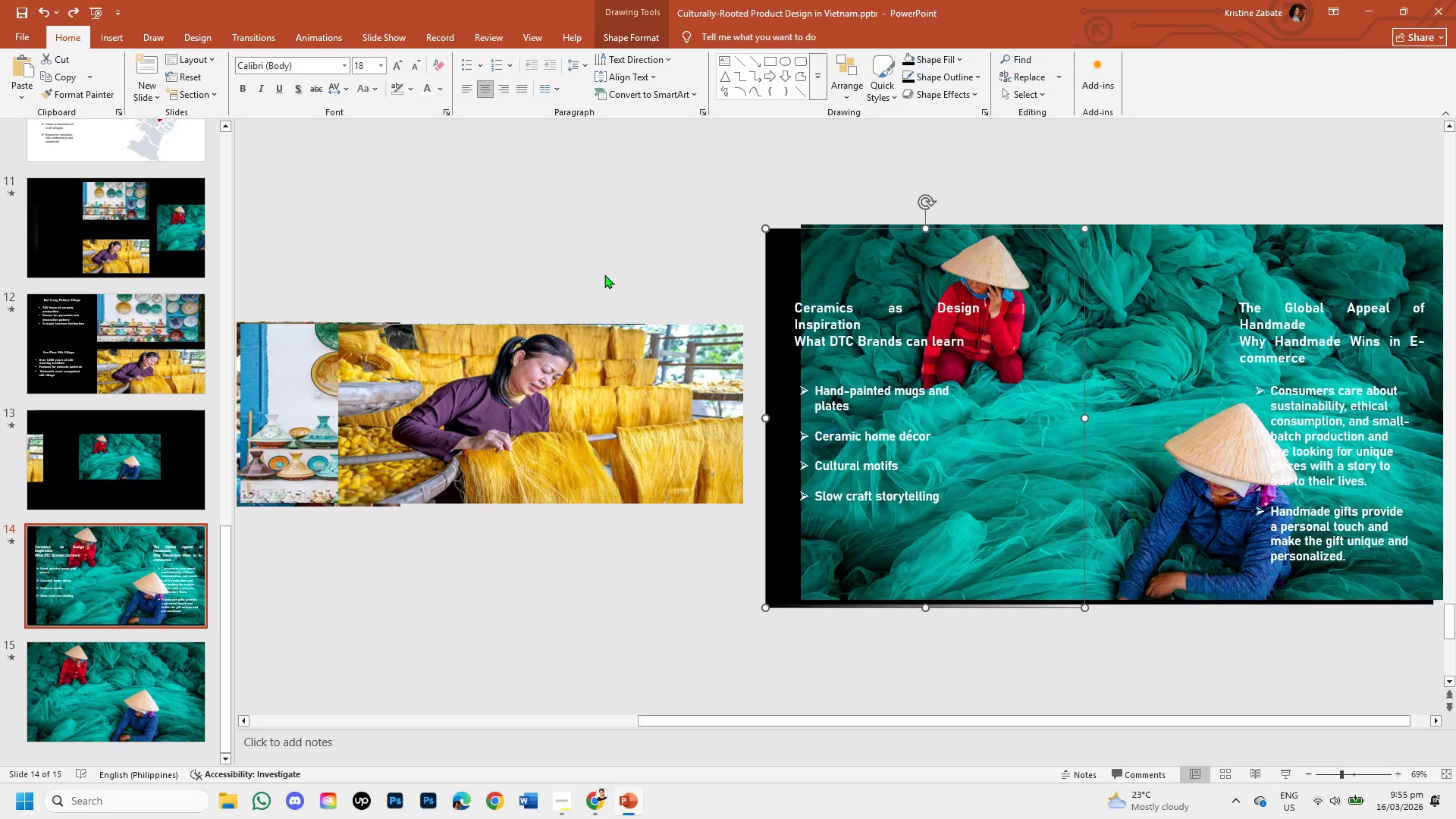 
hold_key(key=ControlLeft, duration=0.53)
 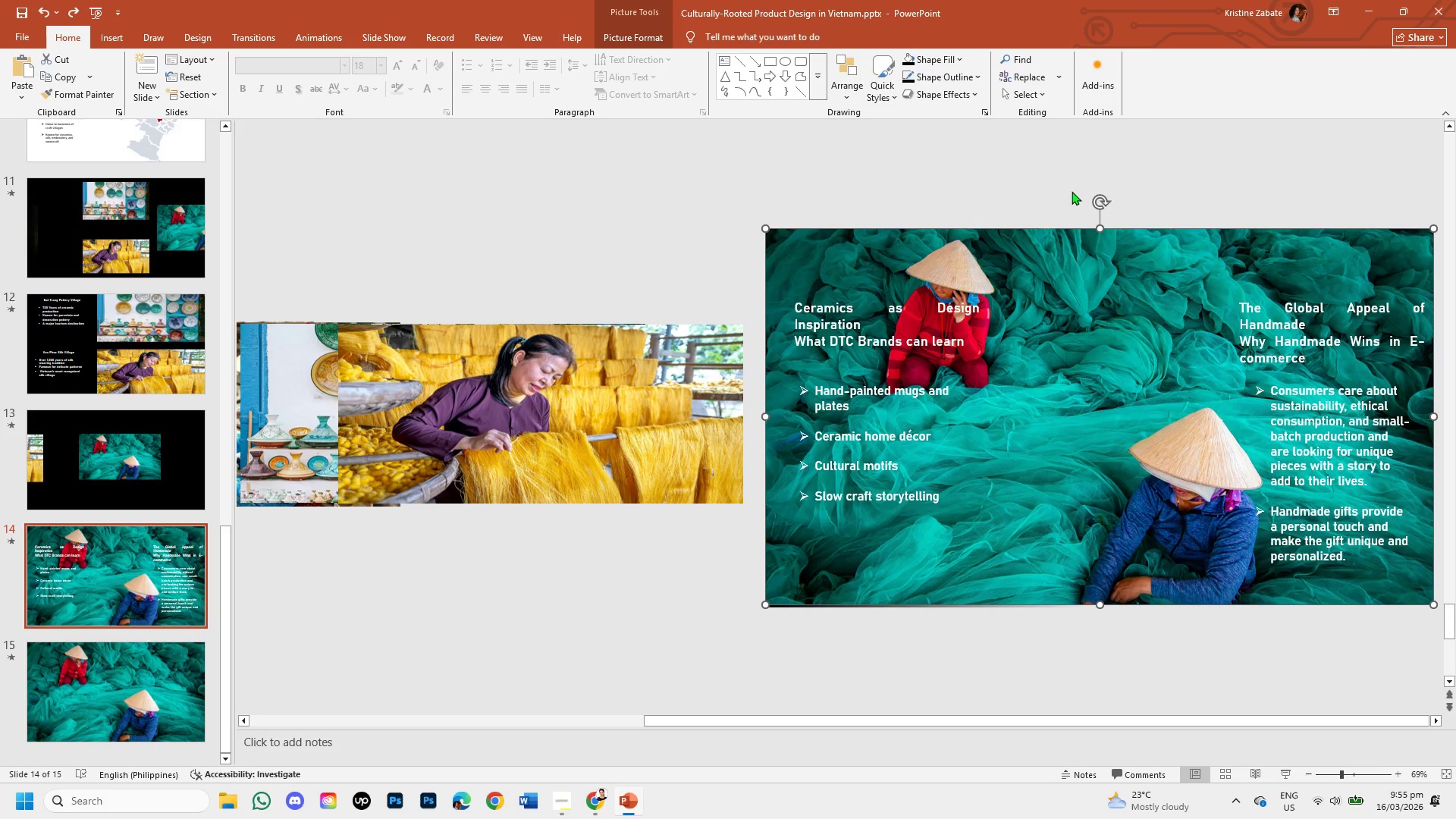 
left_click([1072, 190])
 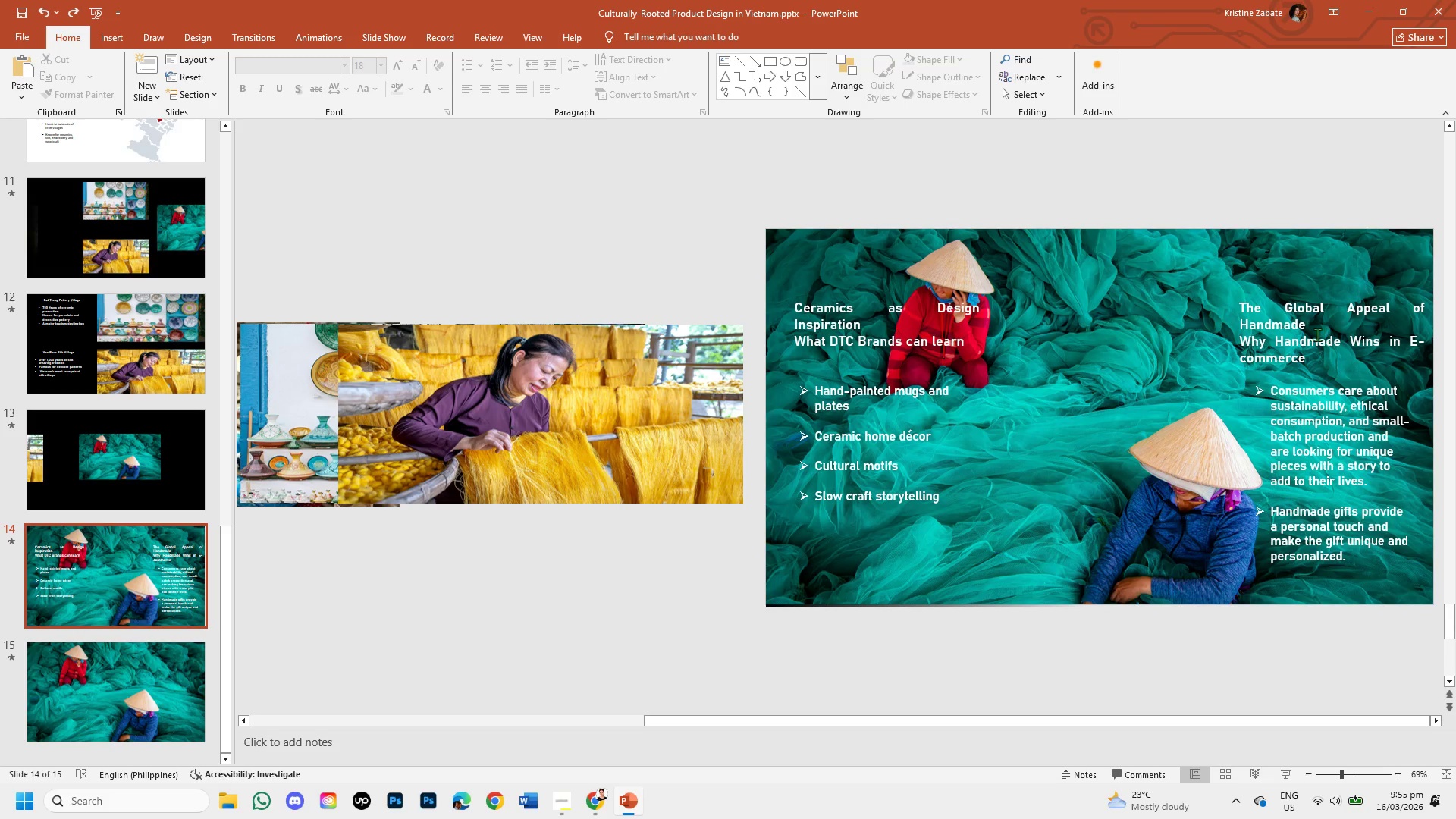 
key(Control+V)
 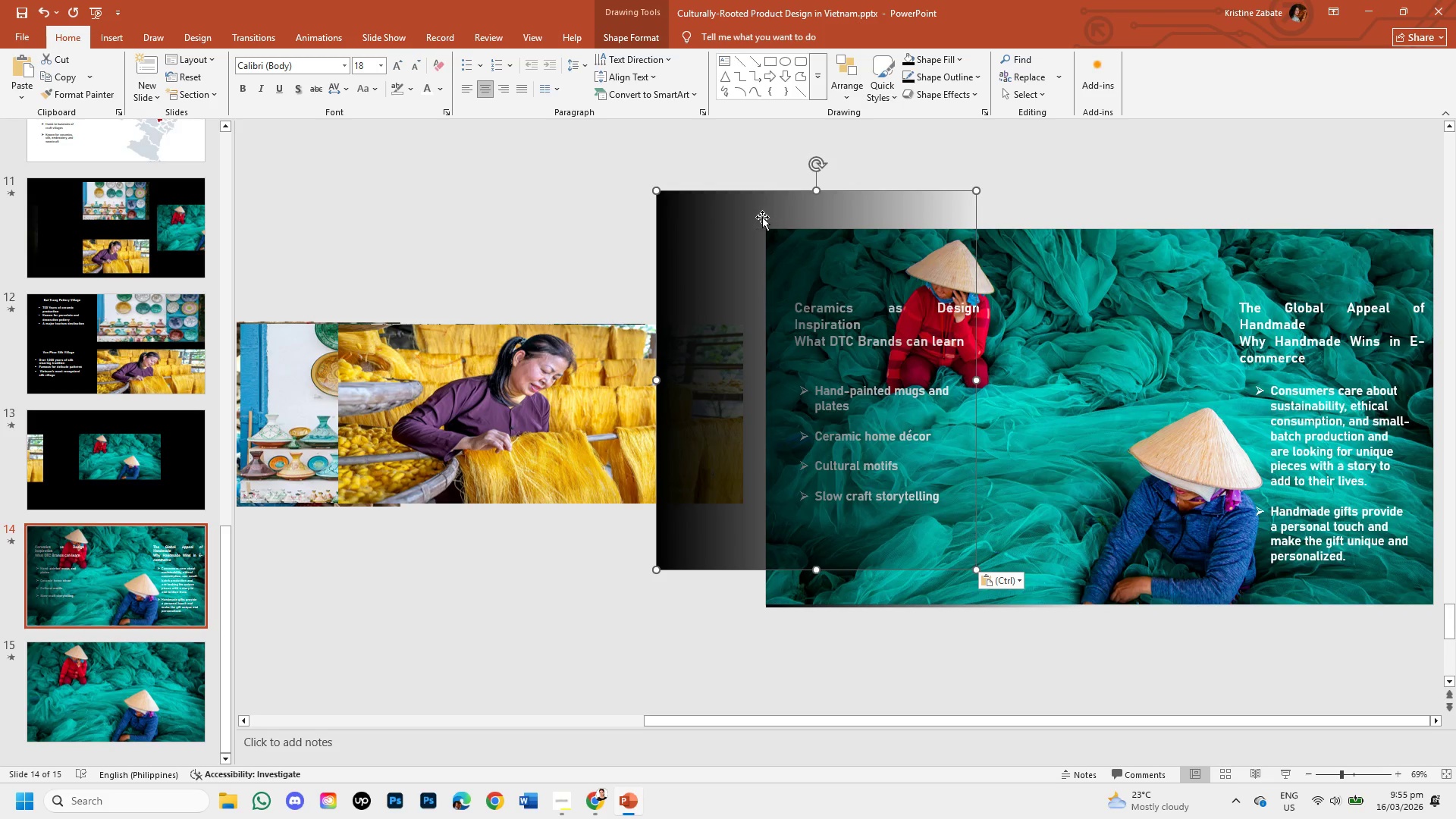 
left_click_drag(start_coordinate=[762, 217], to_coordinate=[1227, 256])
 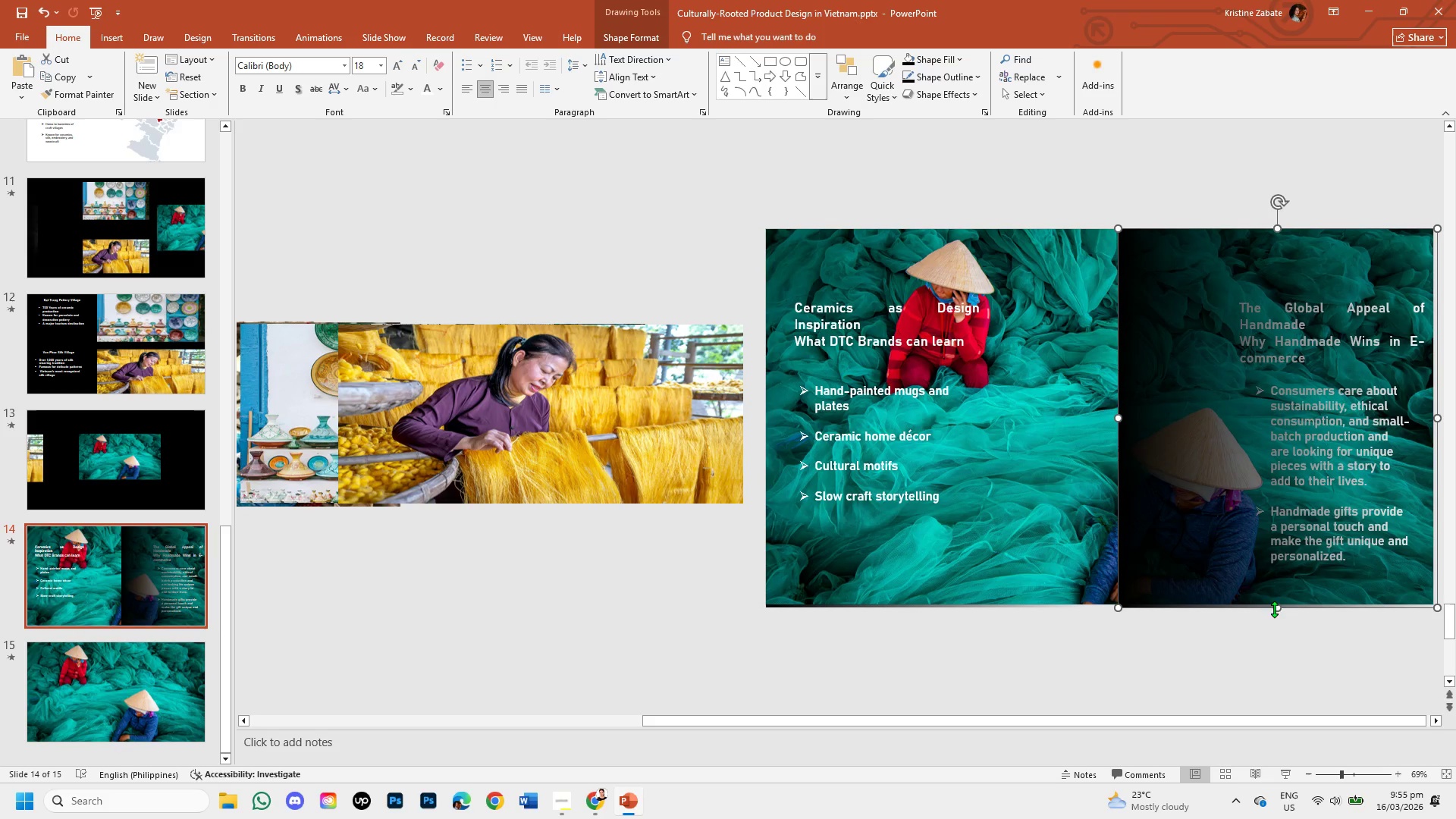 
left_click_drag(start_coordinate=[1275, 605], to_coordinate=[1272, 601])
 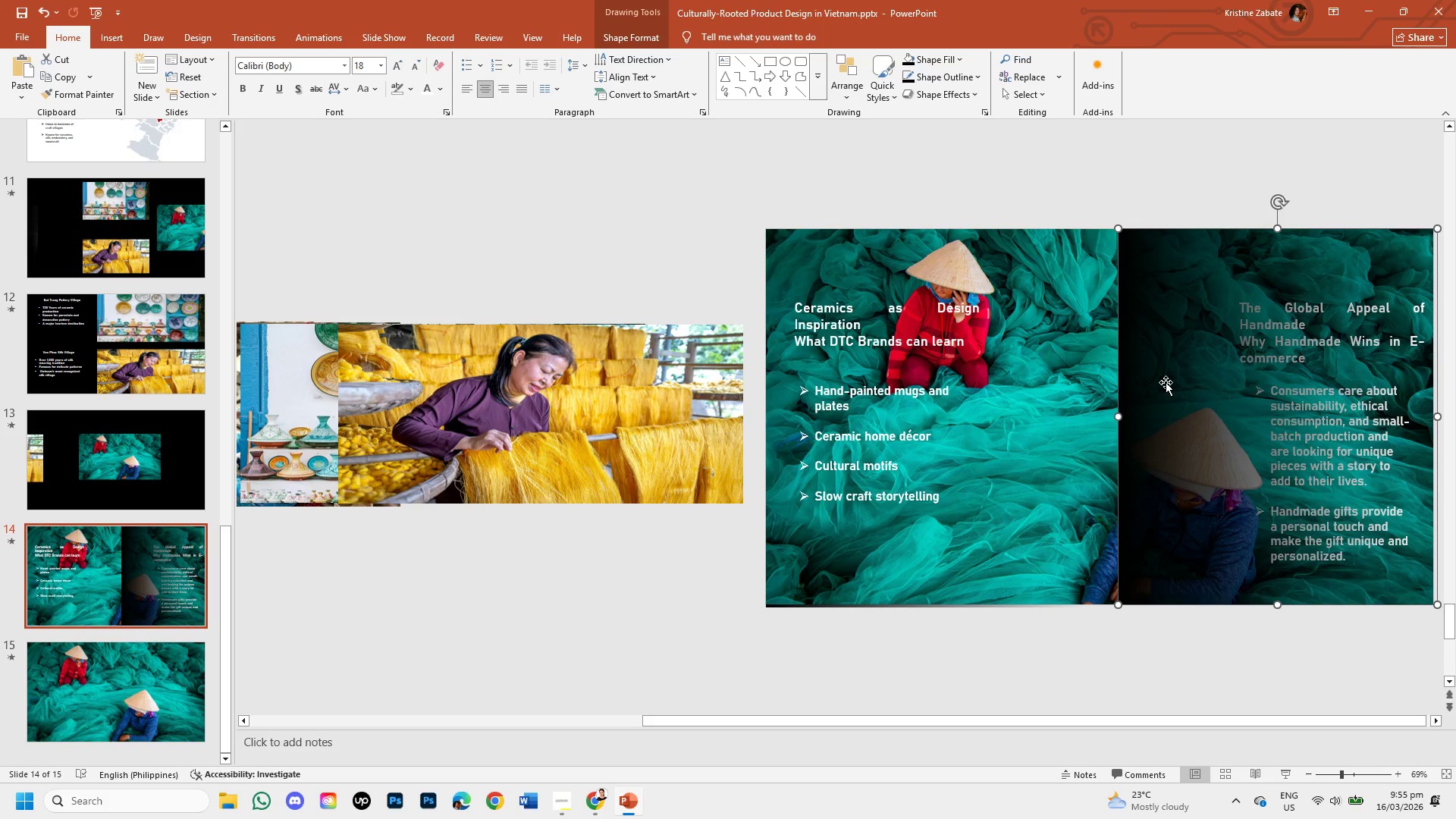 
right_click([1166, 382])
 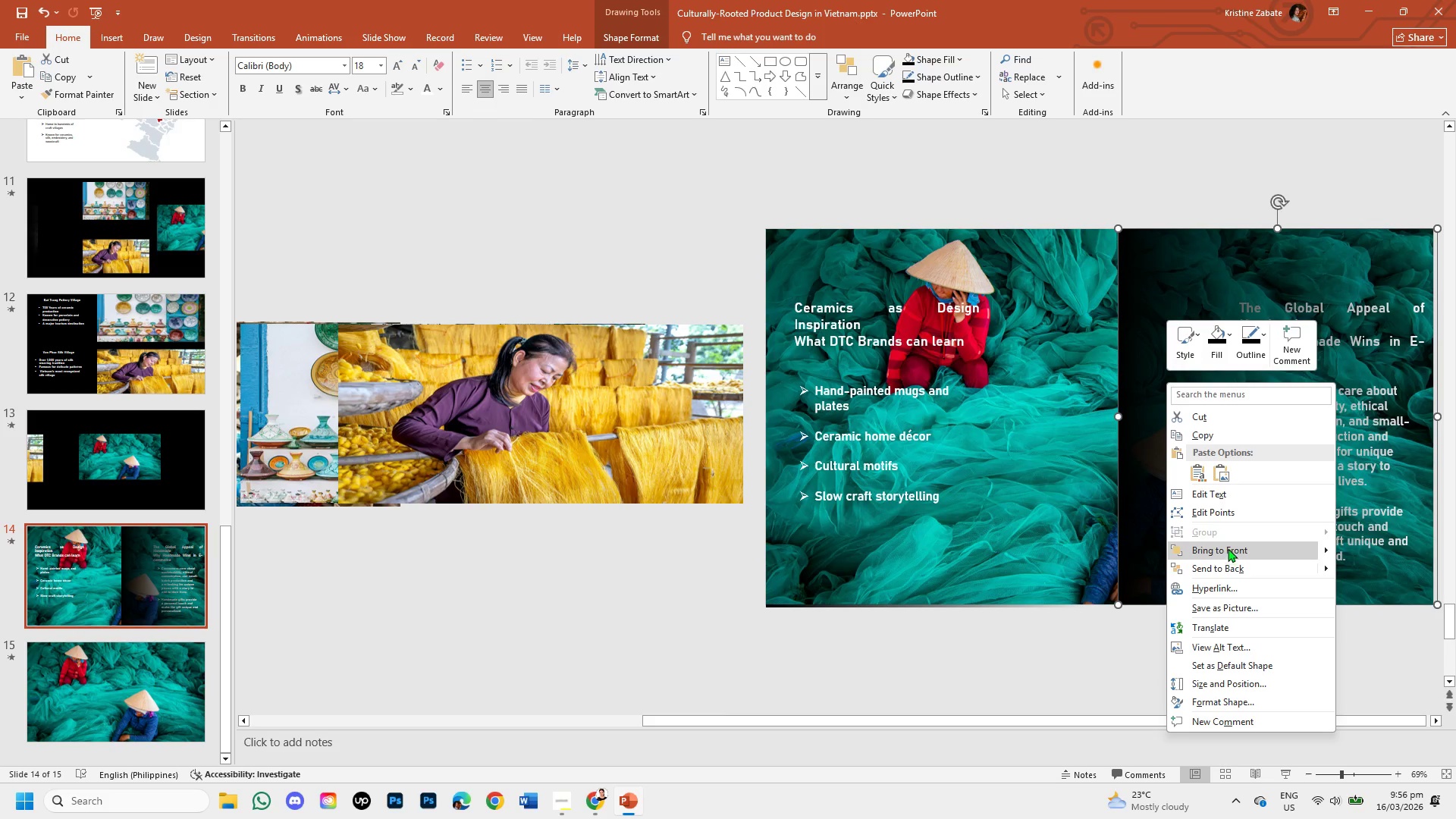 
left_click([1232, 563])
 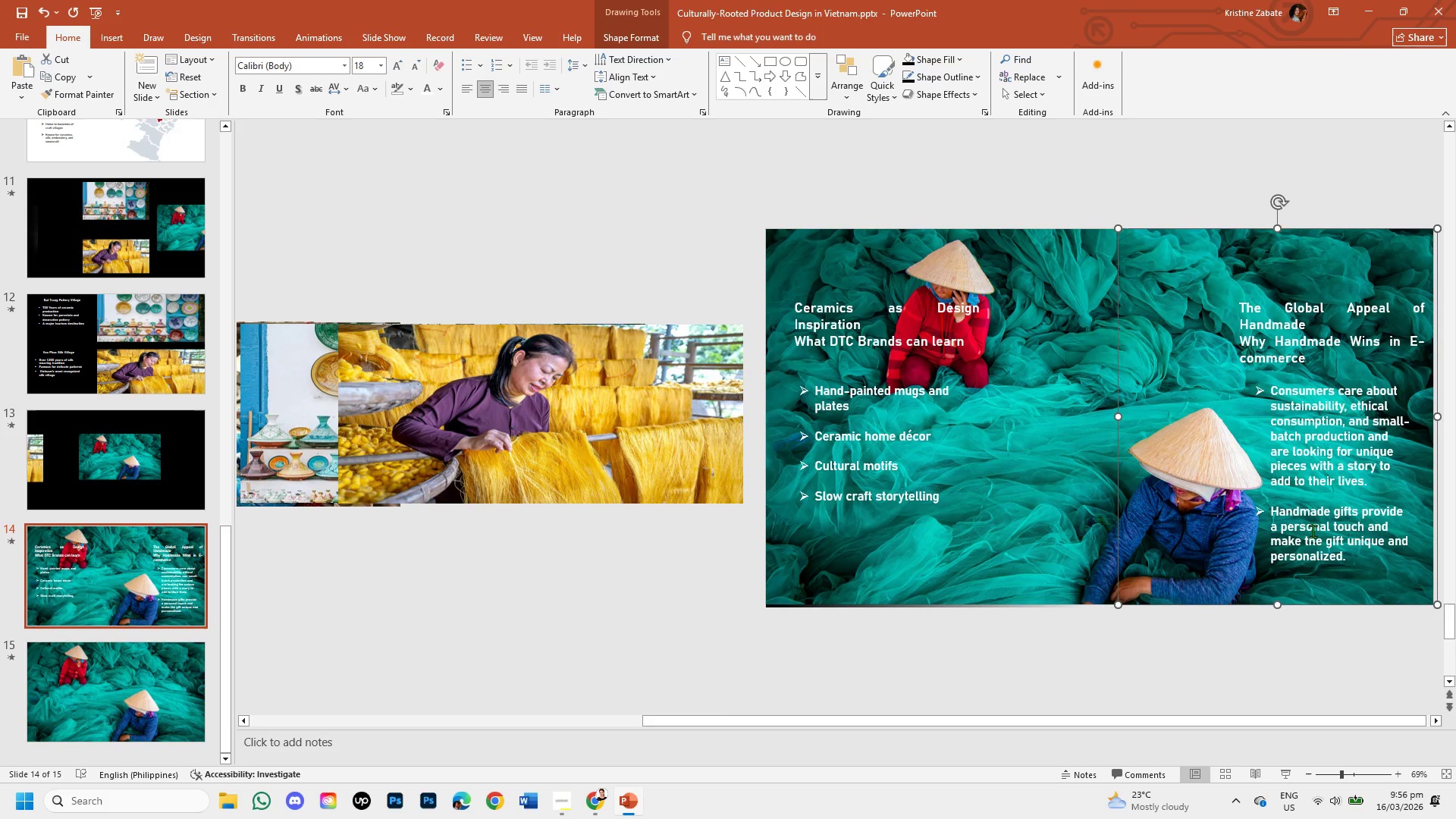 
left_click([1078, 652])
 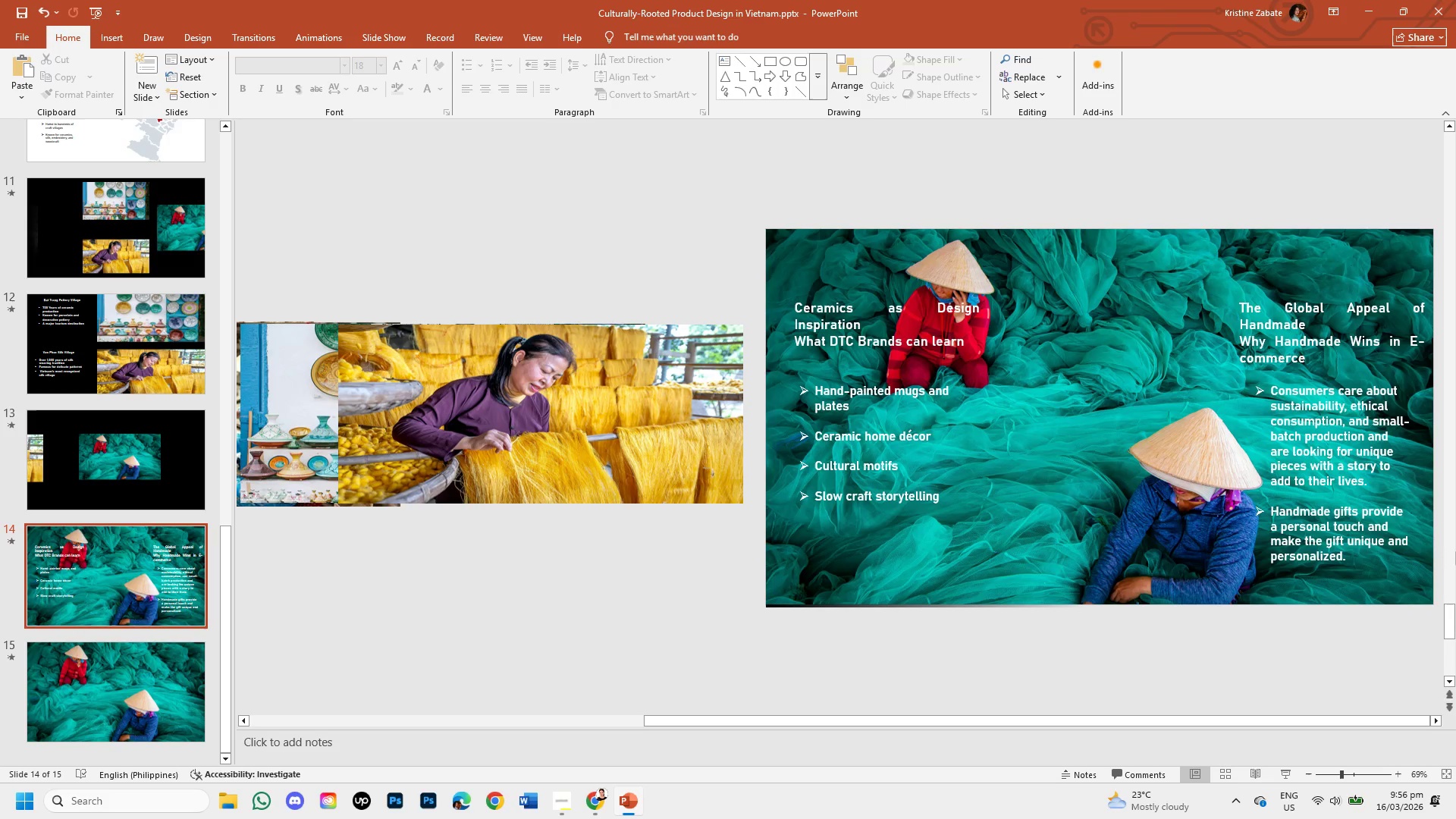 
wait(5.19)
 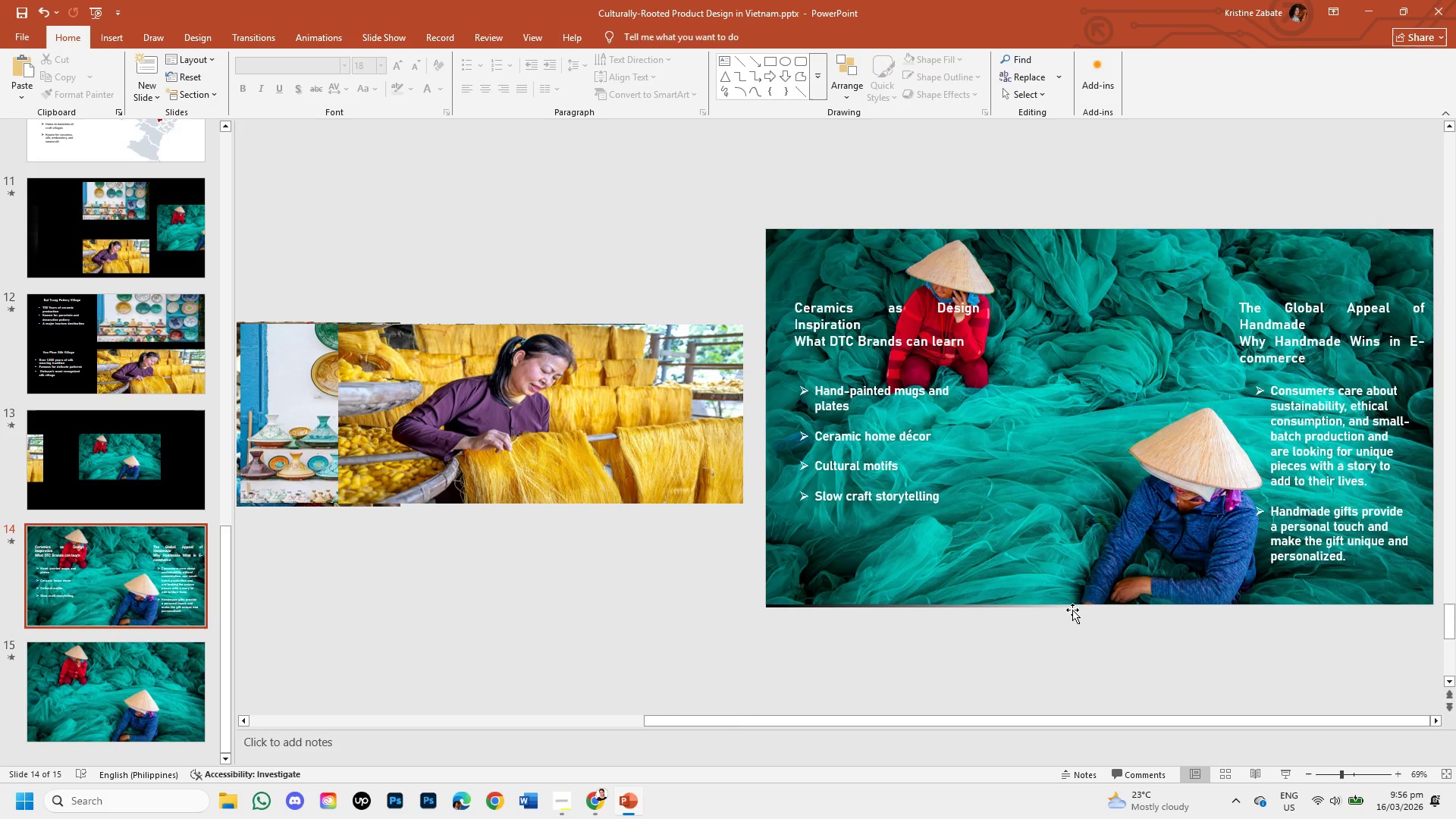 
left_click([1352, 771])
 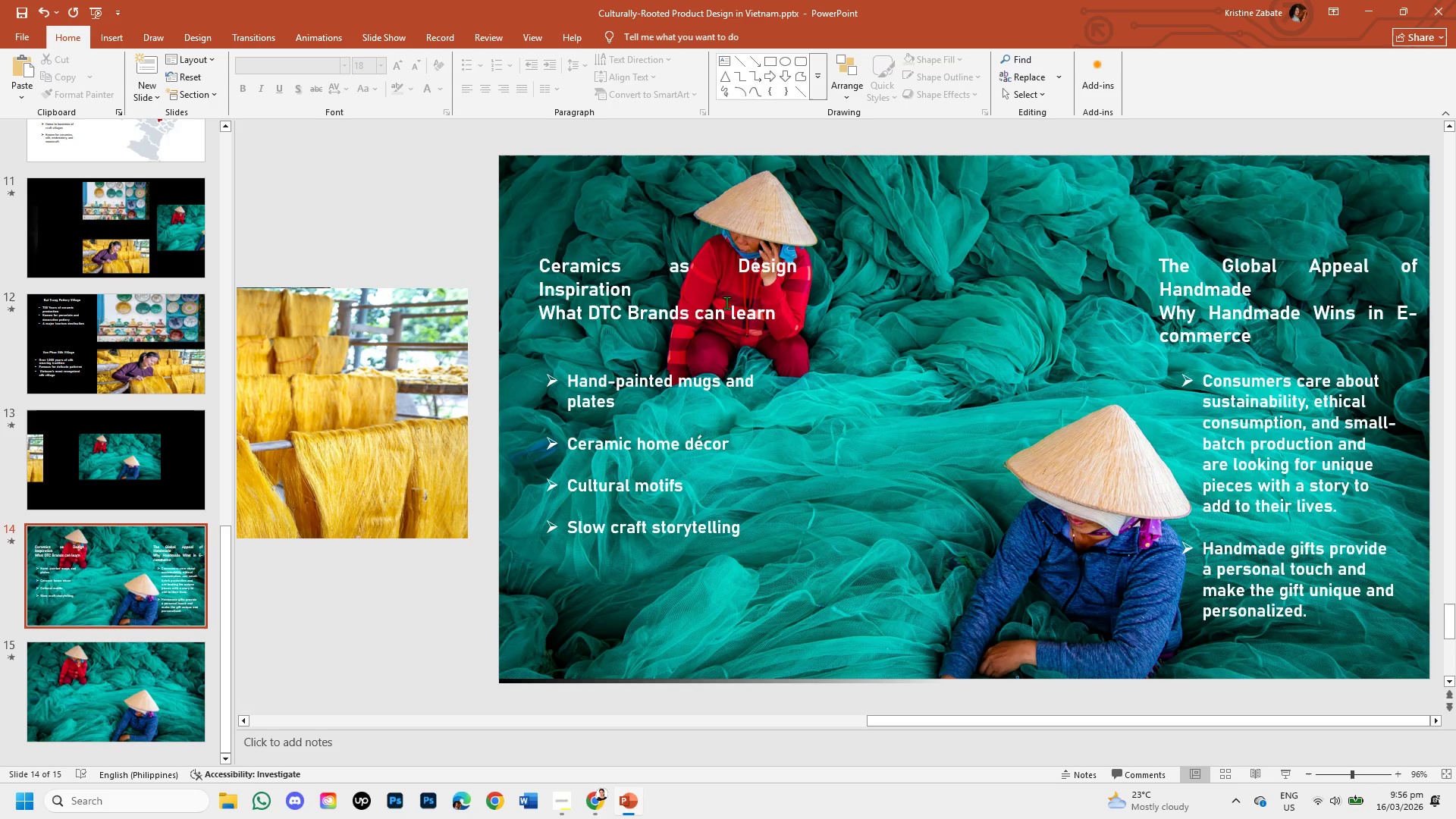 
left_click([1241, 290])
 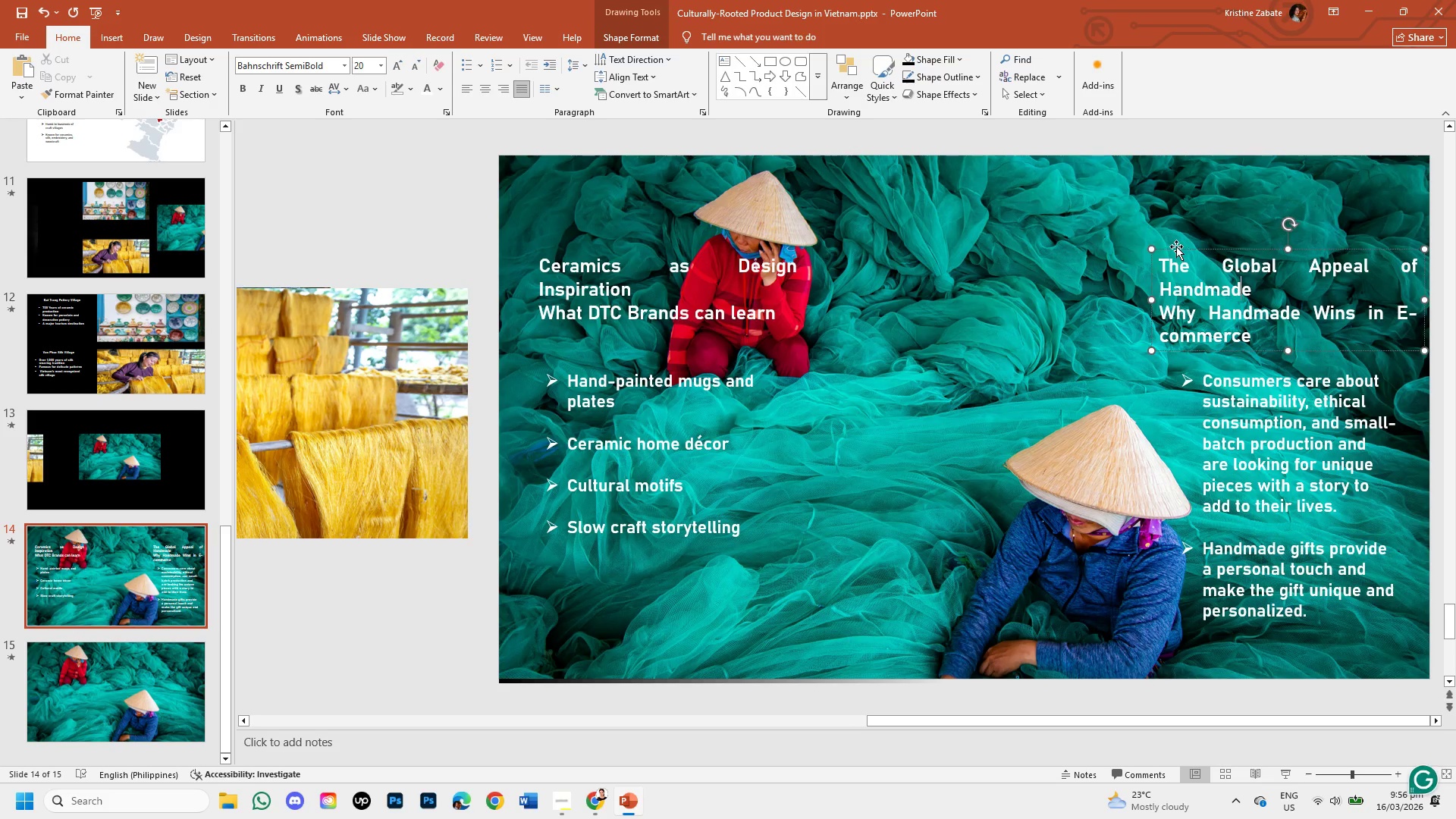 
left_click_drag(start_coordinate=[1176, 247], to_coordinate=[1118, 243])
 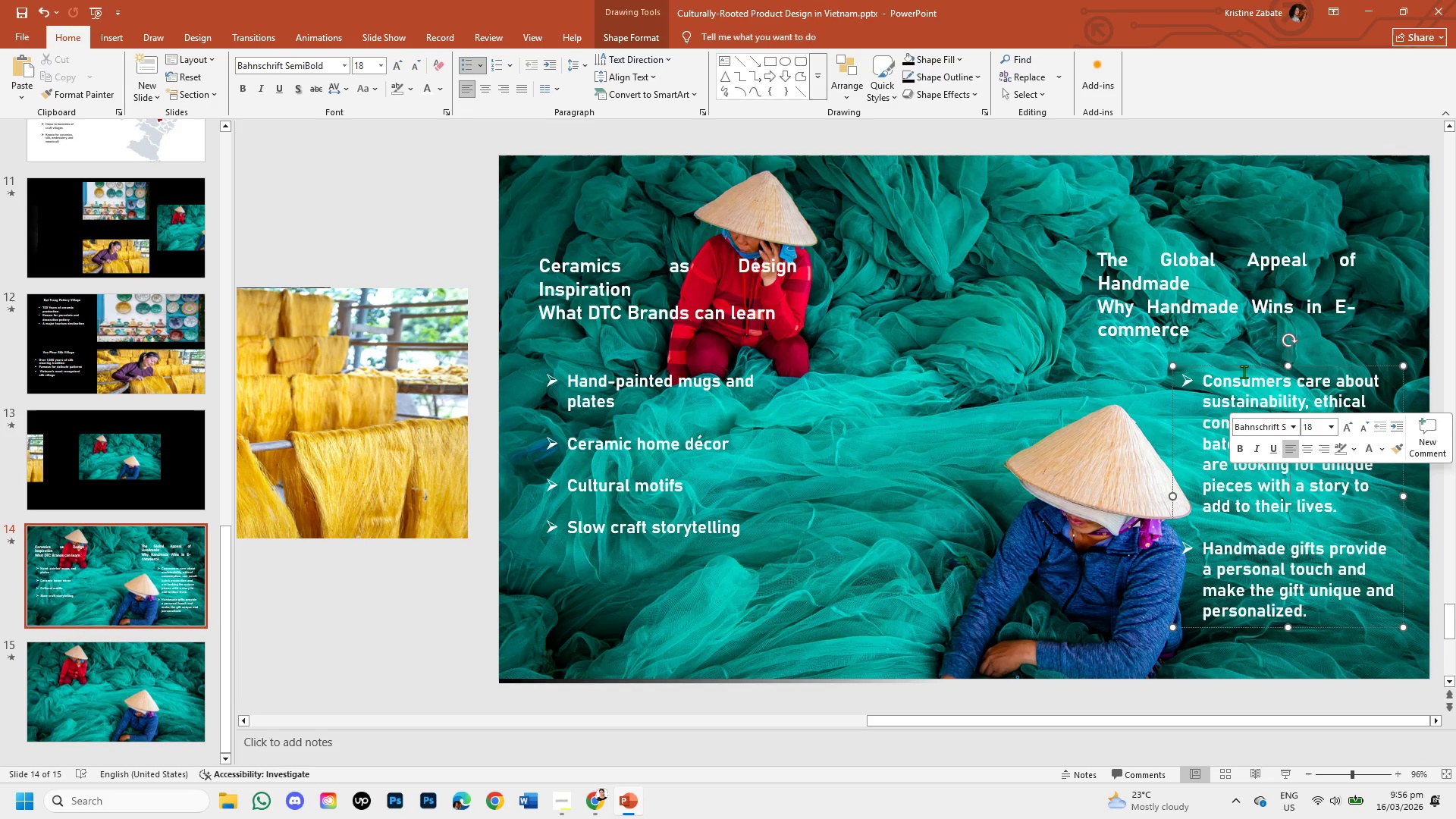 
left_click_drag(start_coordinate=[1243, 366], to_coordinate=[1232, 373])
 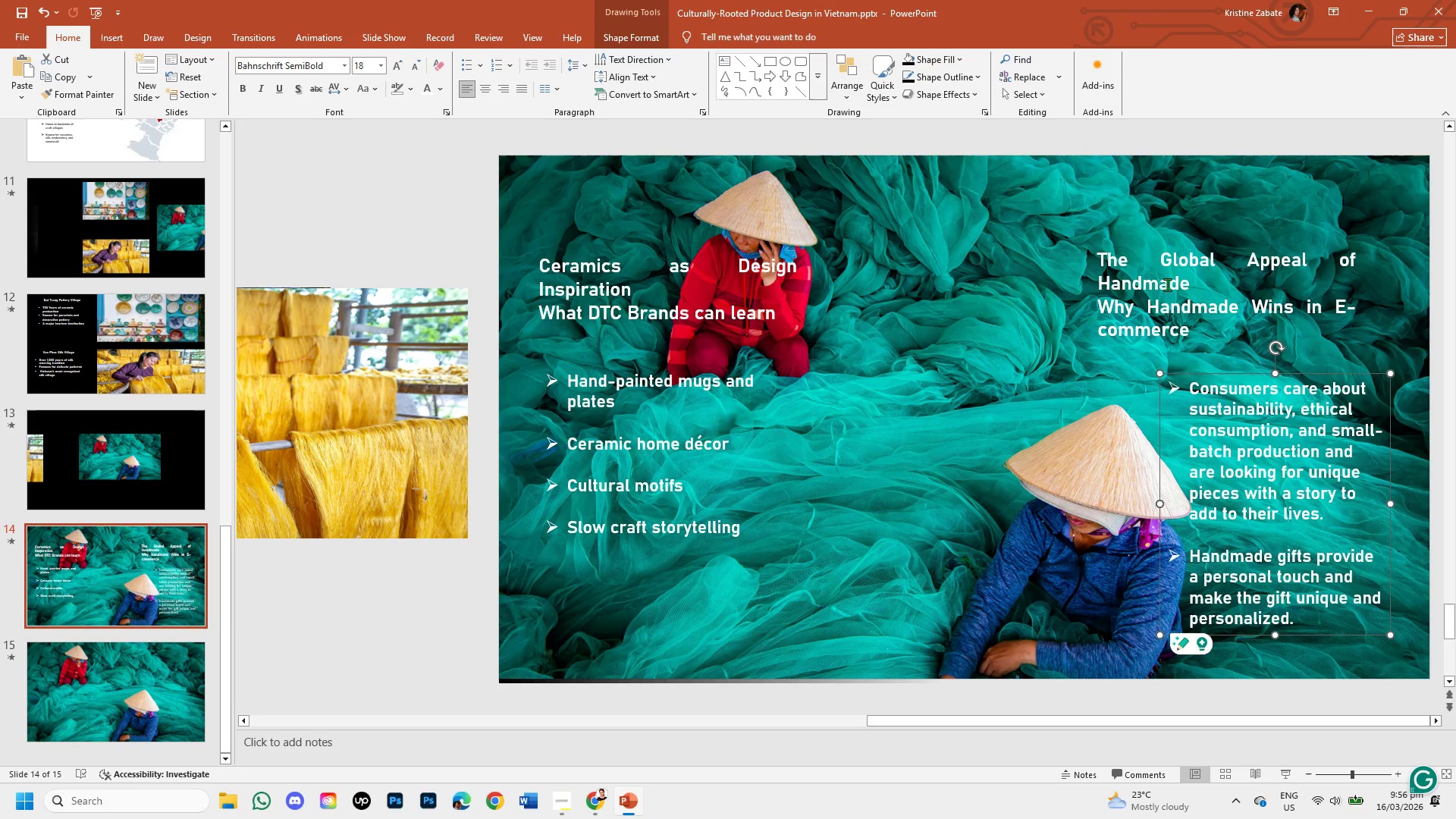 
left_click([1168, 282])
 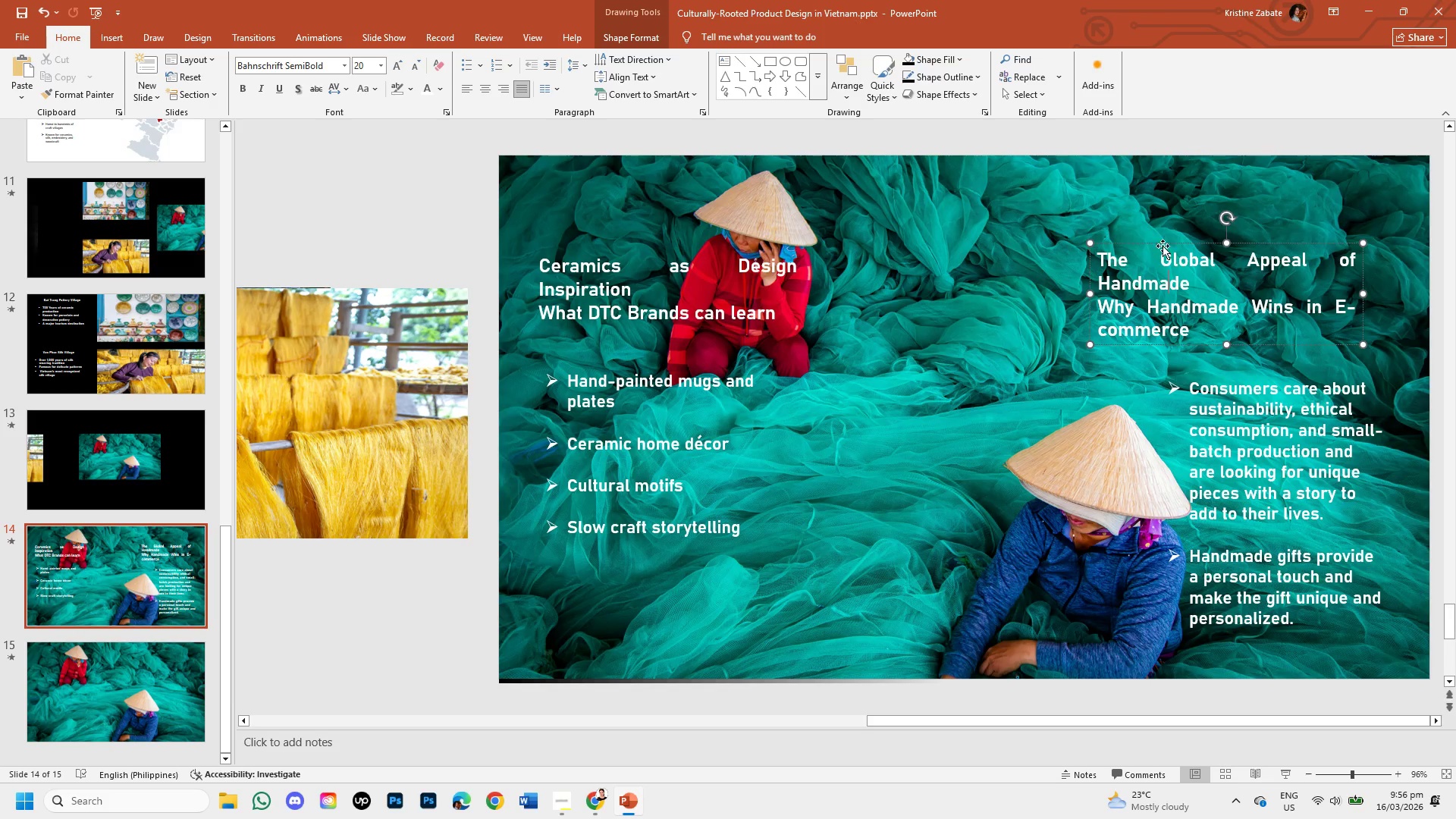 
left_click_drag(start_coordinate=[1163, 243], to_coordinate=[1216, 247])
 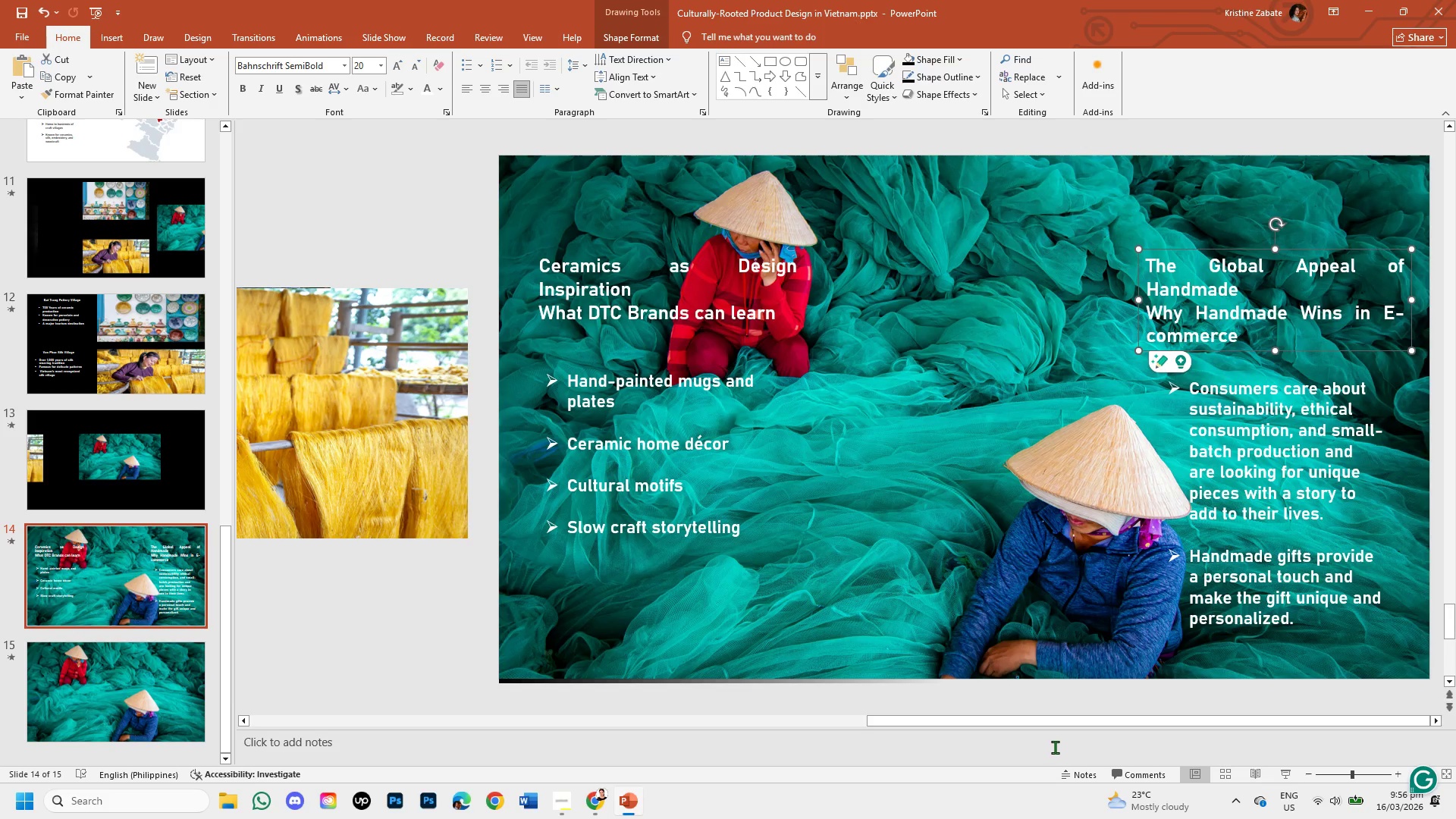 
left_click([1035, 687])
 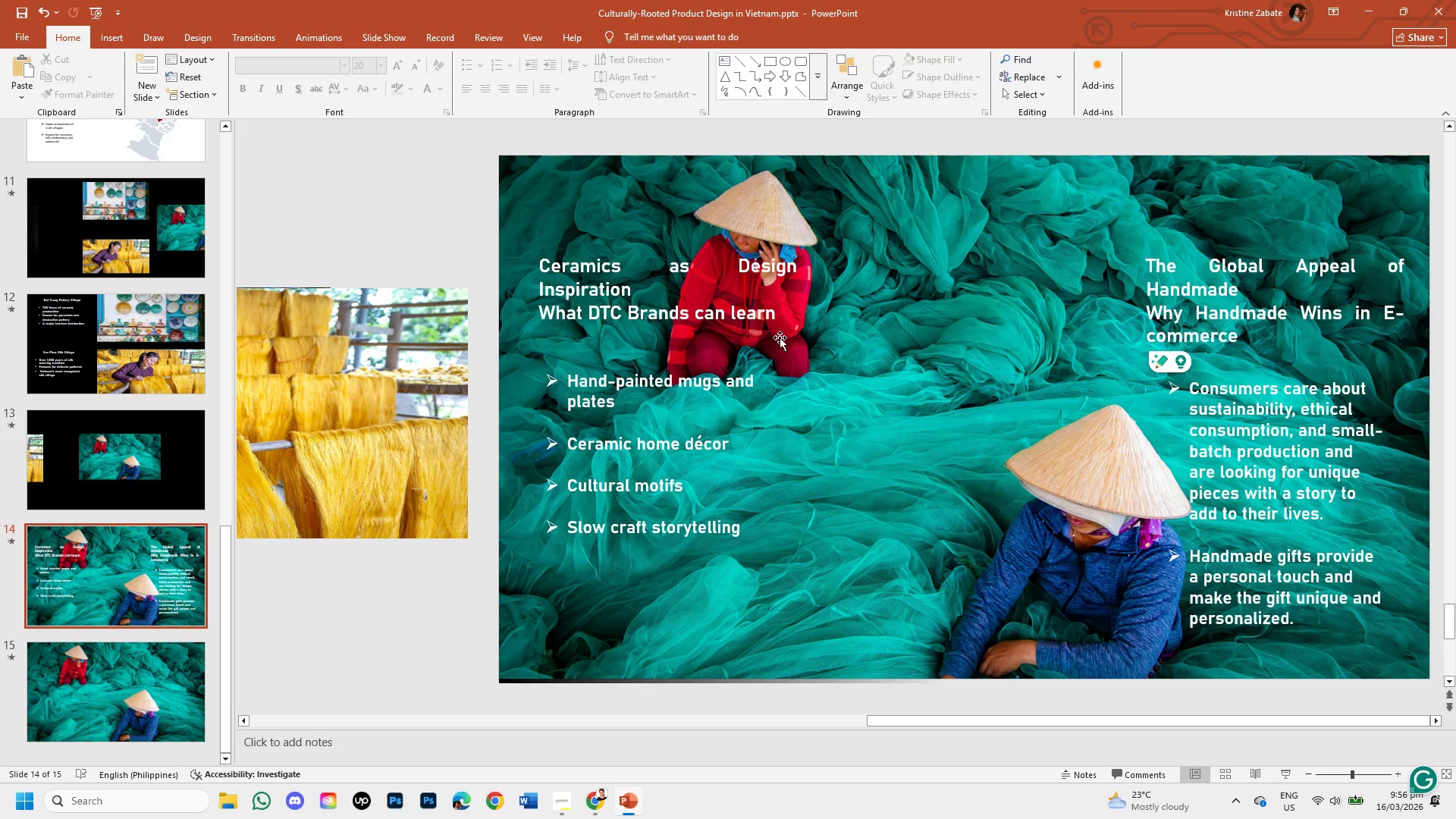 
wait(16.28)
 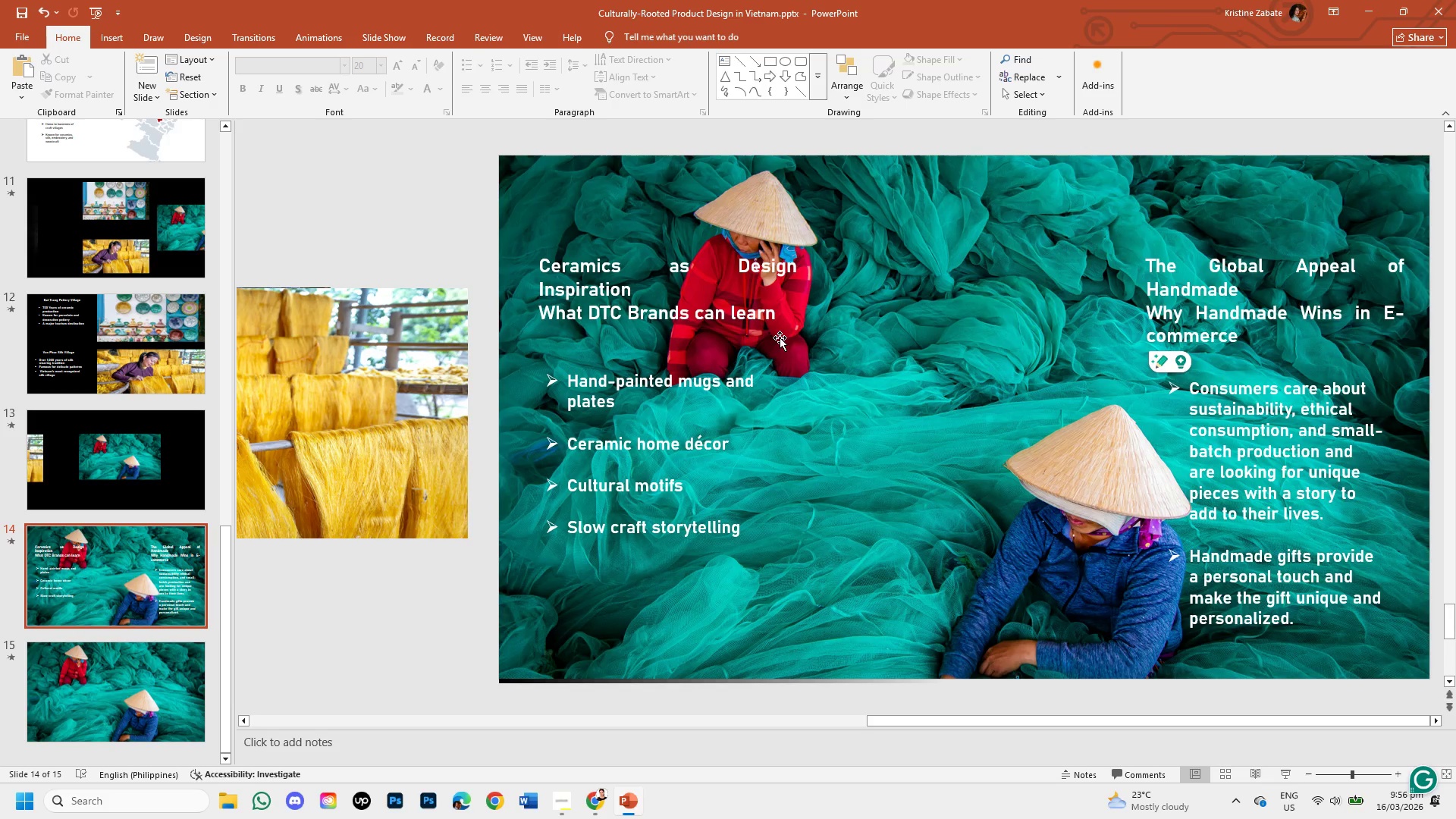 
left_click([407, 632])
 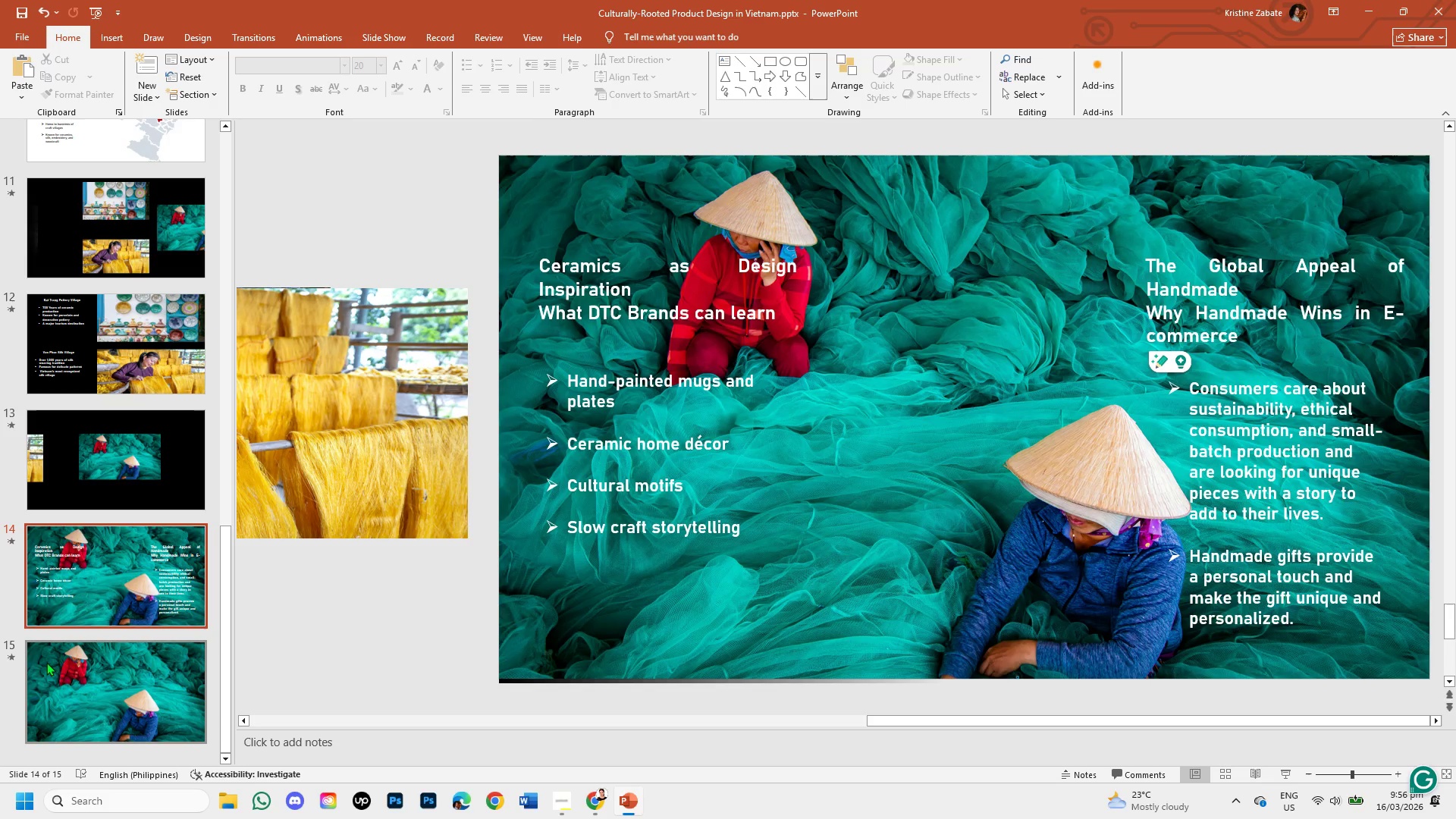 
left_click([54, 682])
 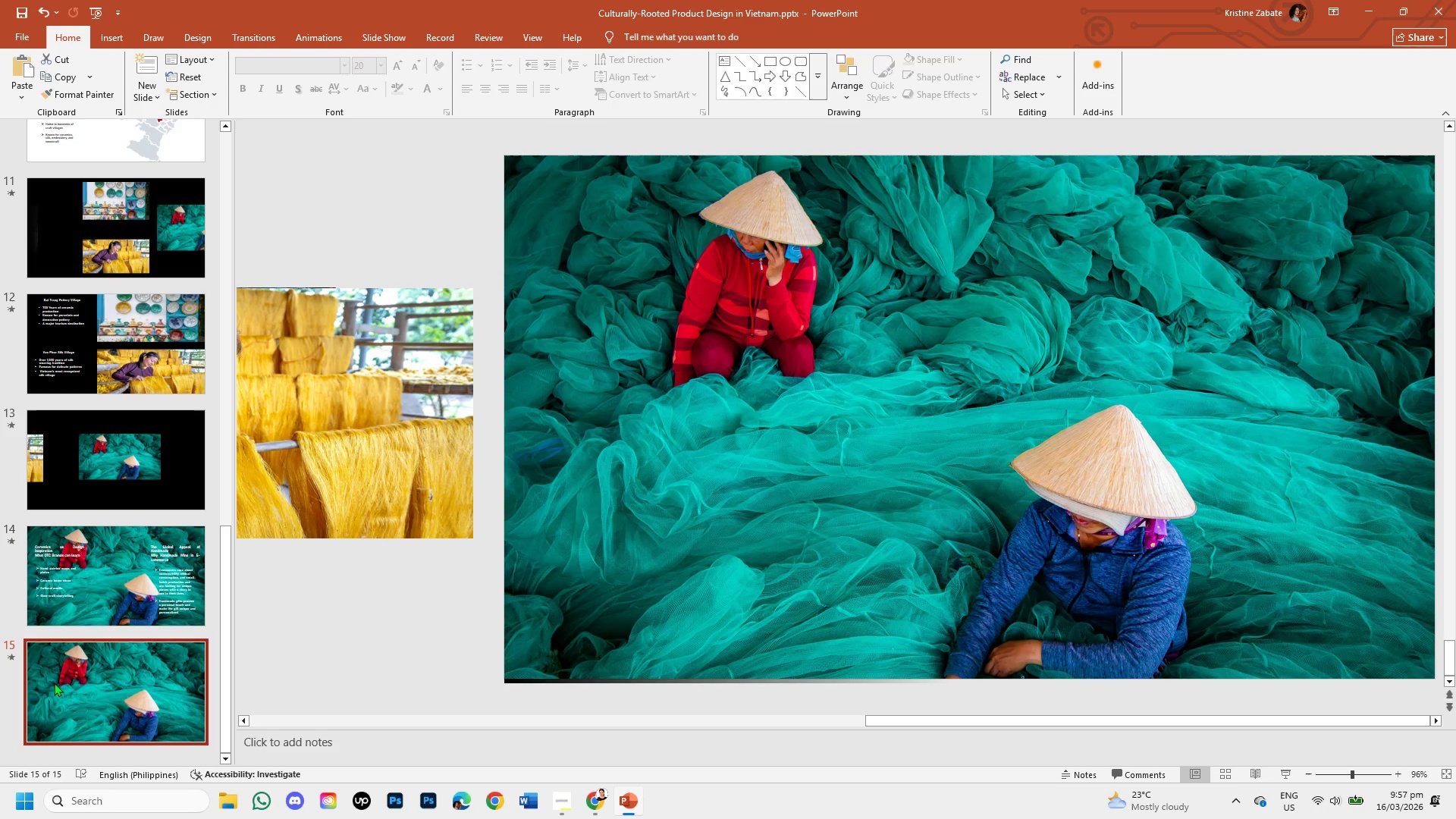 
wait(22.44)
 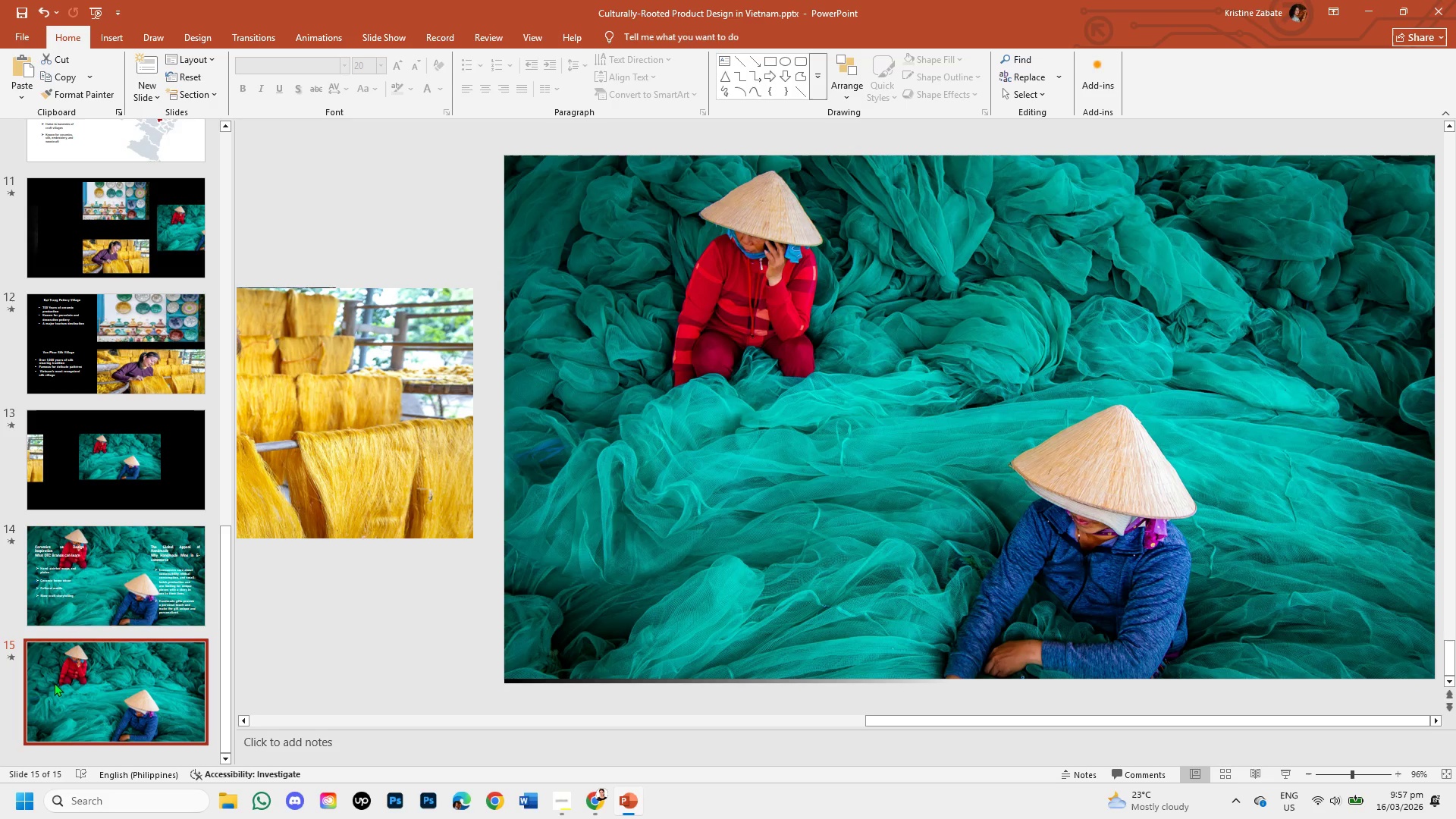 
scroll: coordinate [89, 553], scroll_direction: up, amount: 3.0
 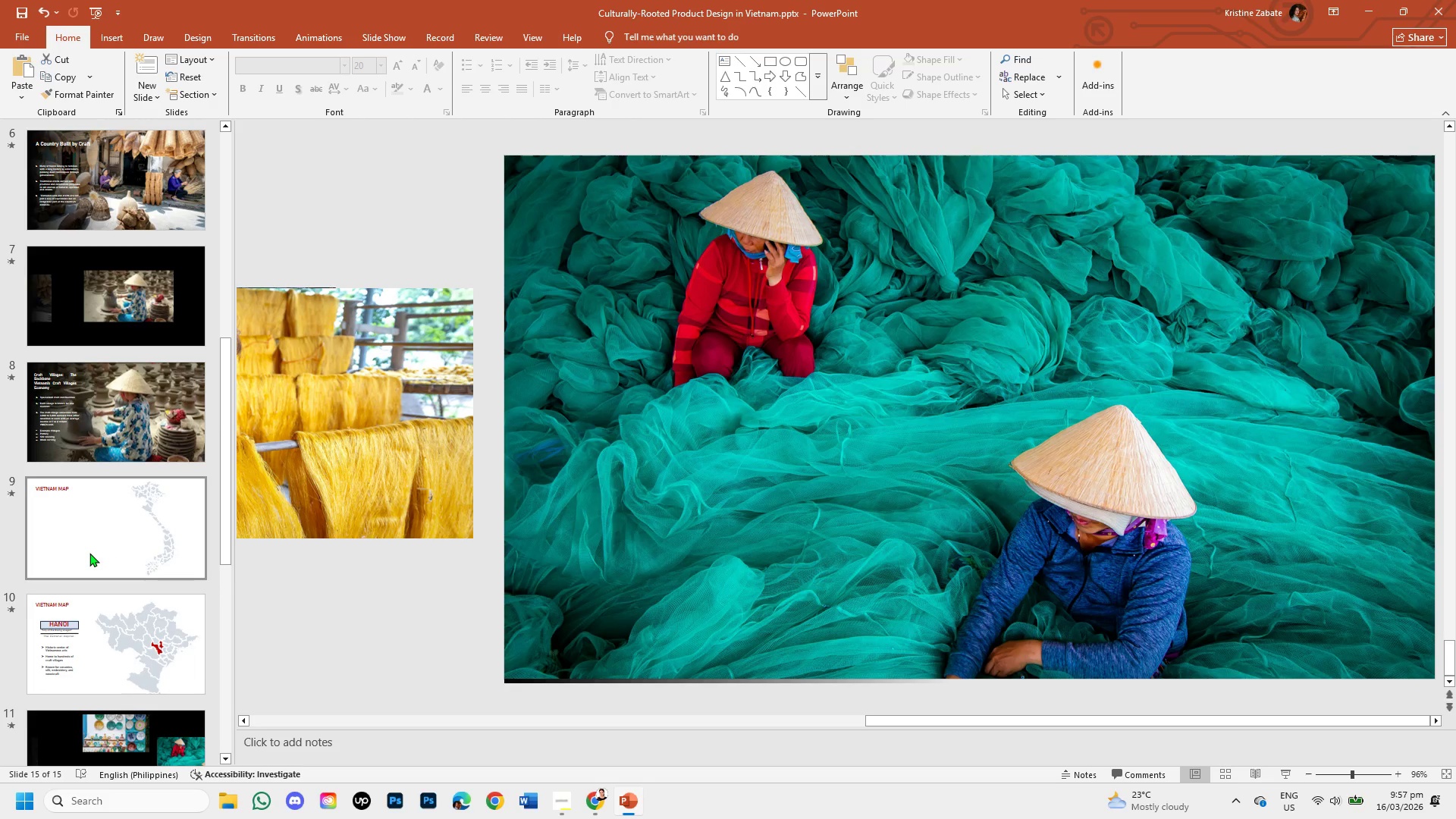 
left_click([89, 553])
 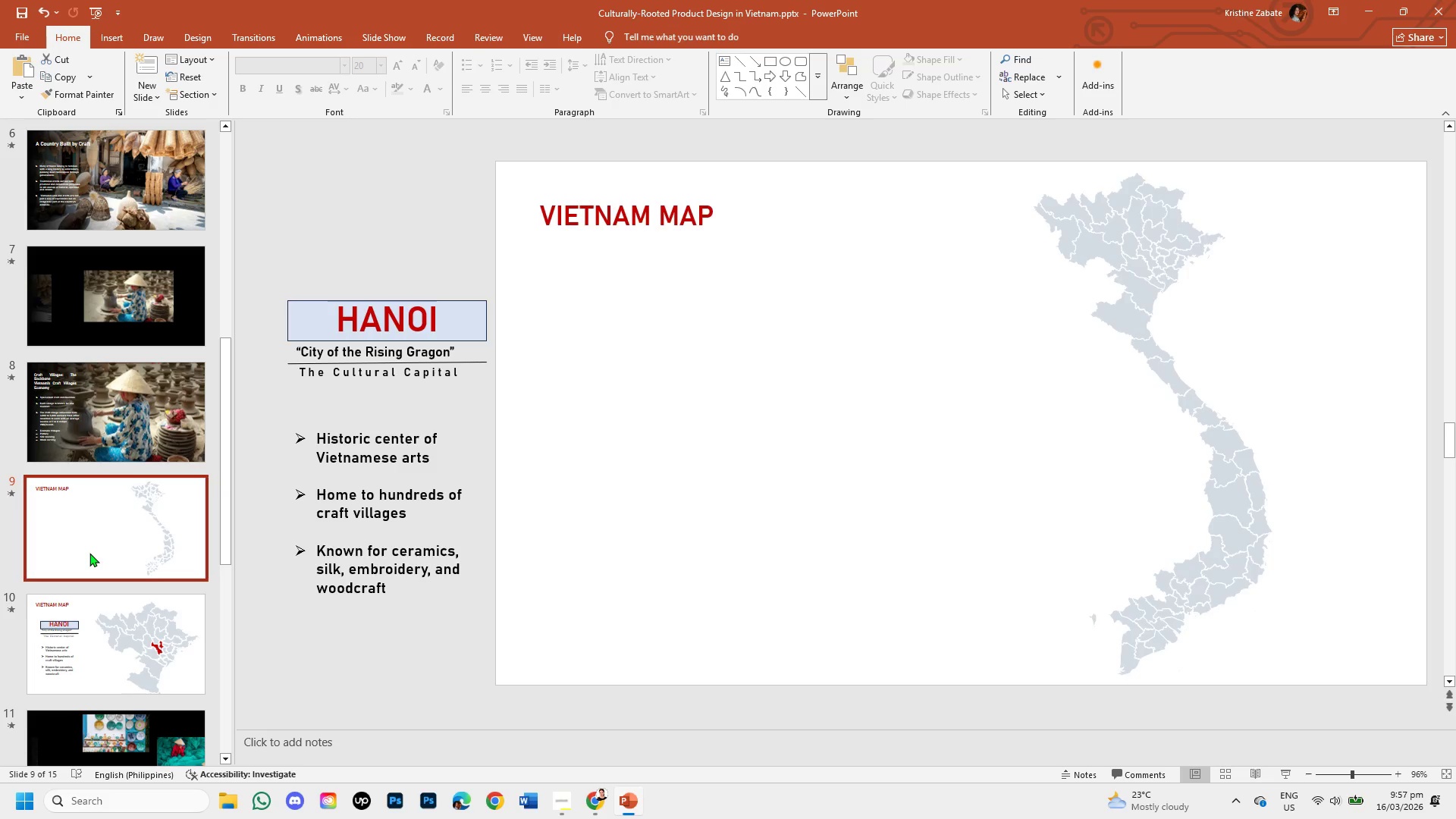 
right_click([89, 553])
 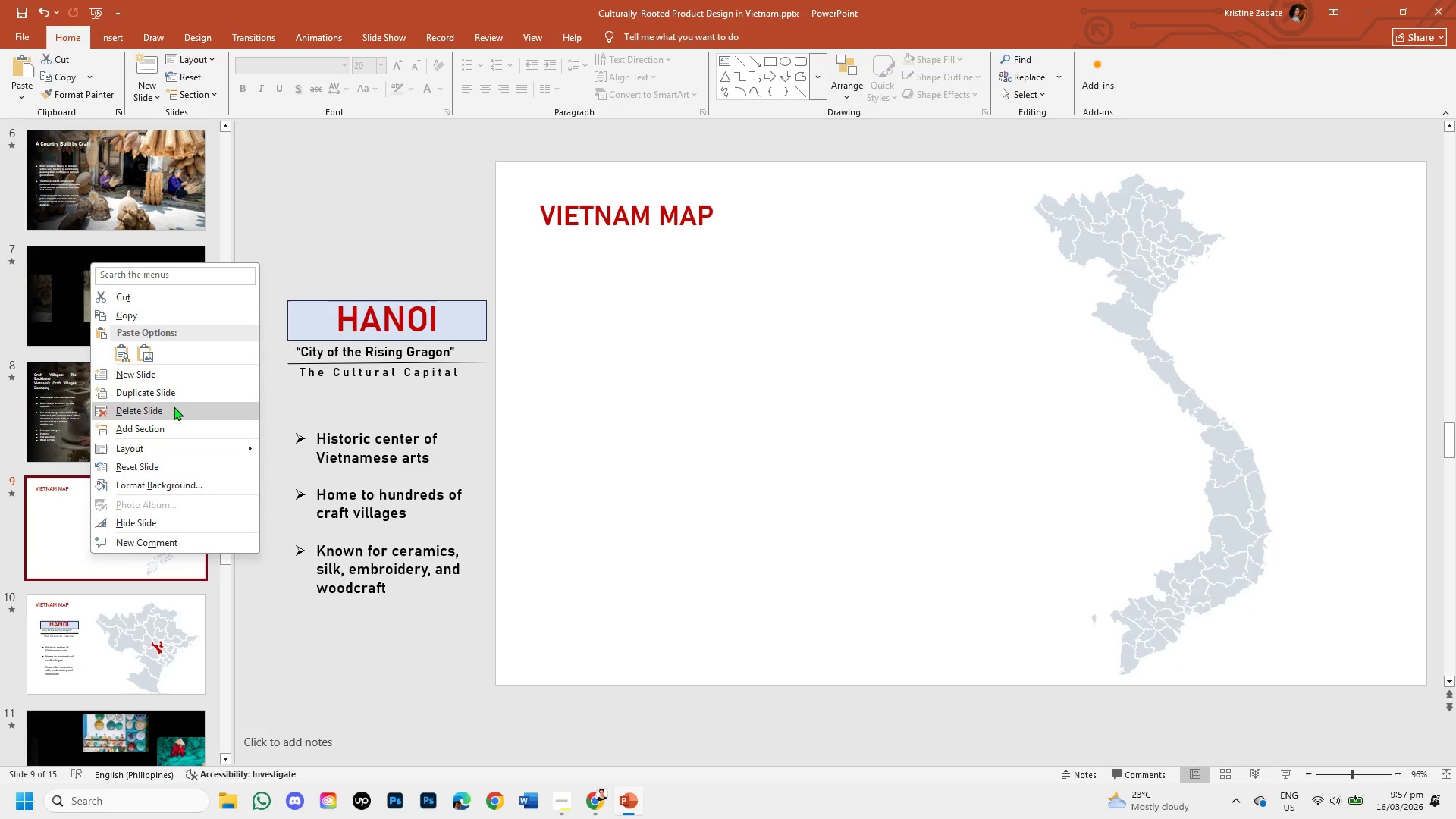 
left_click([176, 390])
 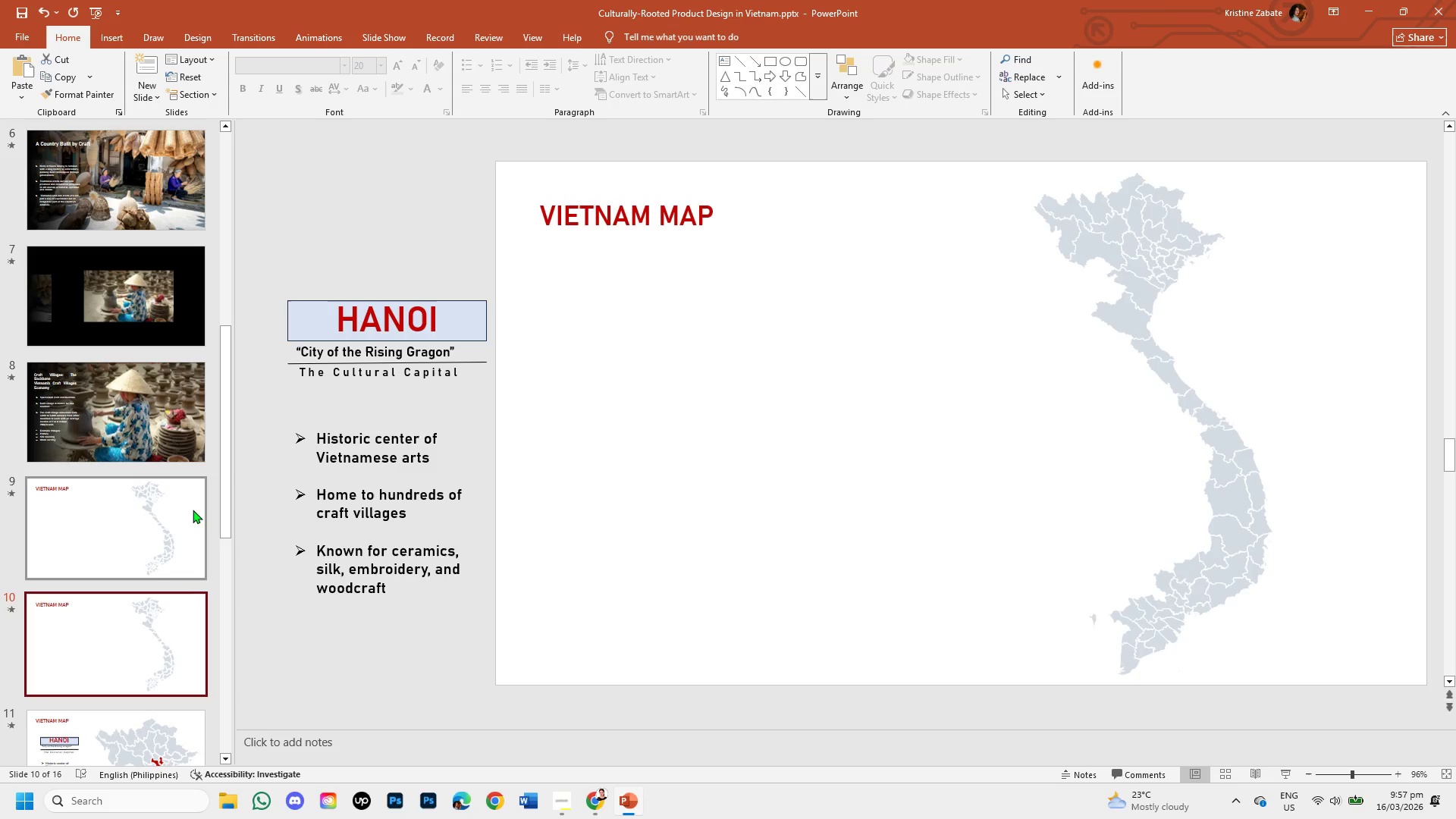 
scroll: coordinate [193, 510], scroll_direction: down, amount: 1.0
 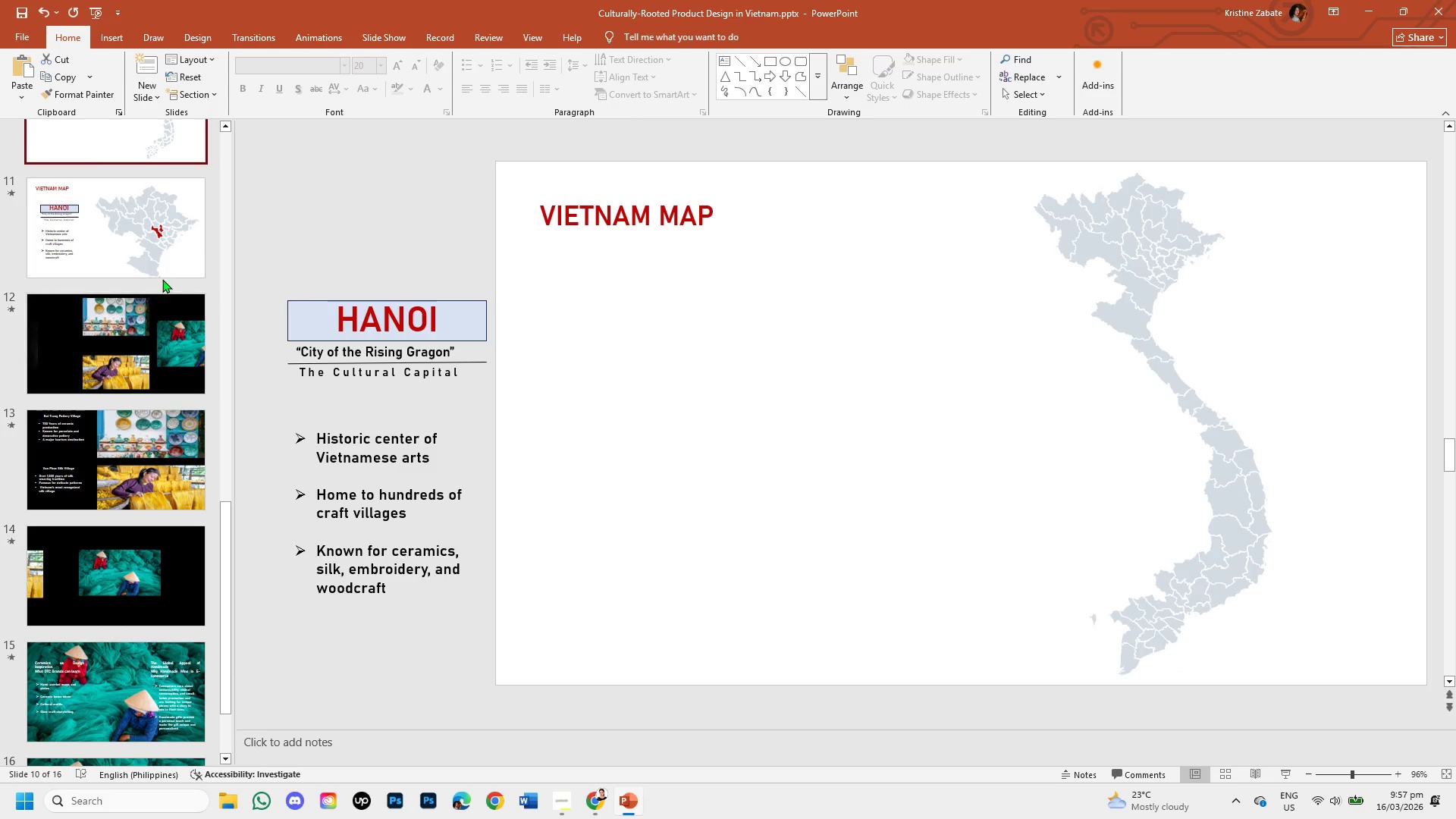 
left_click_drag(start_coordinate=[143, 140], to_coordinate=[139, 623])
 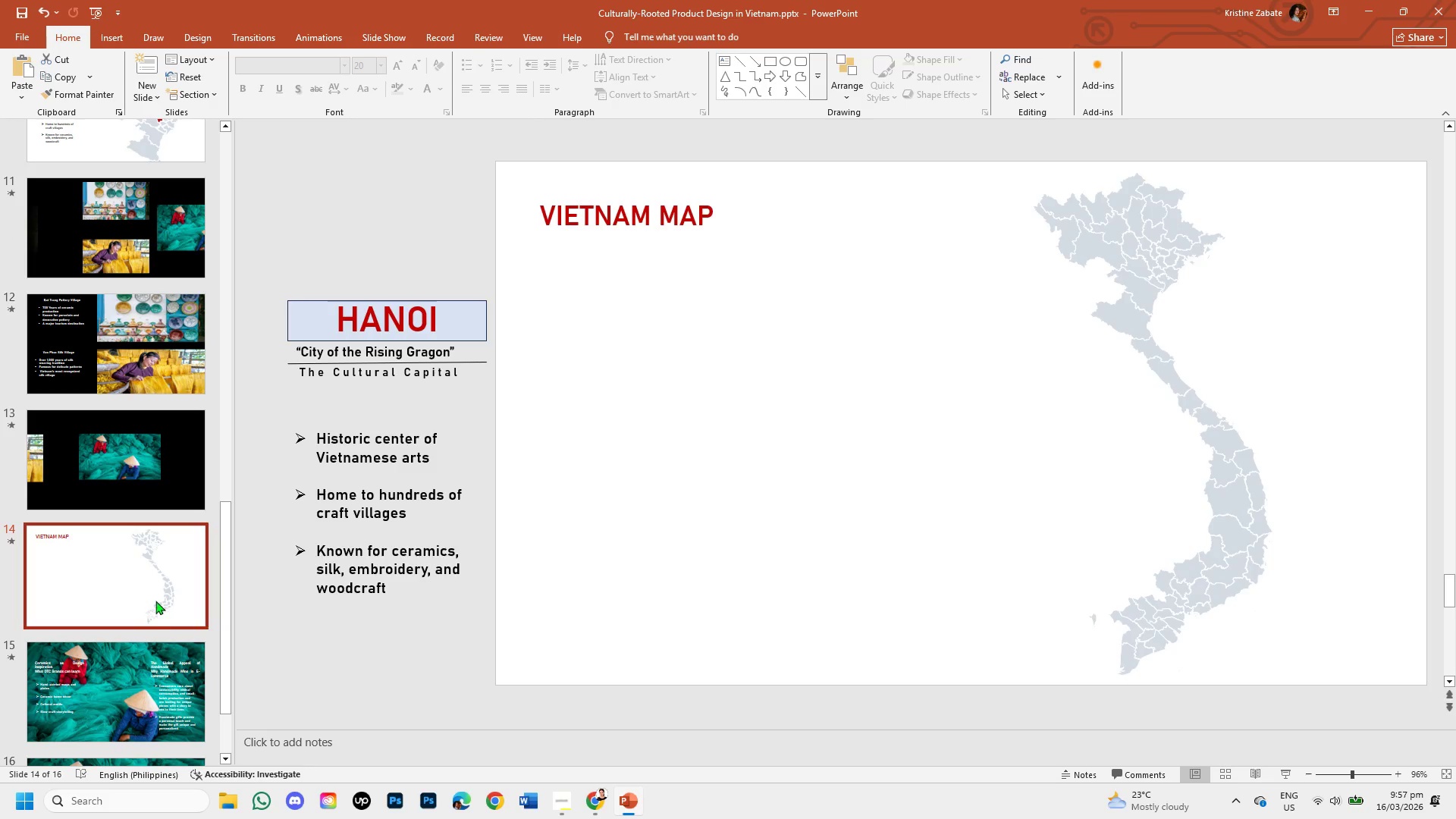 
scroll: coordinate [158, 597], scroll_direction: down, amount: 2.0
 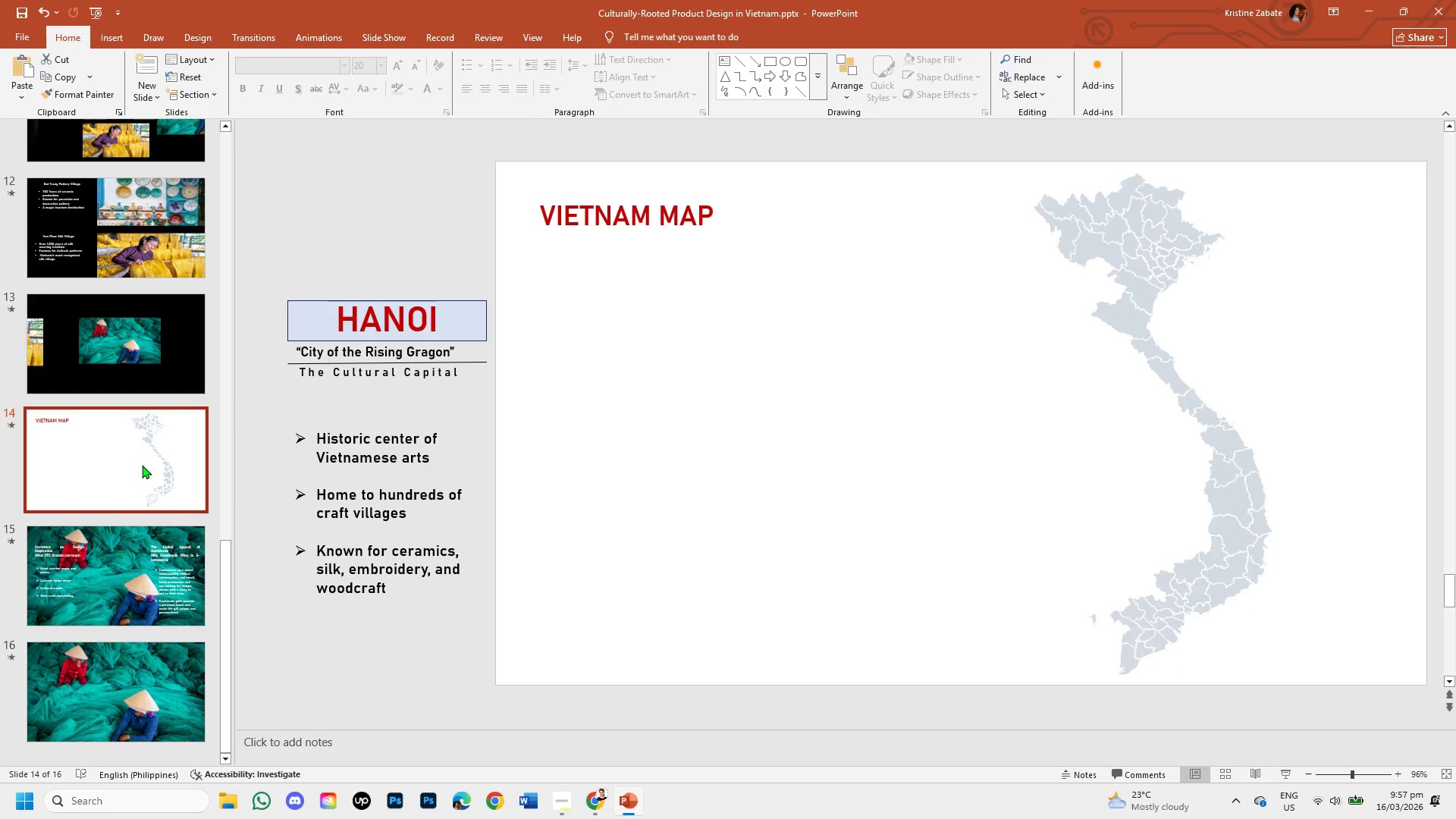 
left_click_drag(start_coordinate=[132, 459], to_coordinate=[126, 597])
 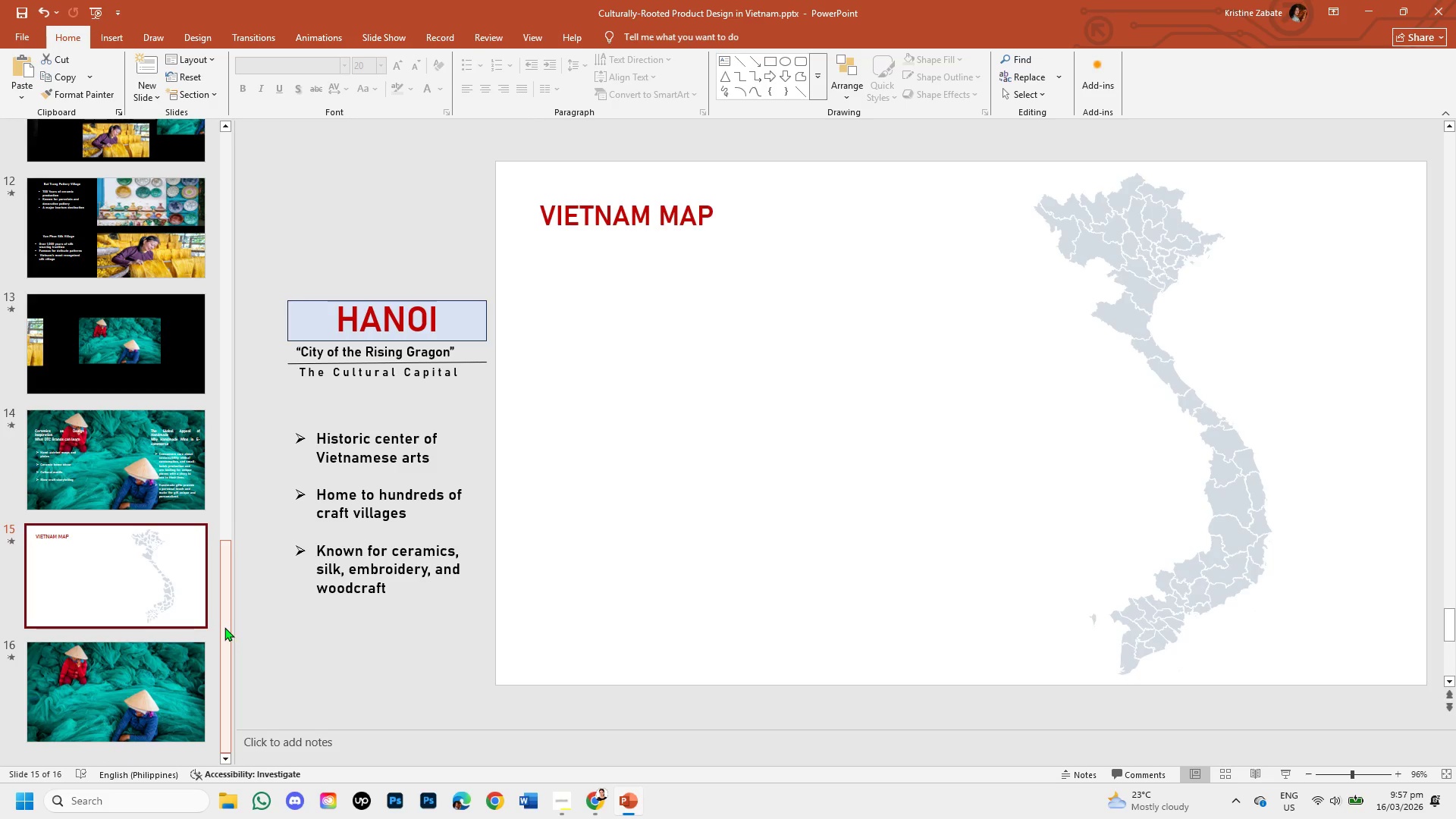 
left_click([160, 671])
 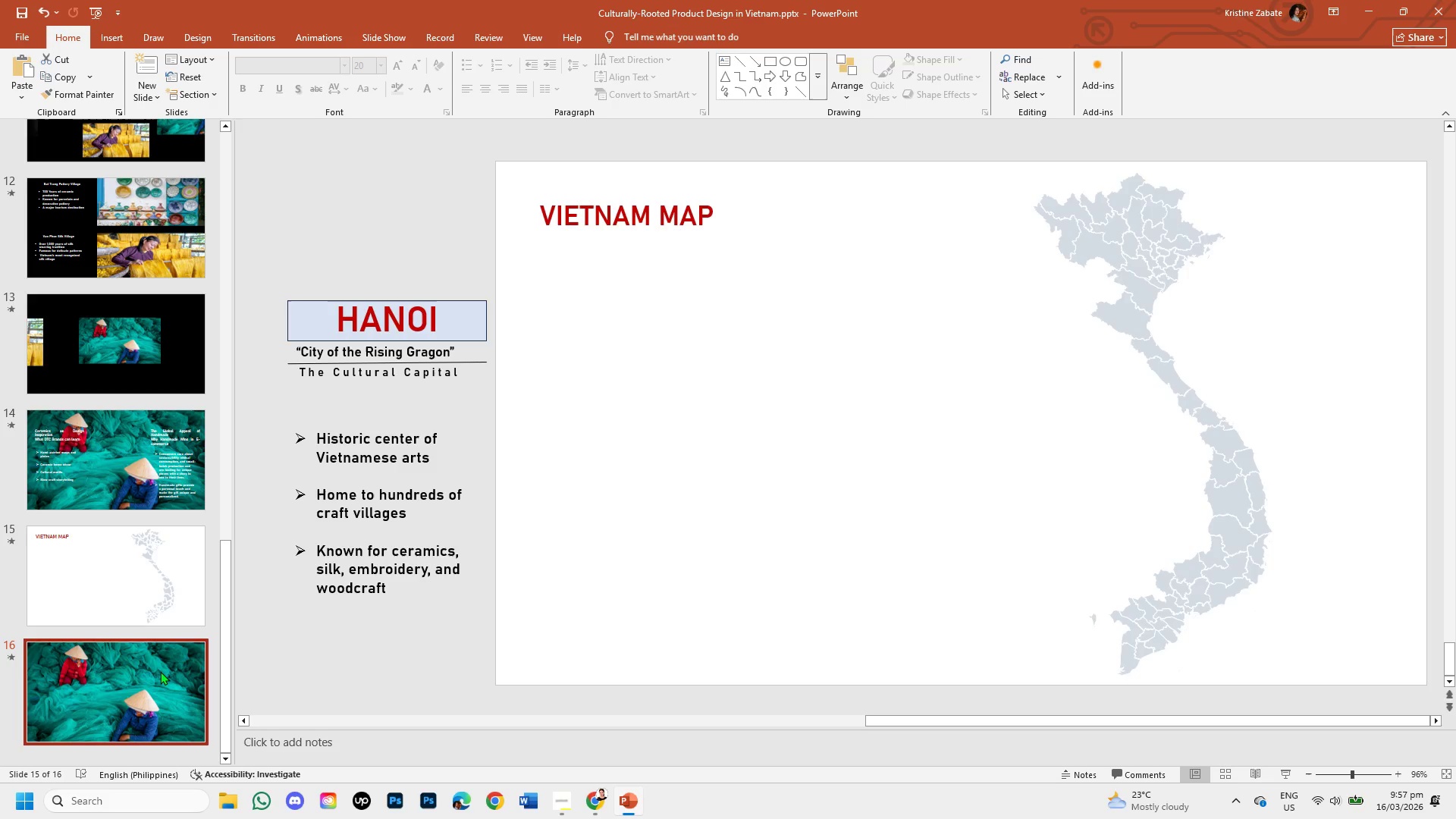 
key(Backspace)
 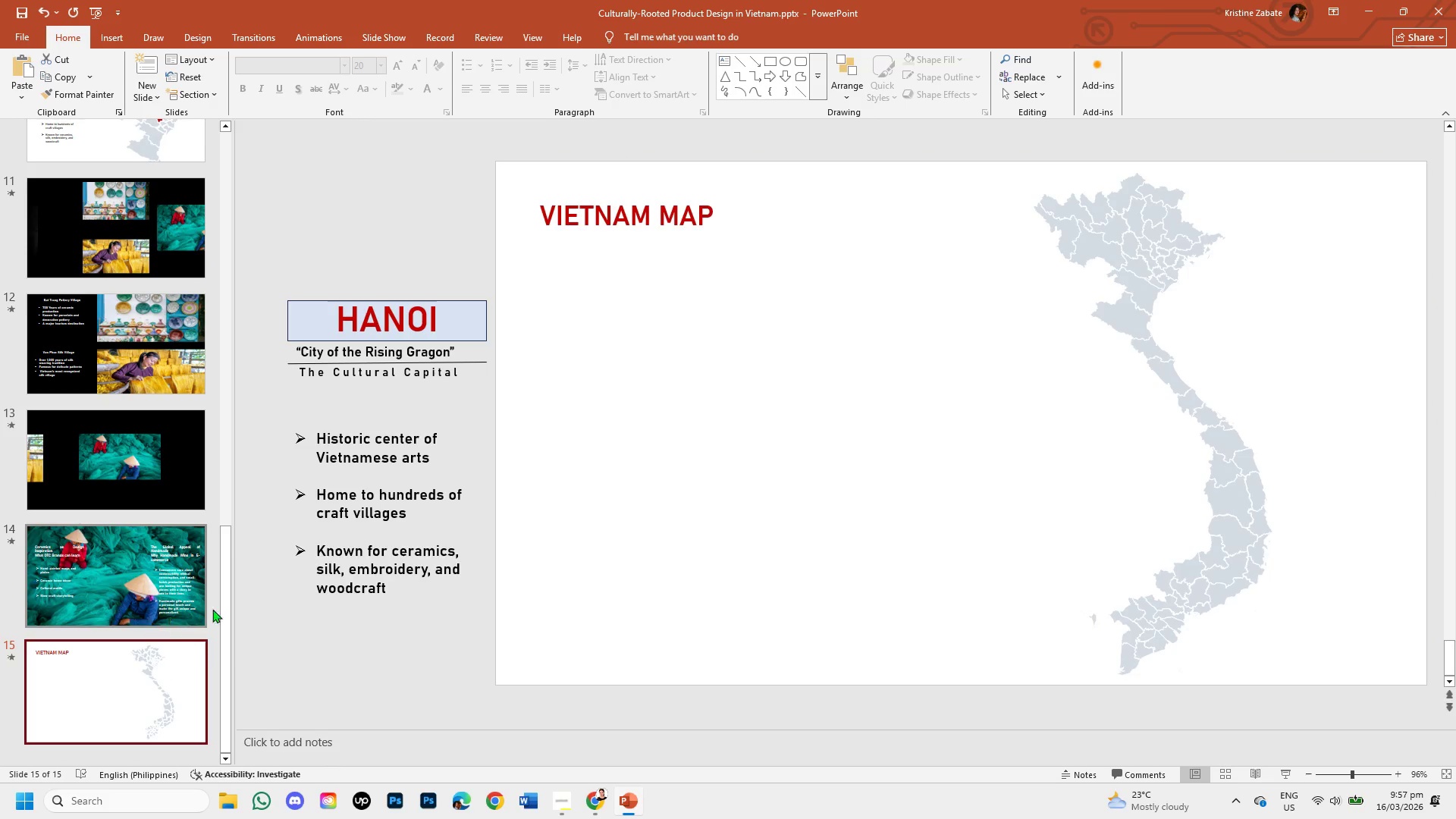 
left_click_drag(start_coordinate=[226, 609], to_coordinate=[253, 536])
 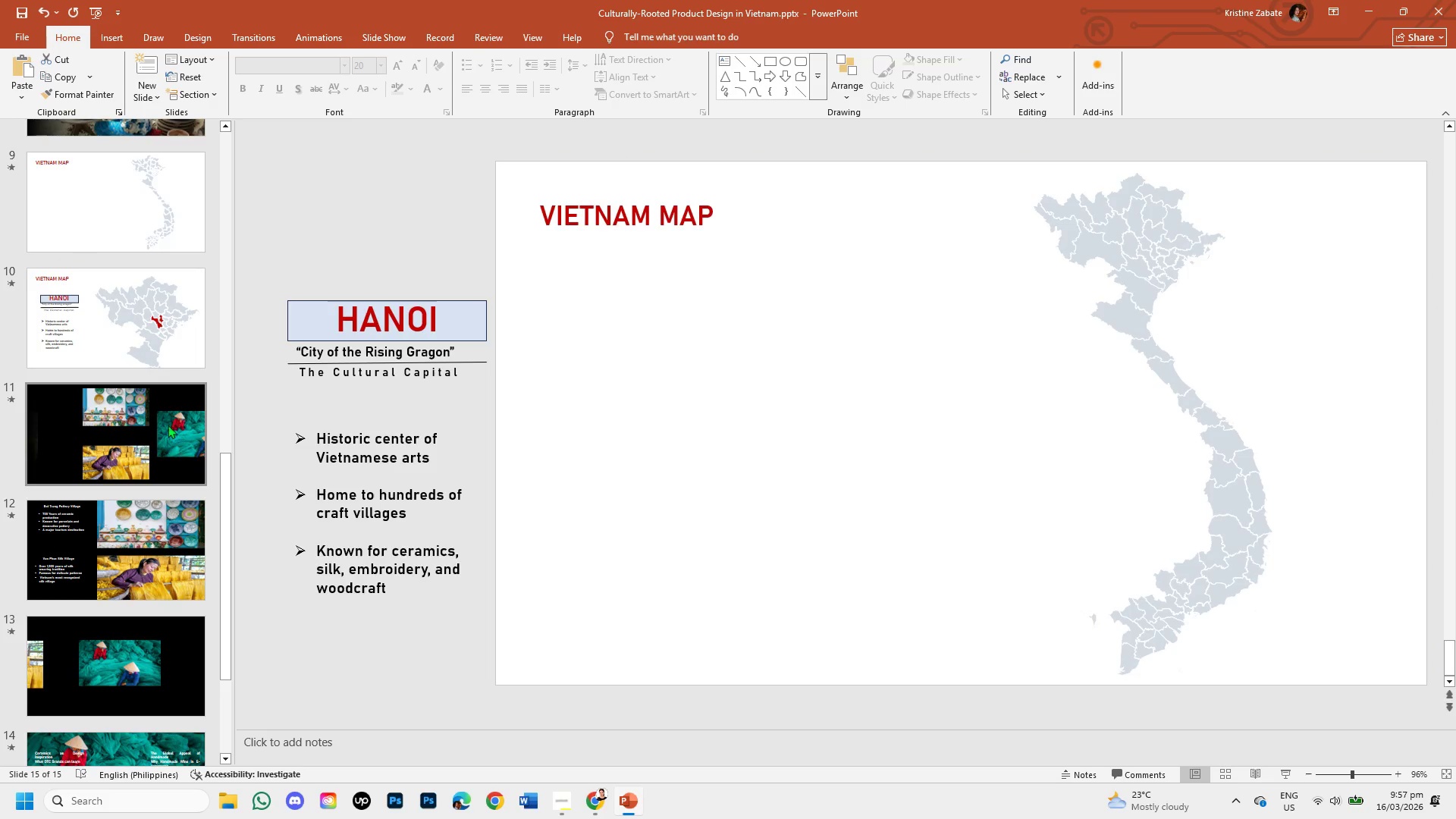 
left_click([124, 284])
 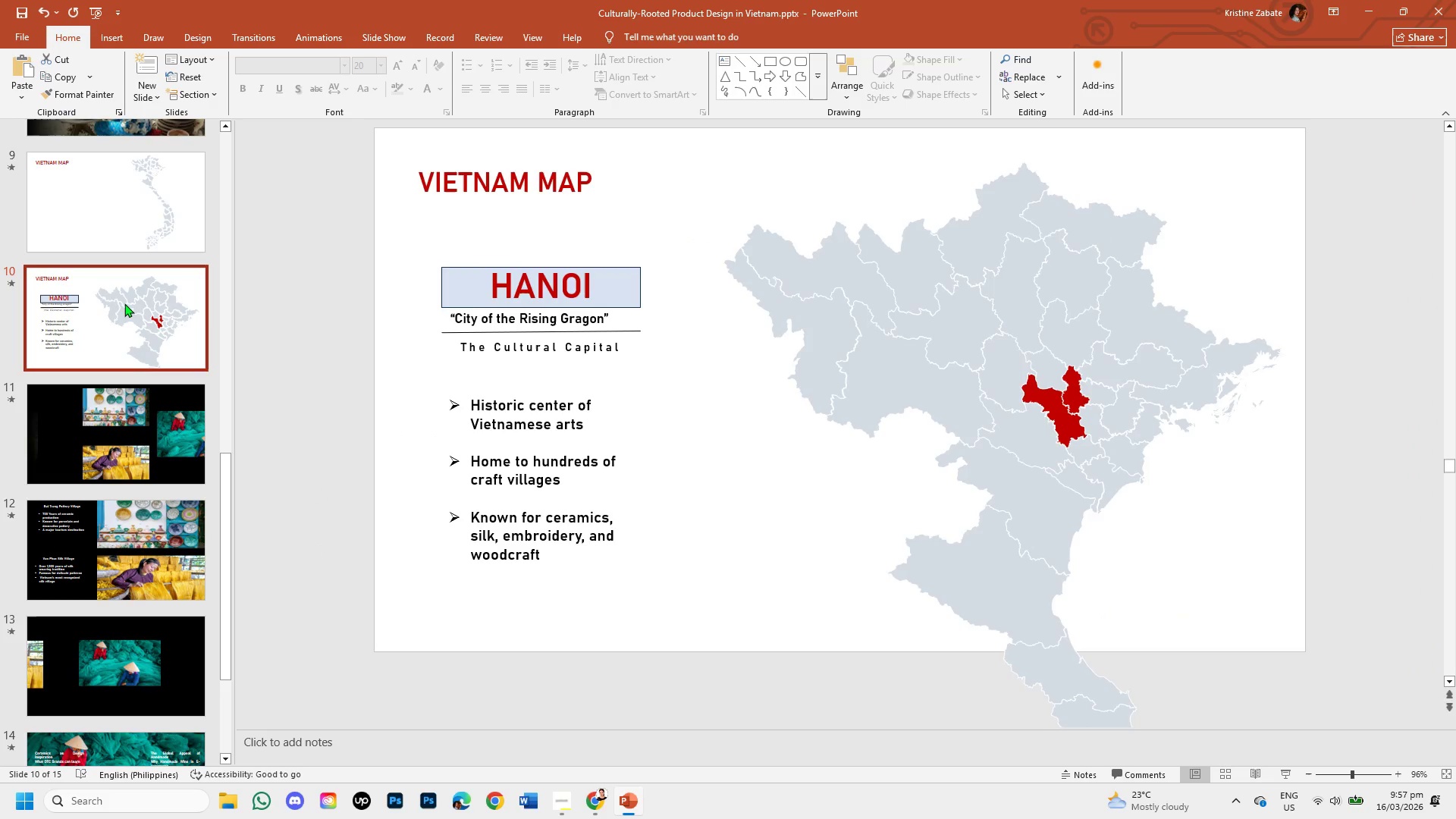 
right_click([124, 305])
 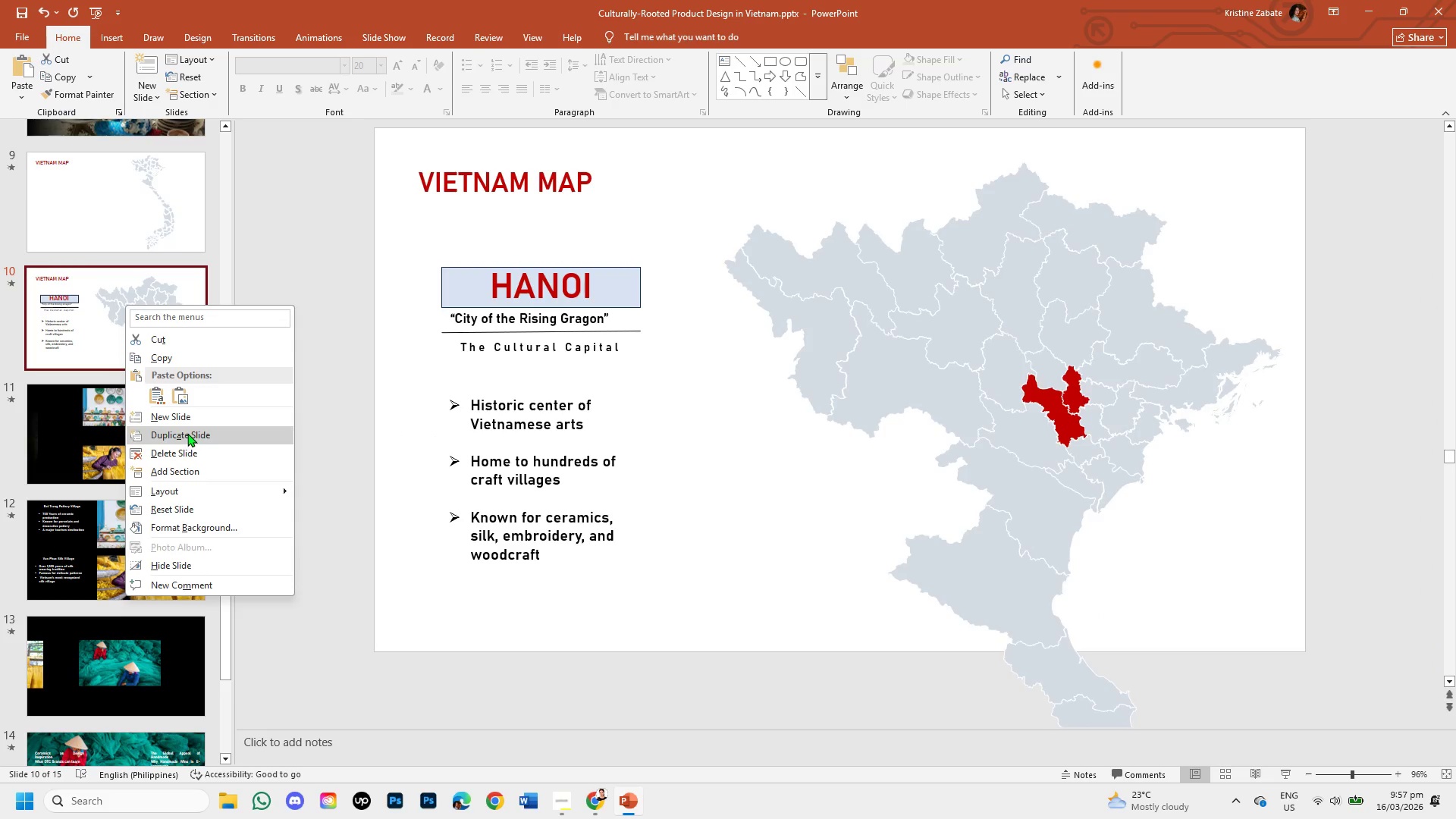 
left_click([187, 433])
 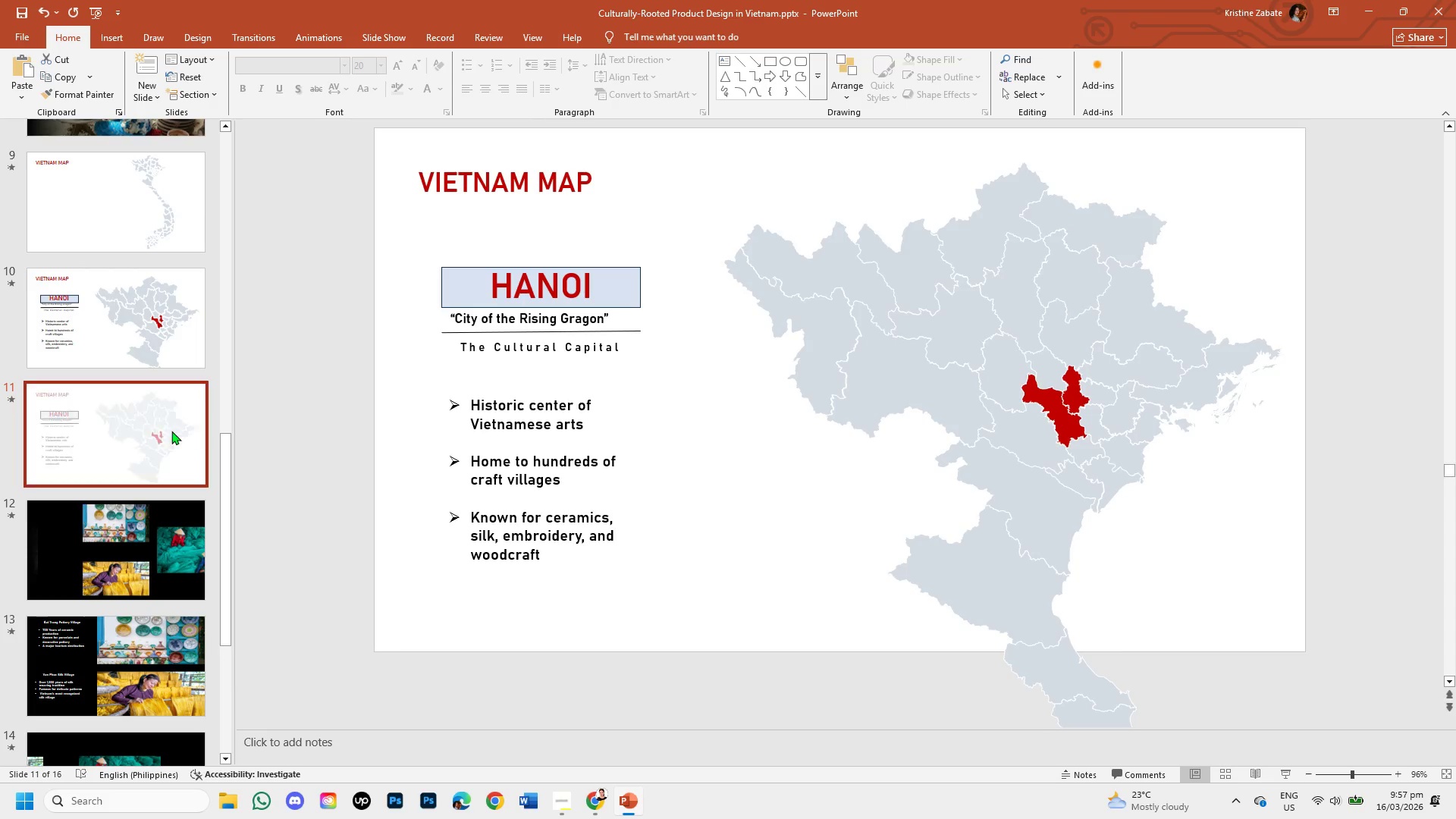 
left_click_drag(start_coordinate=[167, 428], to_coordinate=[163, 679])
 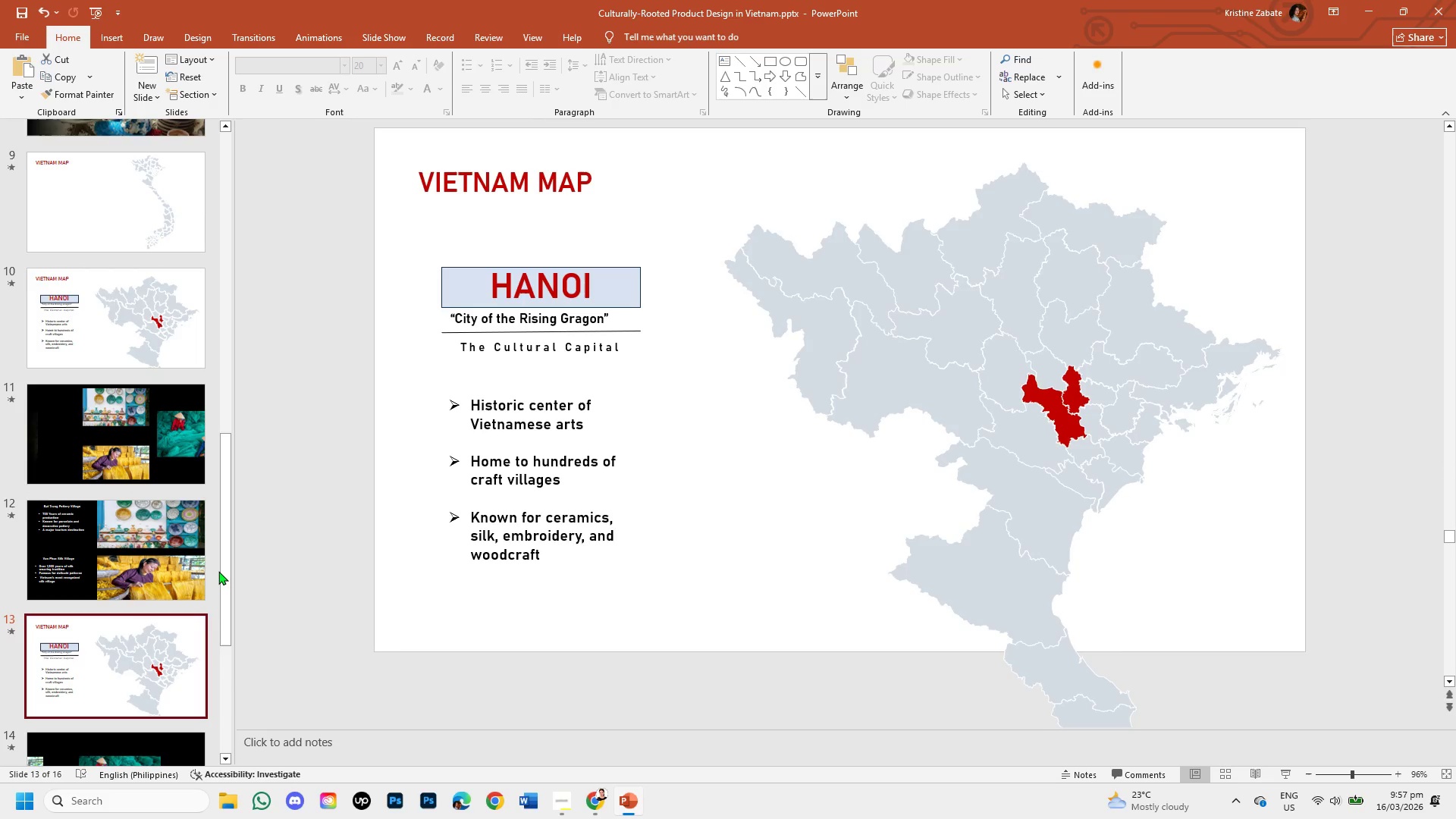 
left_click_drag(start_coordinate=[221, 571], to_coordinate=[230, 679])
 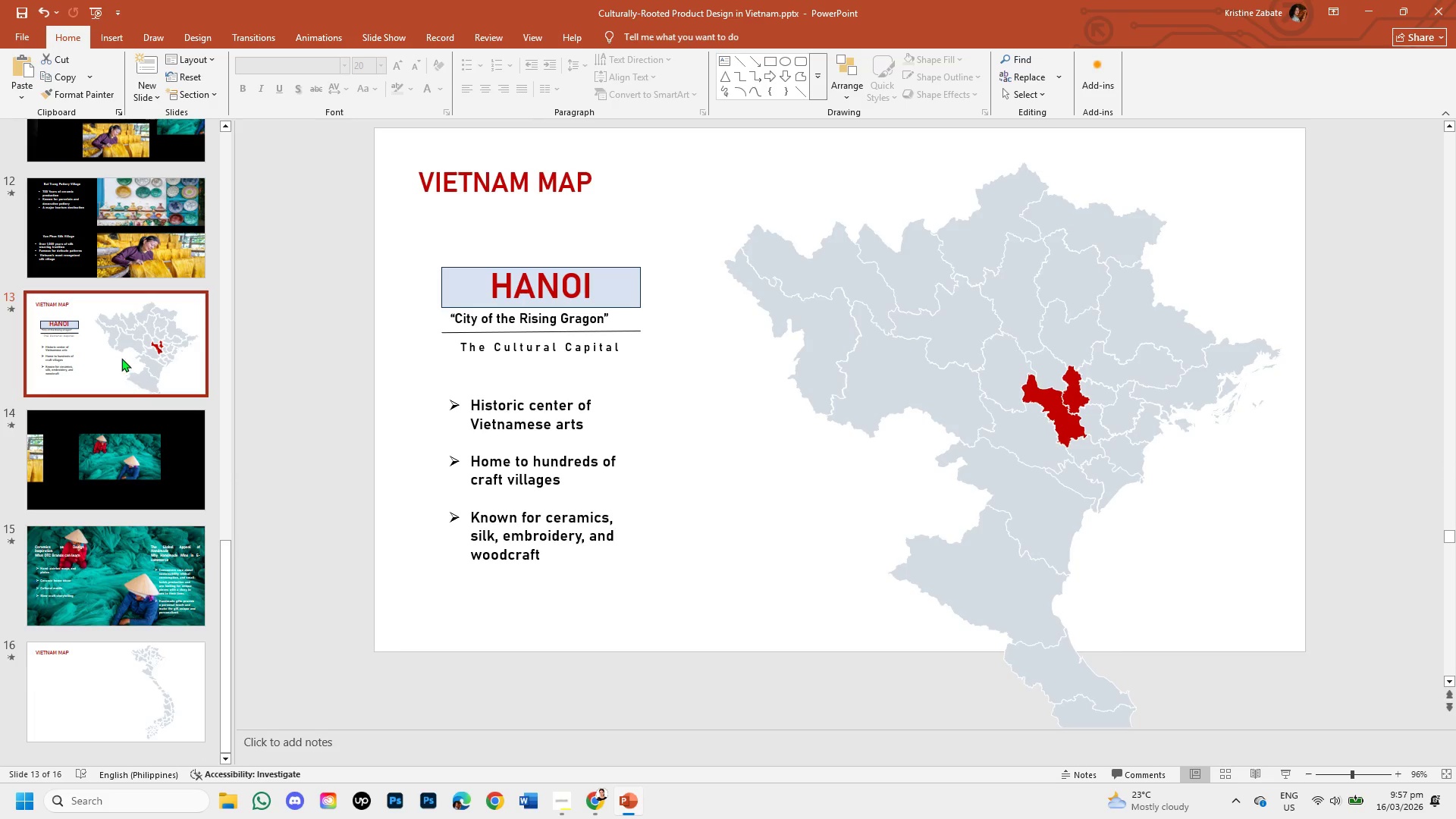 
left_click_drag(start_coordinate=[121, 358], to_coordinate=[126, 736])
 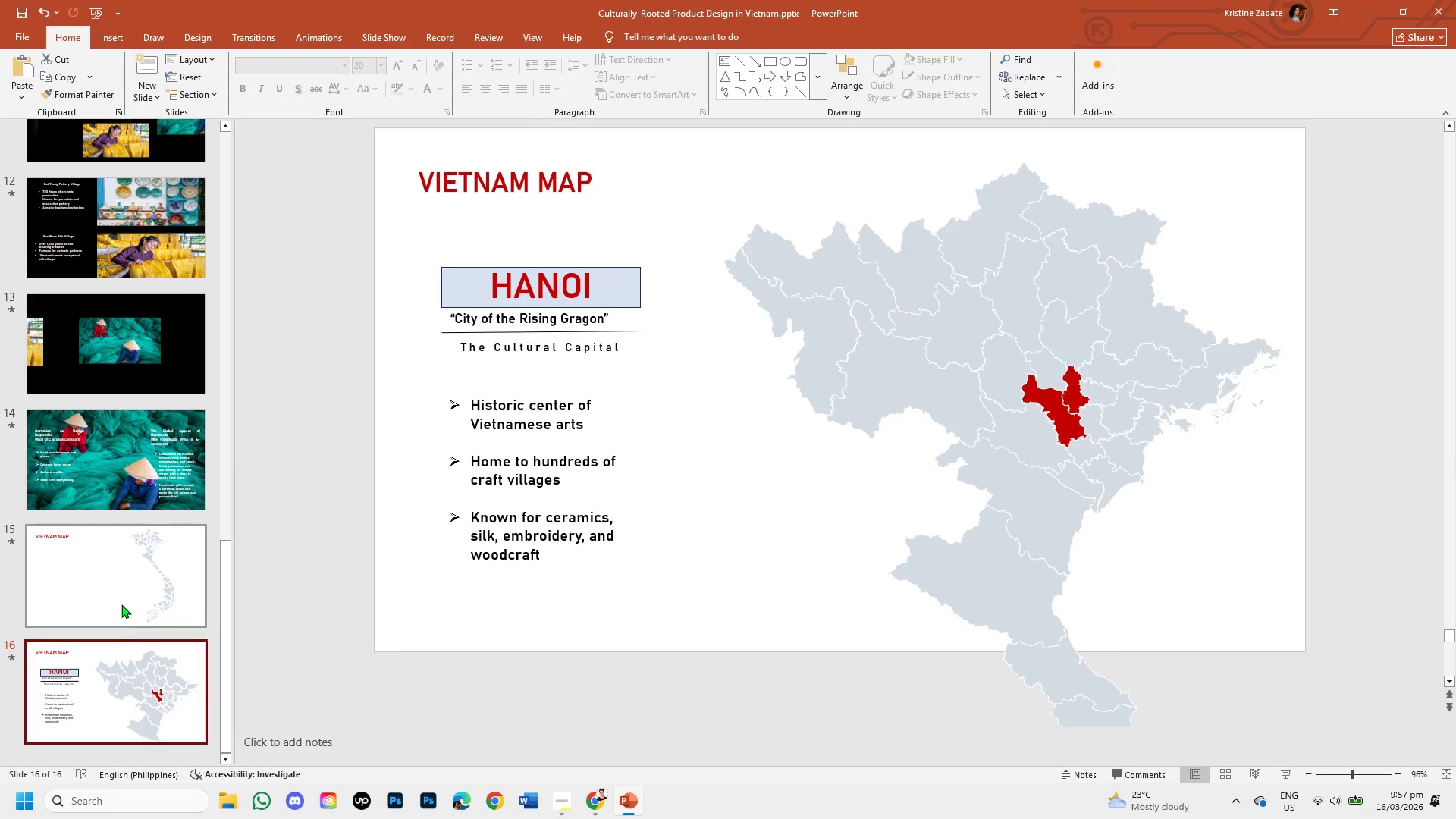 
left_click([118, 588])
 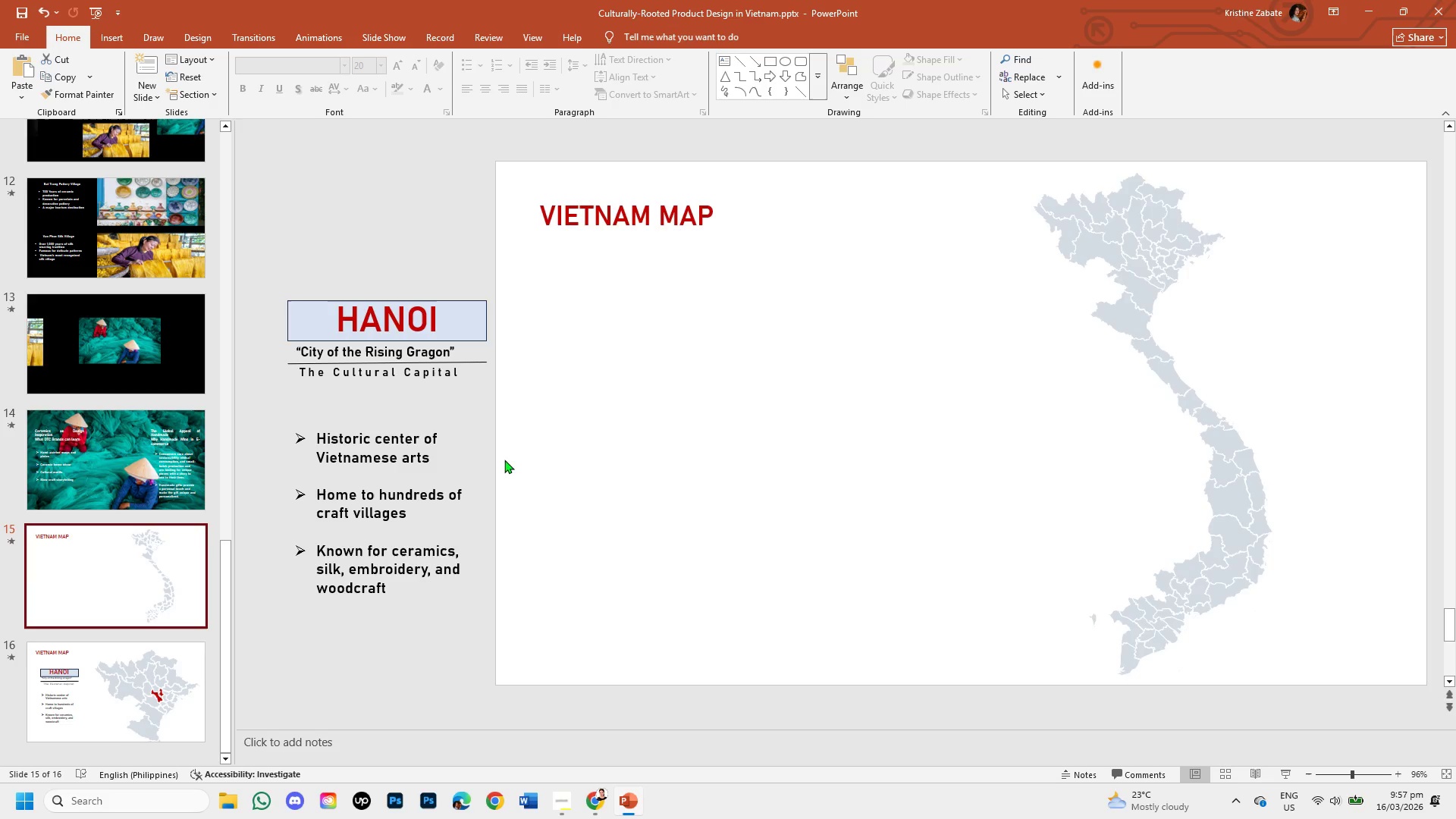 
wait(8.05)
 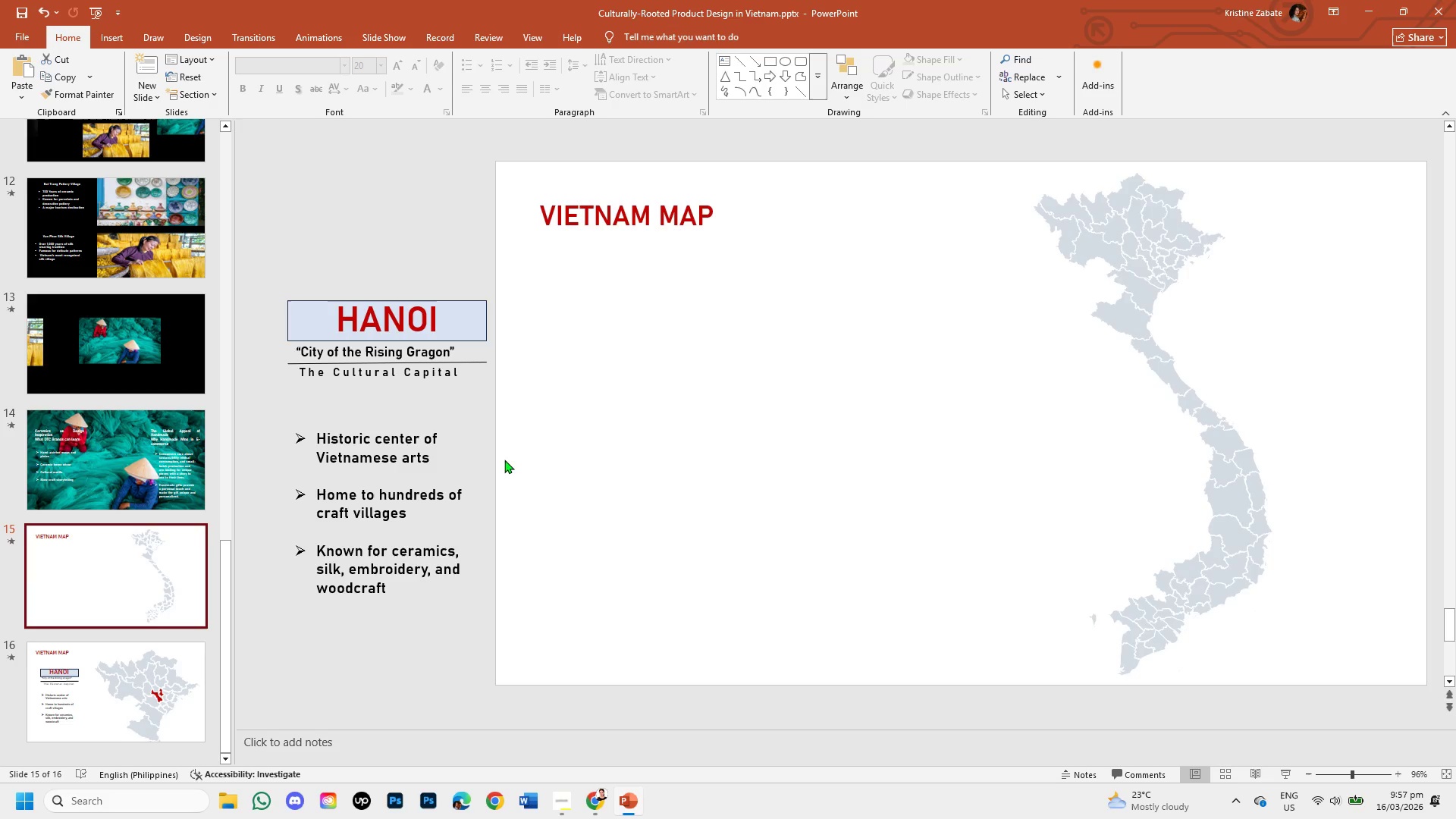 
left_click([438, 325])
 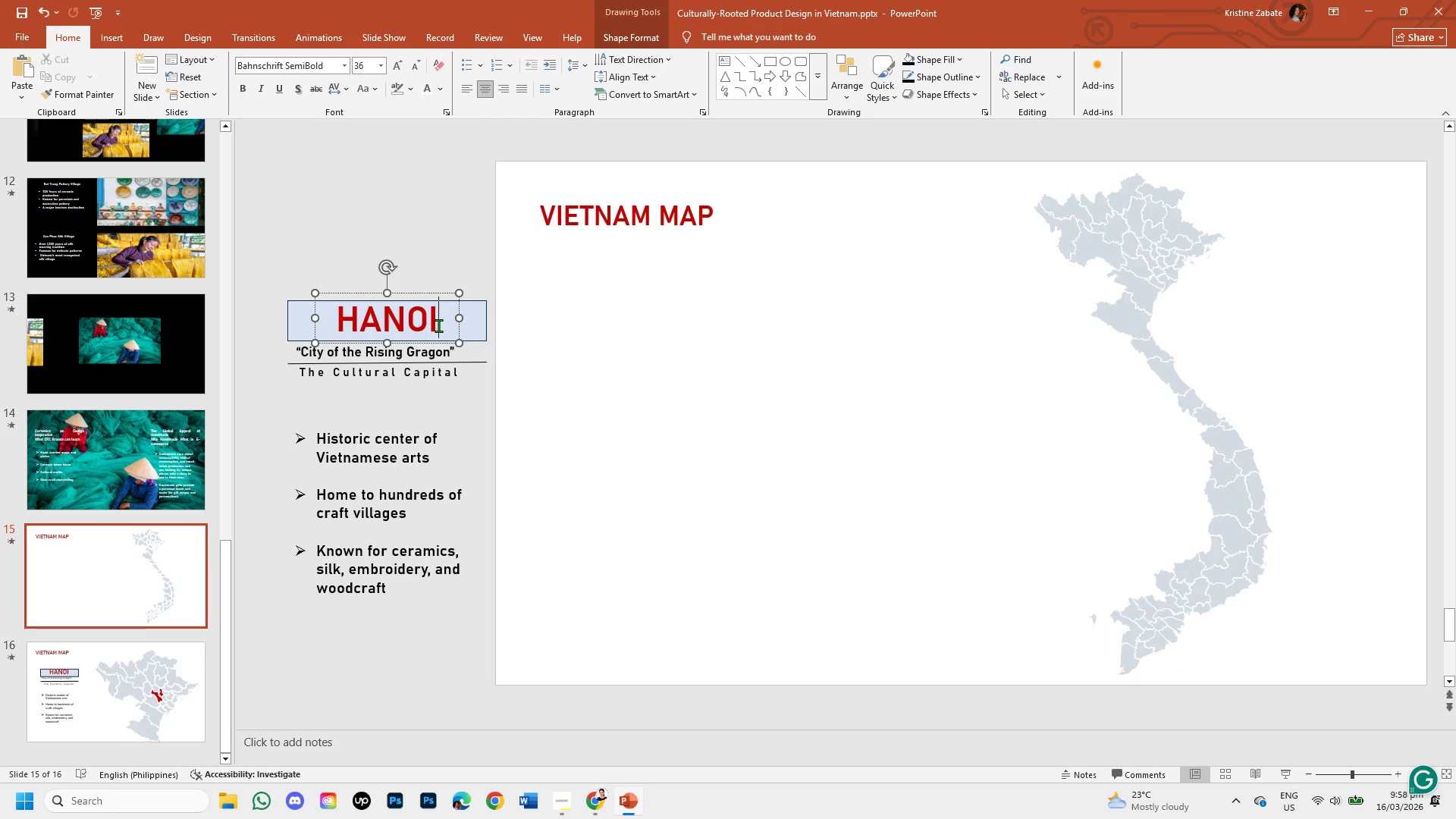 
key(Backspace)
 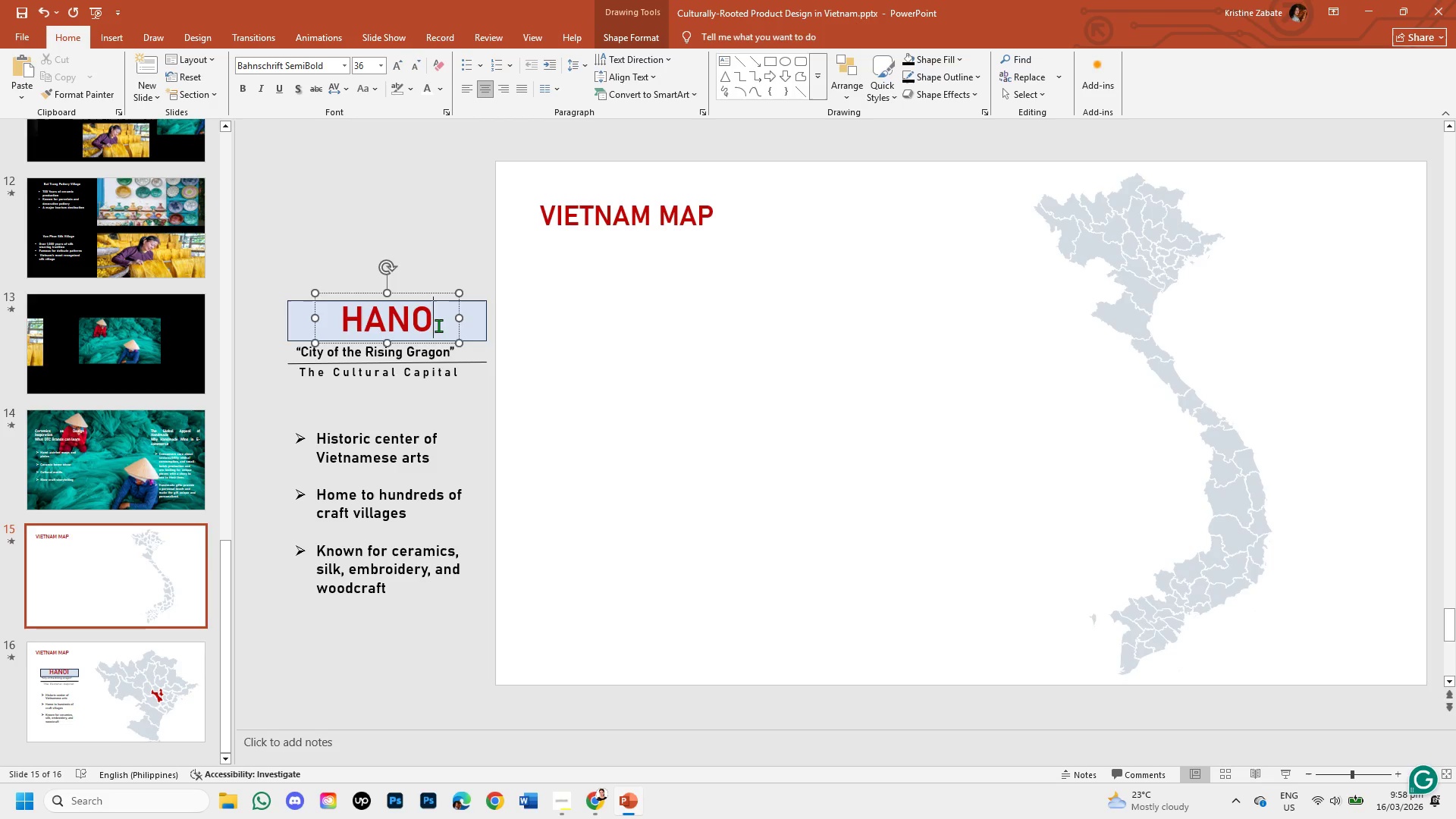 
key(Backspace)
 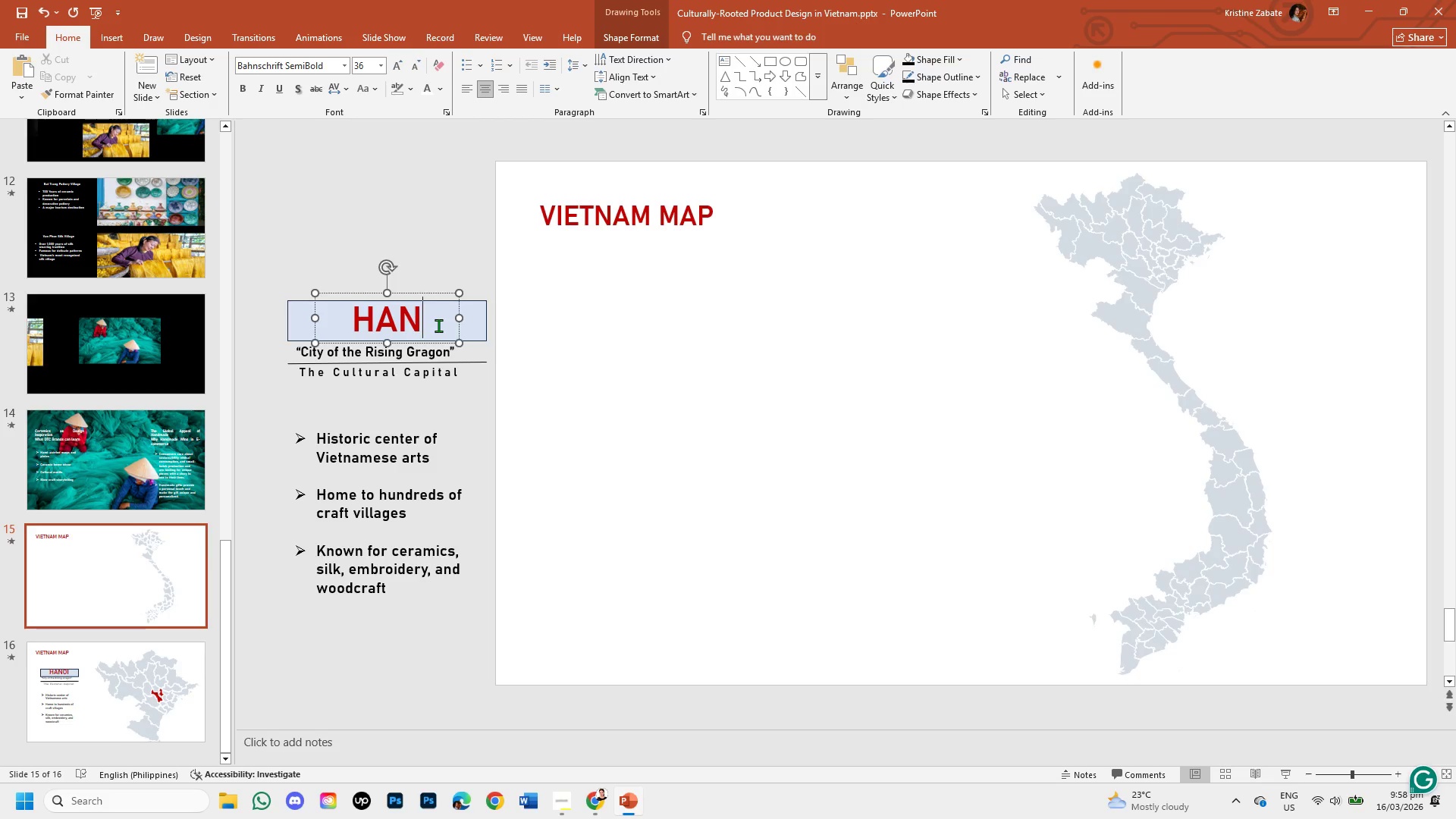 
key(Backspace)
 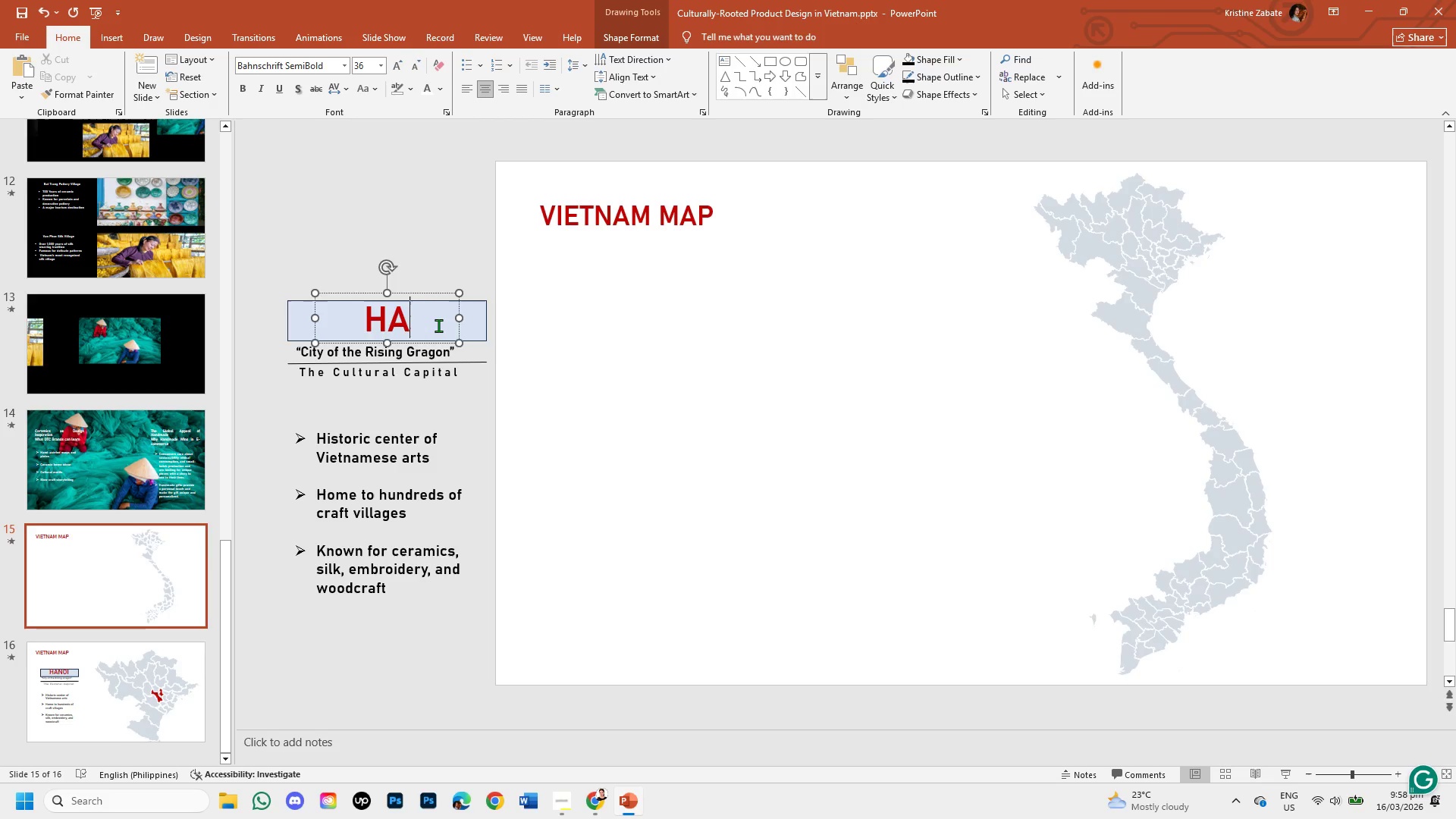 
key(Backspace)
 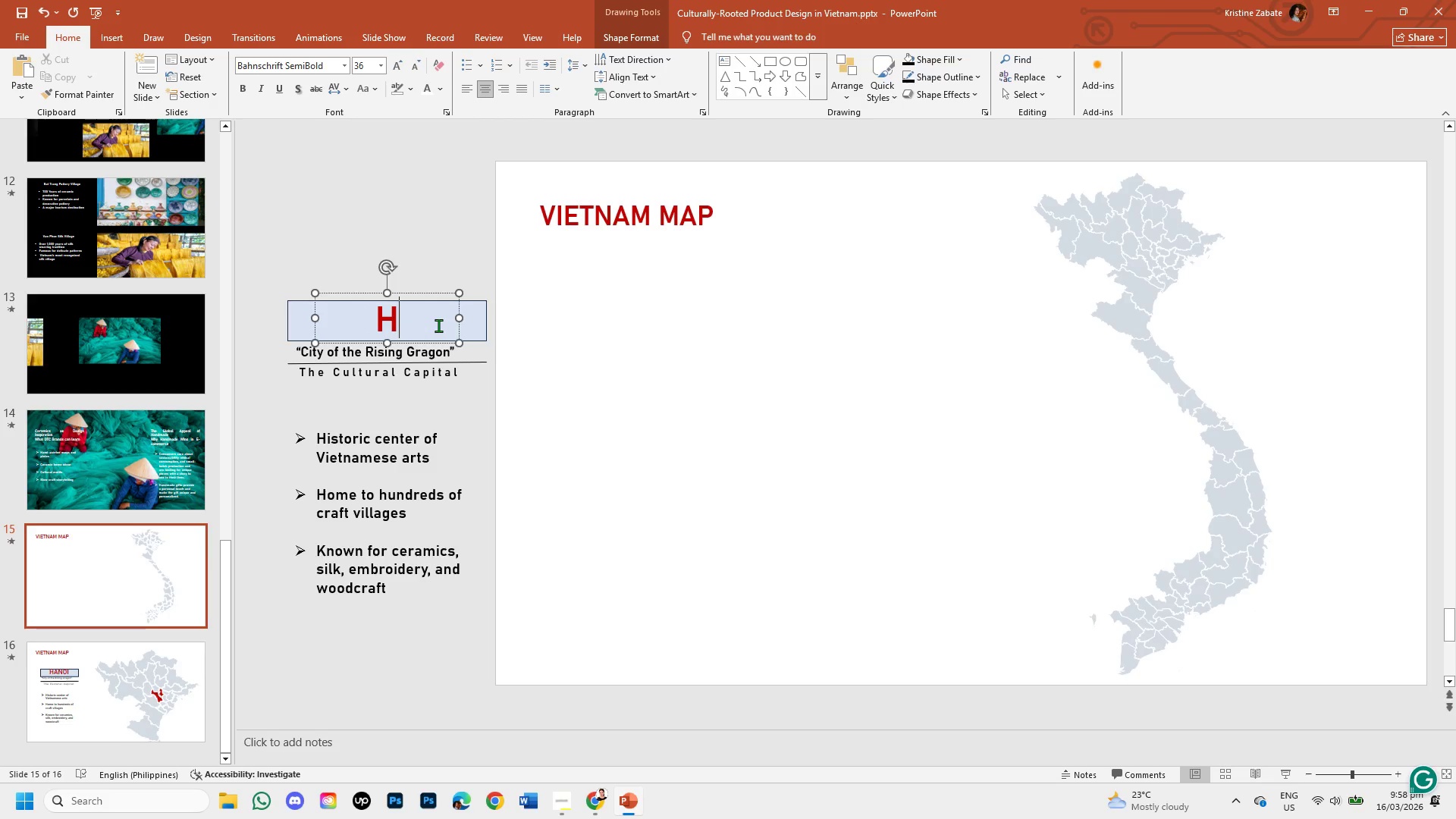 
key(Backspace)
 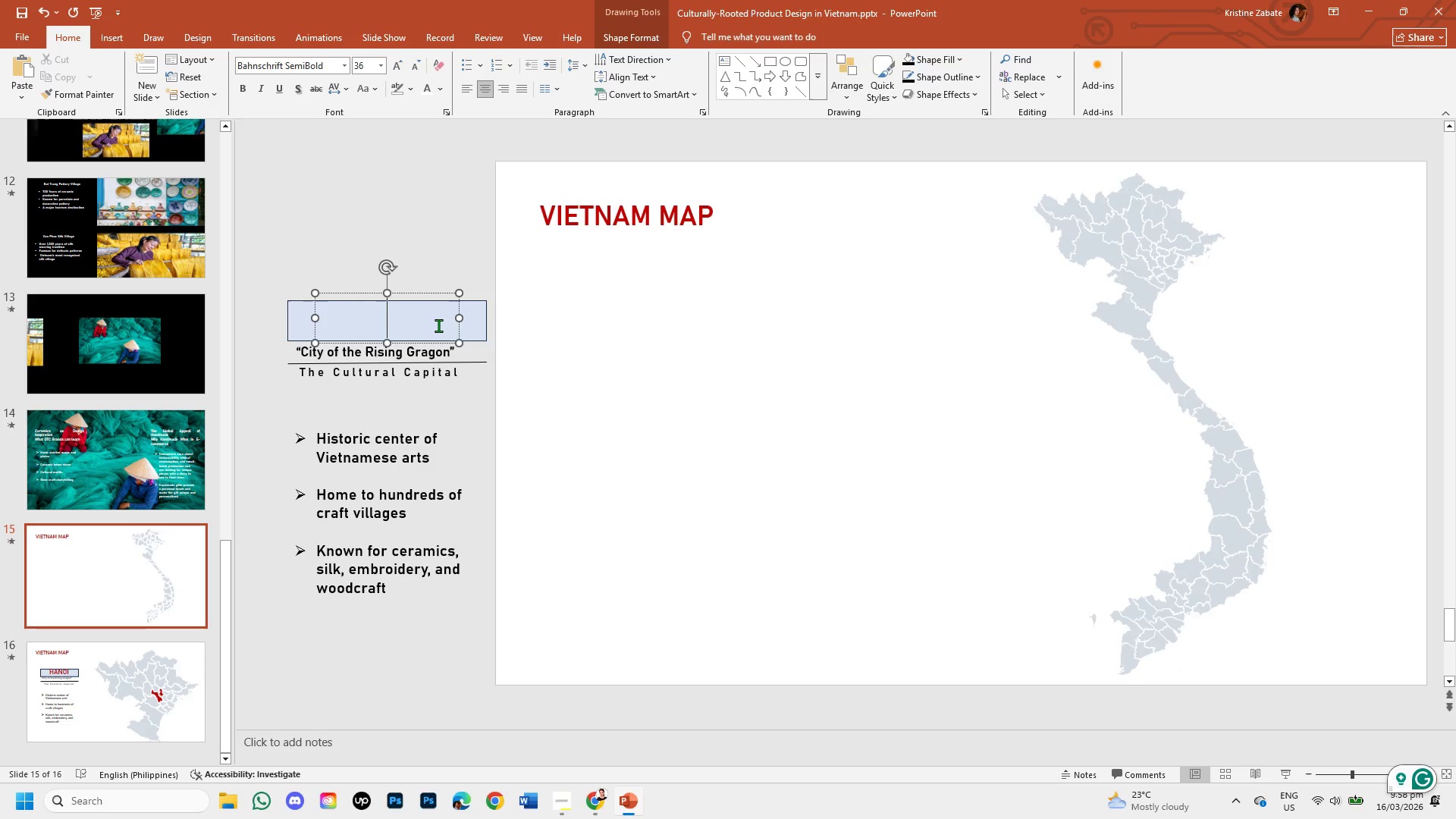 
type(HOI AN )
 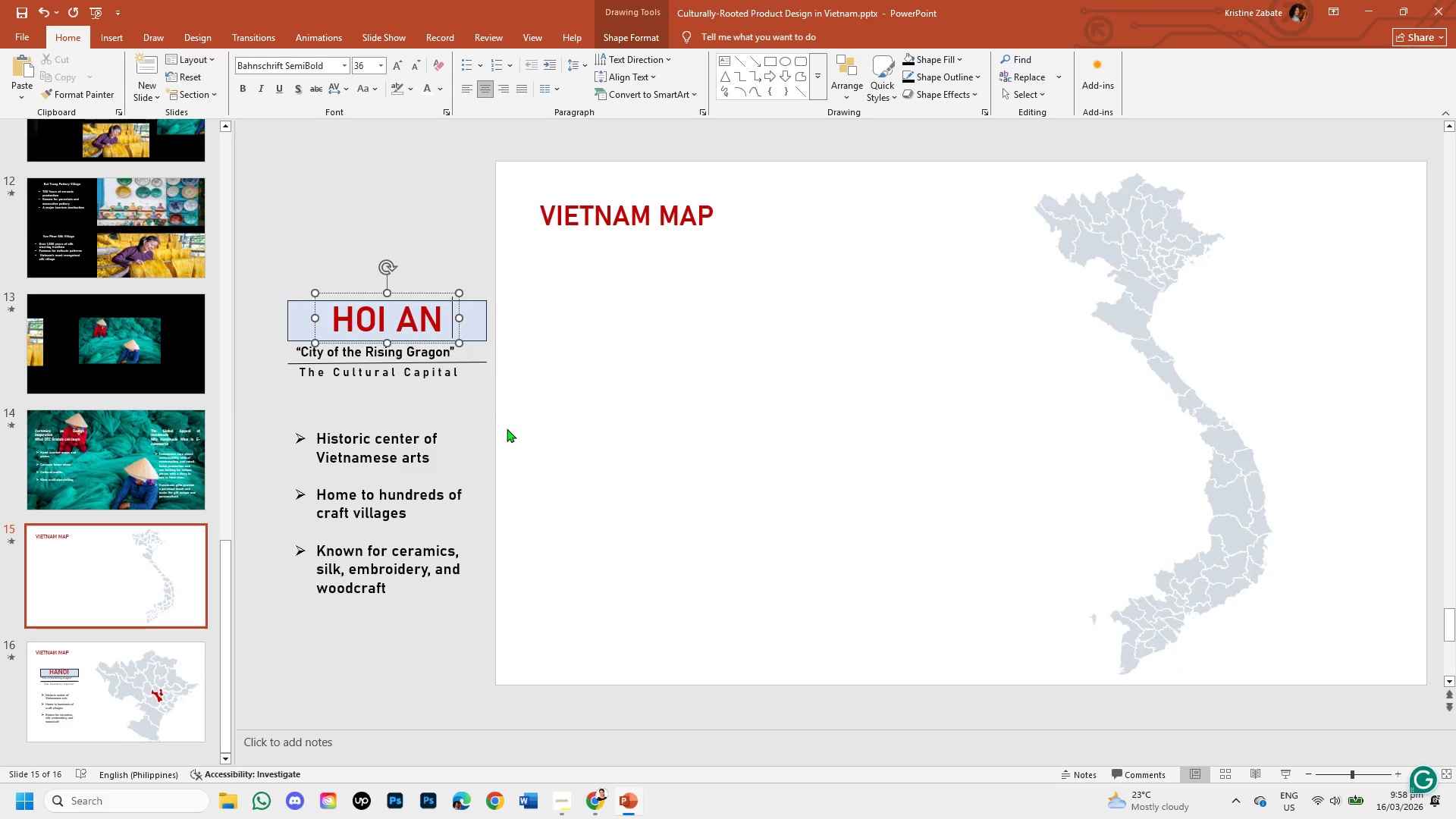 
left_click([508, 430])
 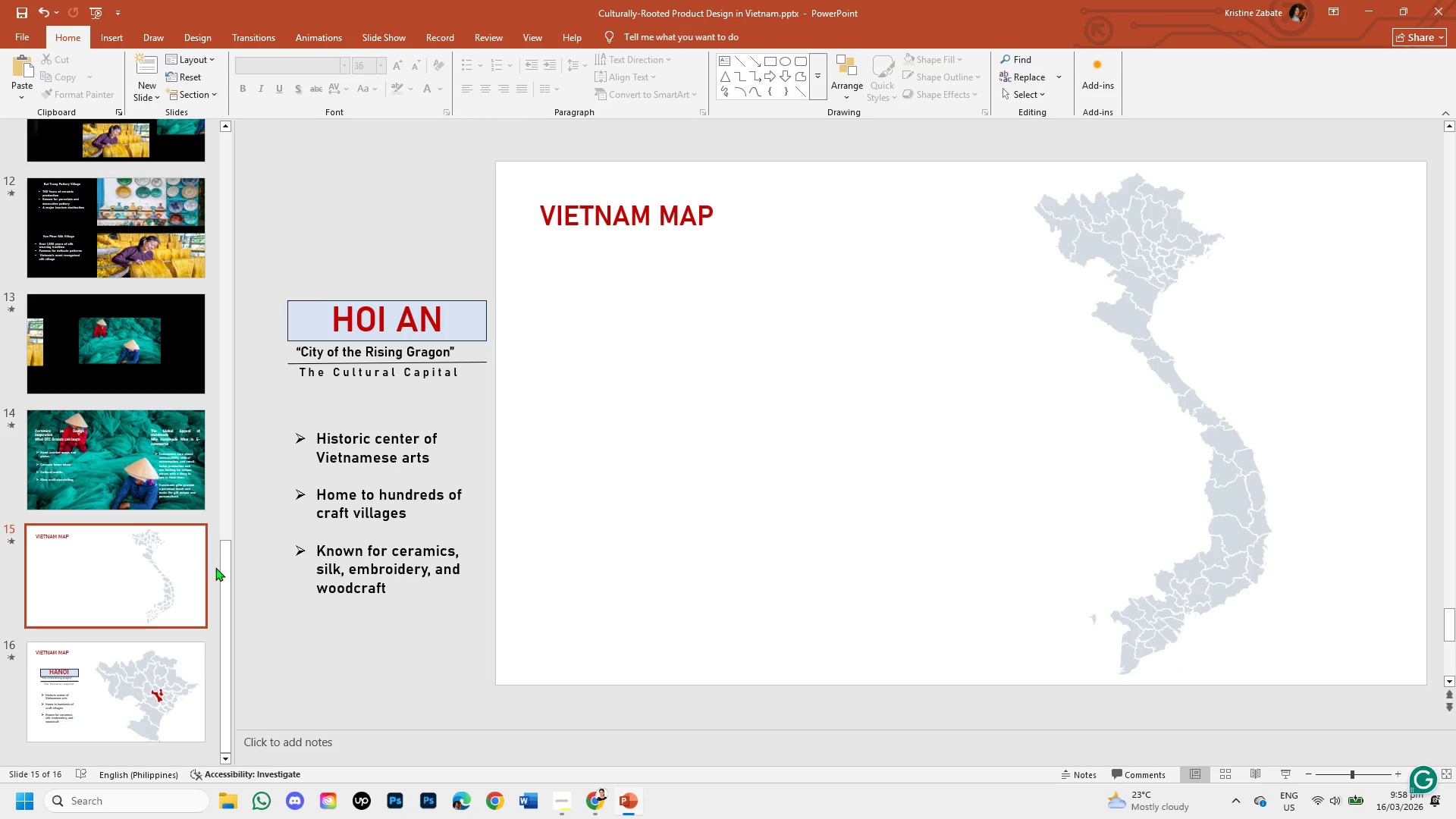 
left_click_drag(start_coordinate=[220, 571], to_coordinate=[228, 384])
 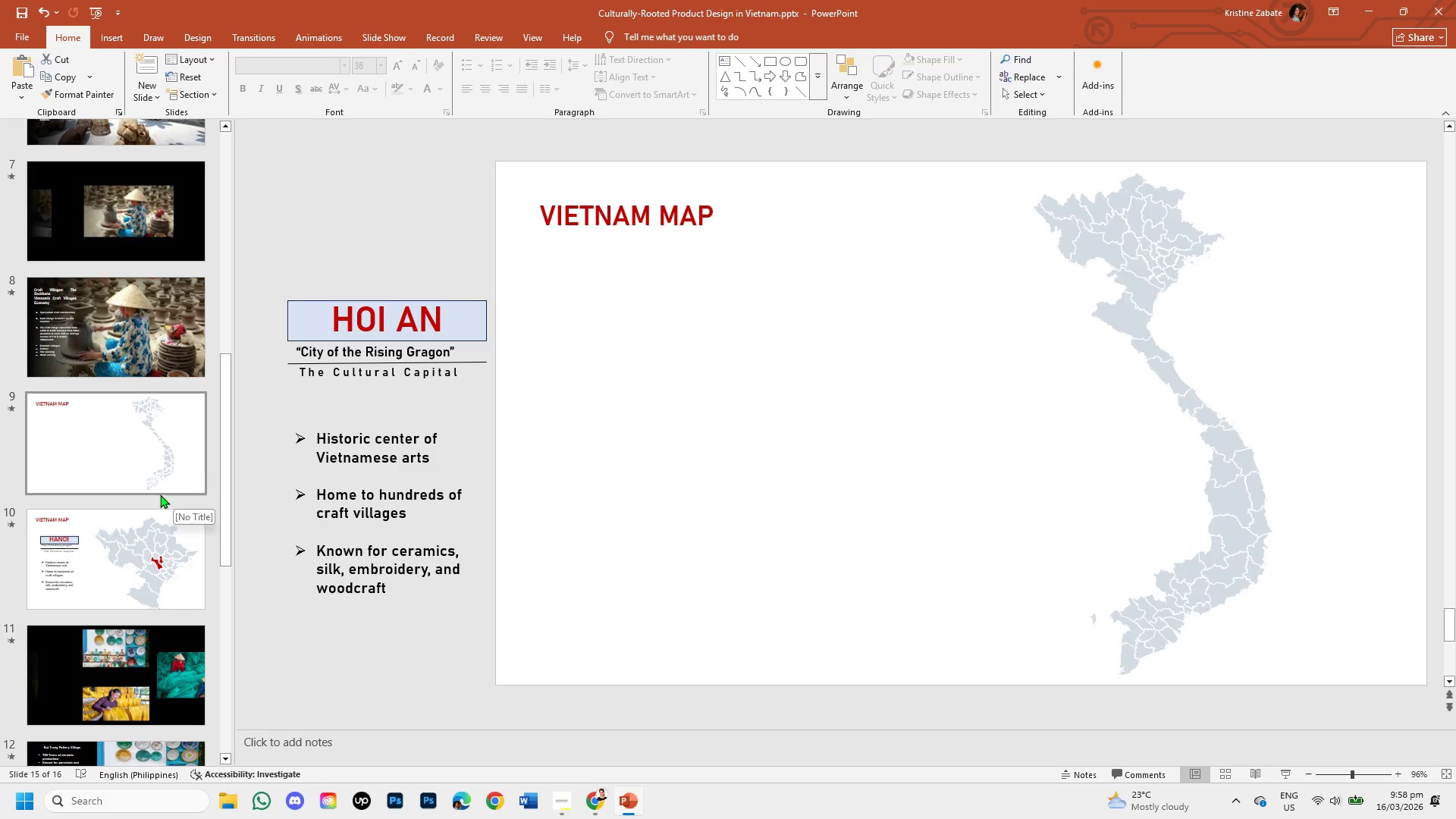 
left_click([121, 527])
 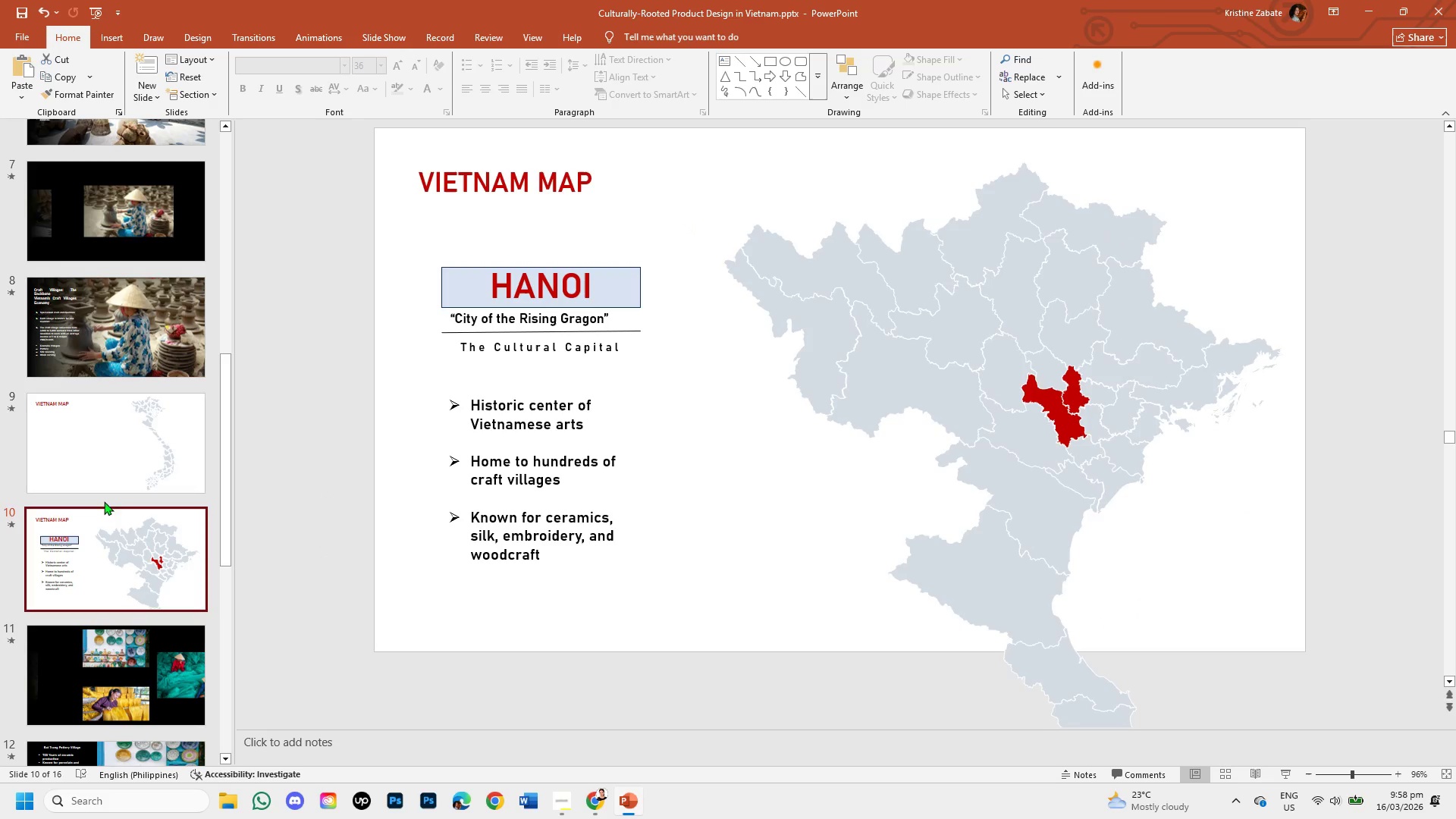 
left_click([87, 449])
 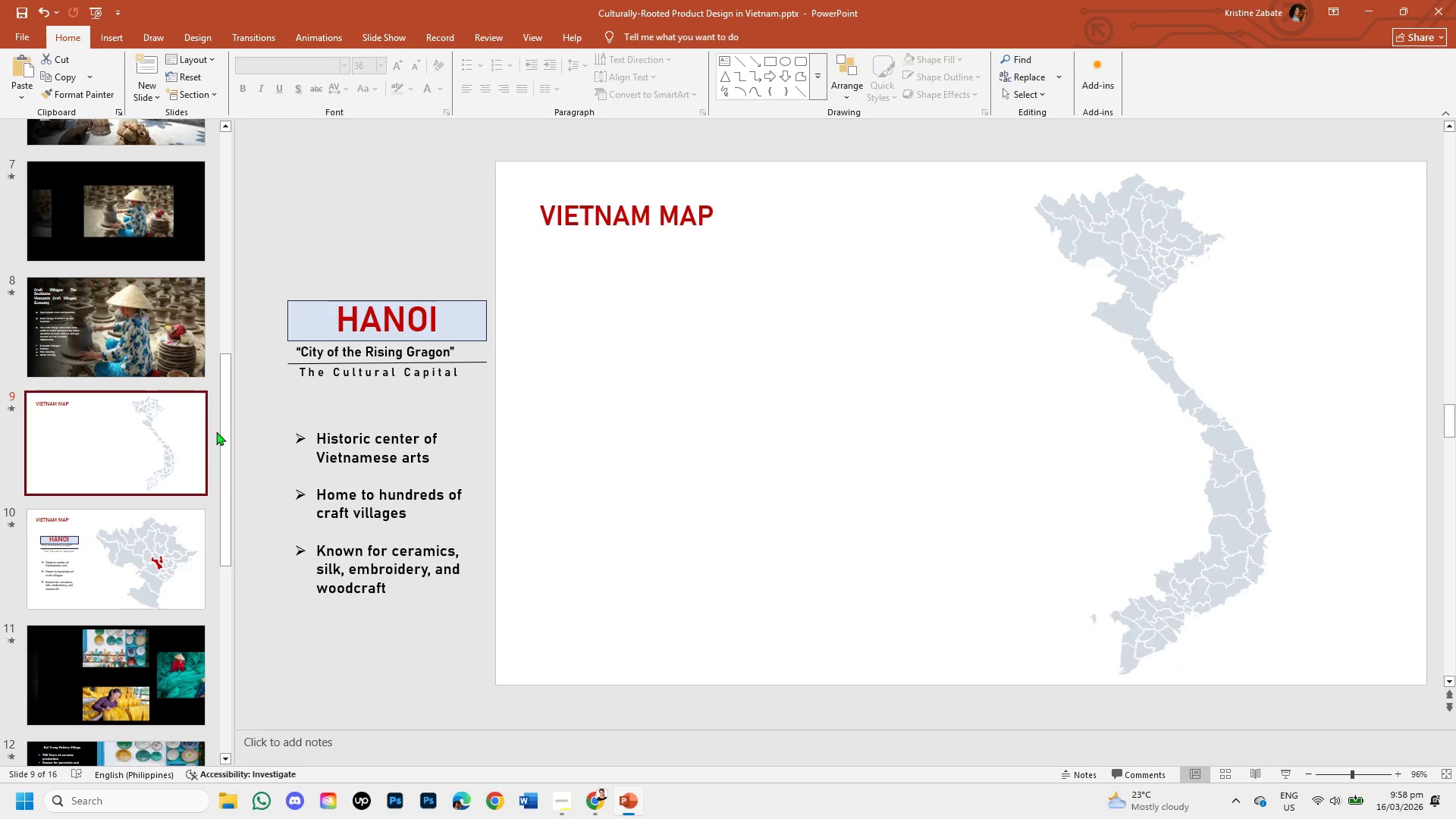 
left_click_drag(start_coordinate=[219, 431], to_coordinate=[246, 661])
 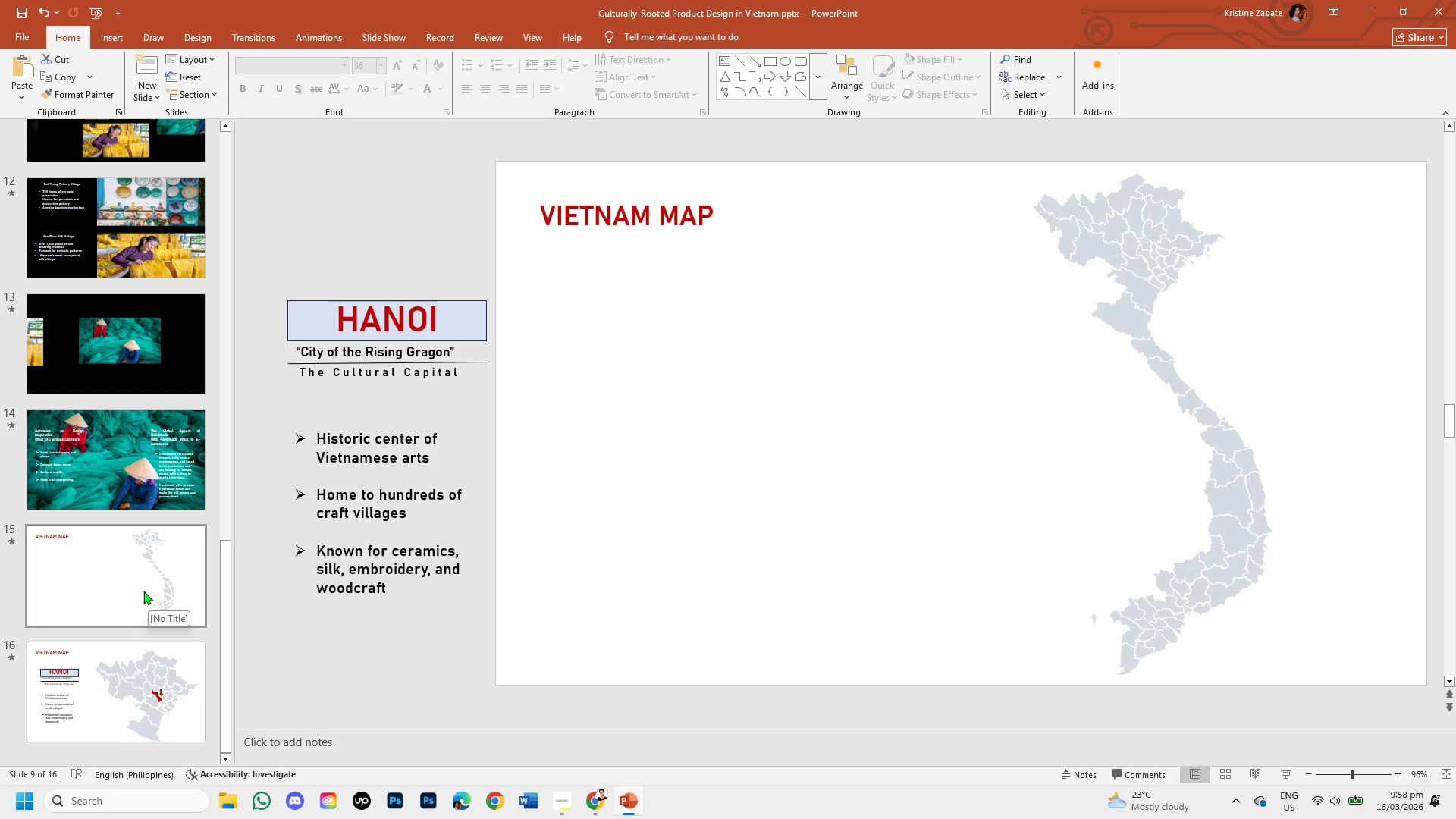 
left_click([136, 588])
 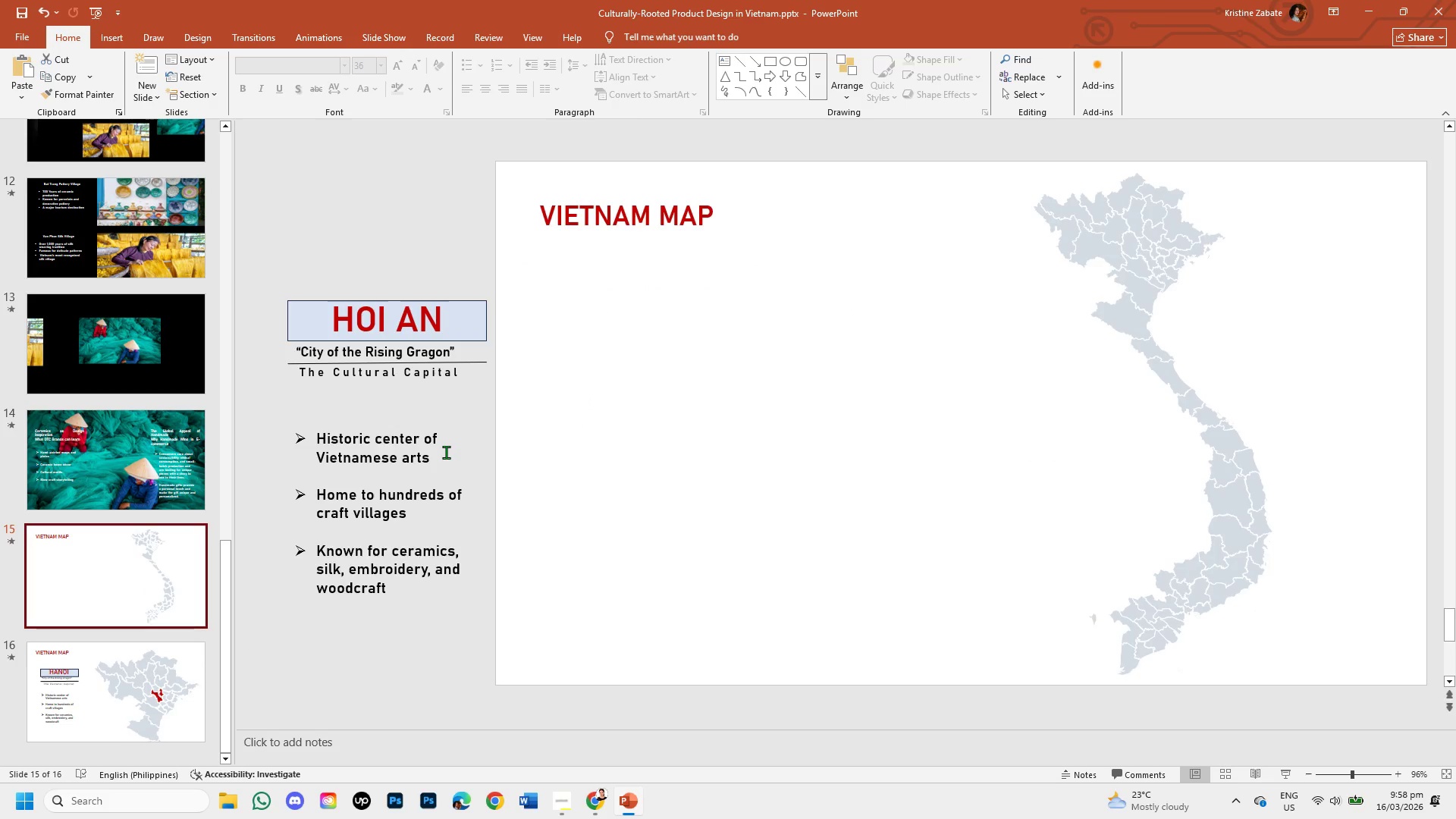 
wait(10.72)
 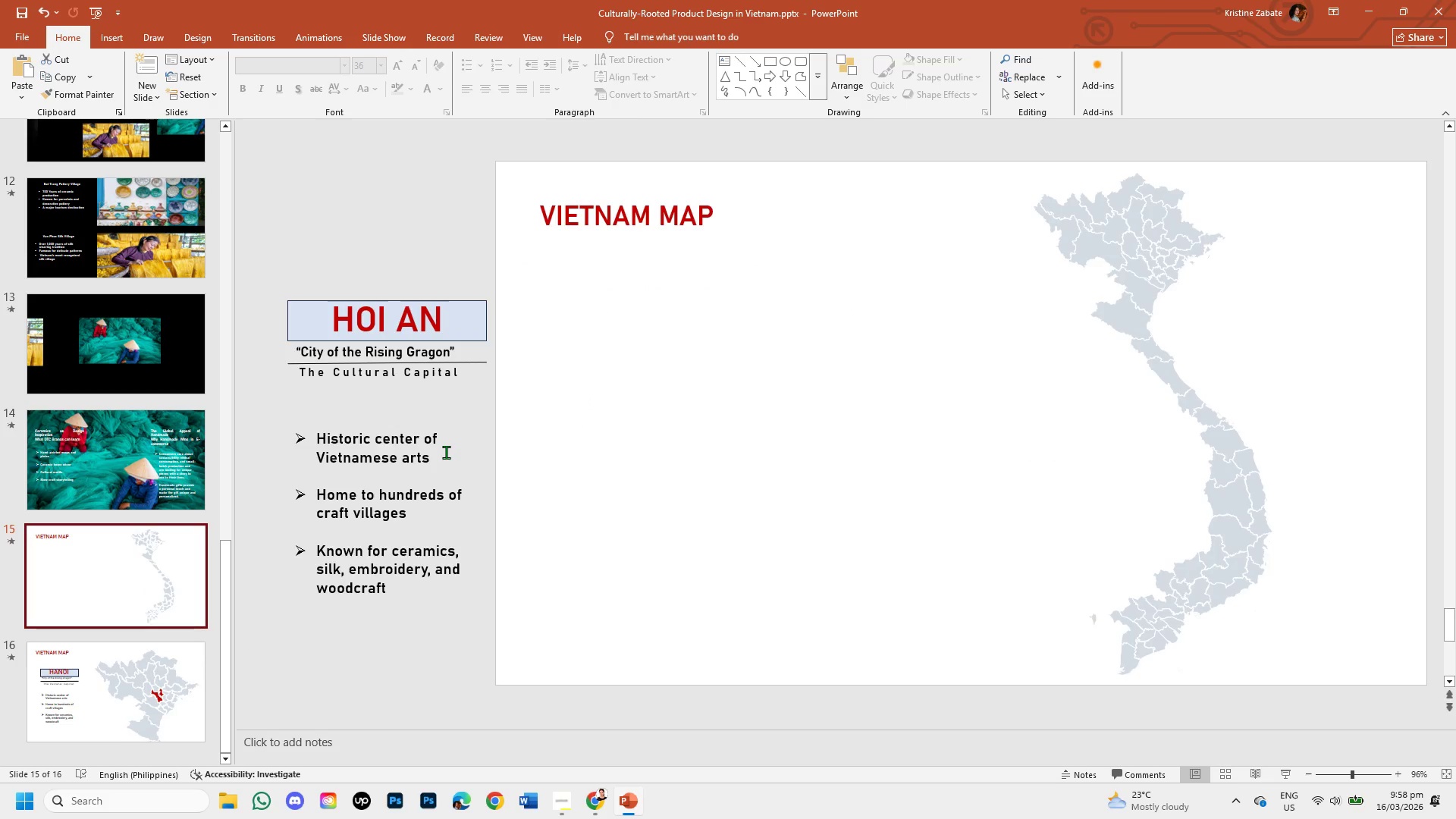 
left_click([595, 811])
 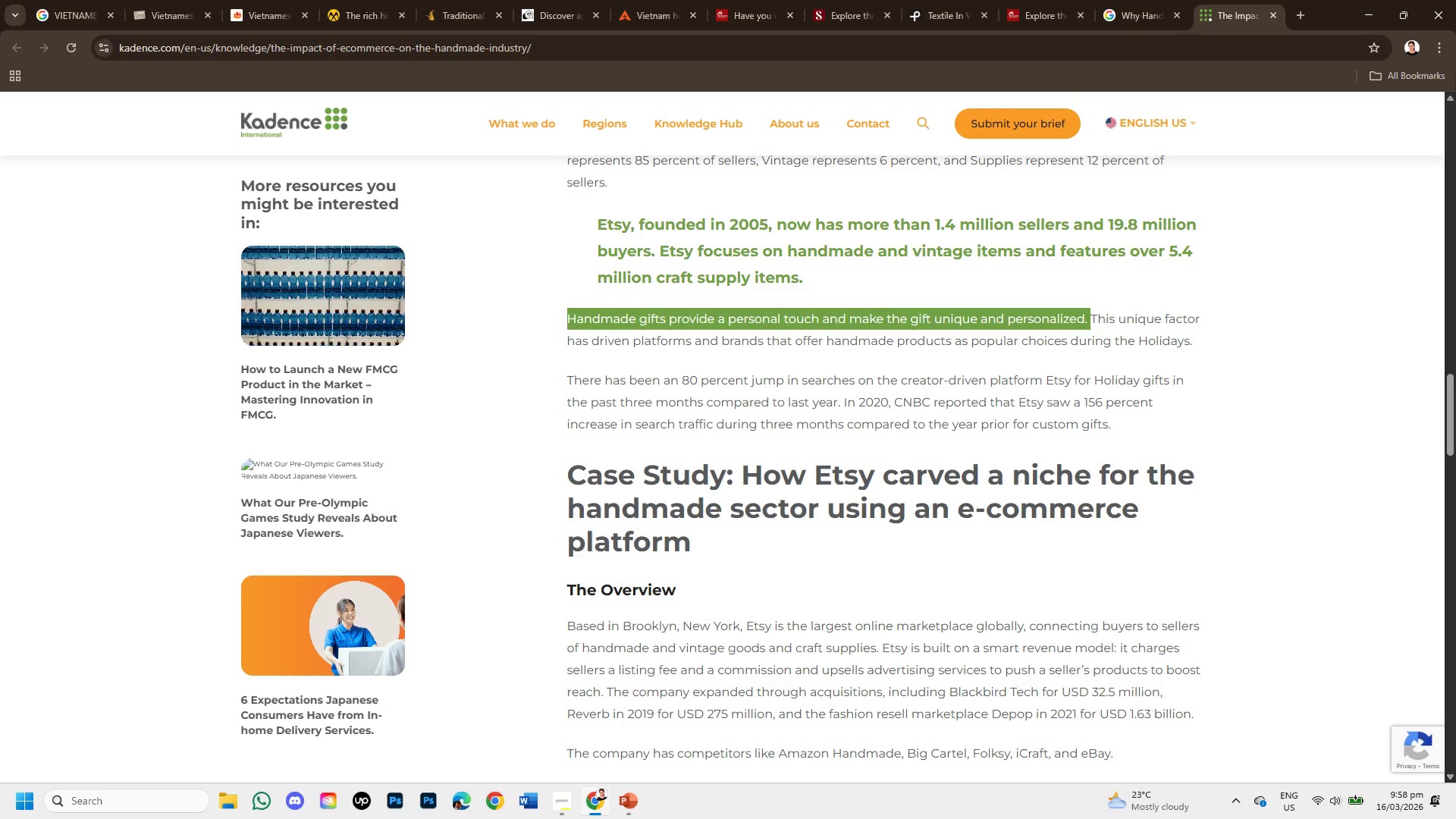 
left_click([1275, 10])
 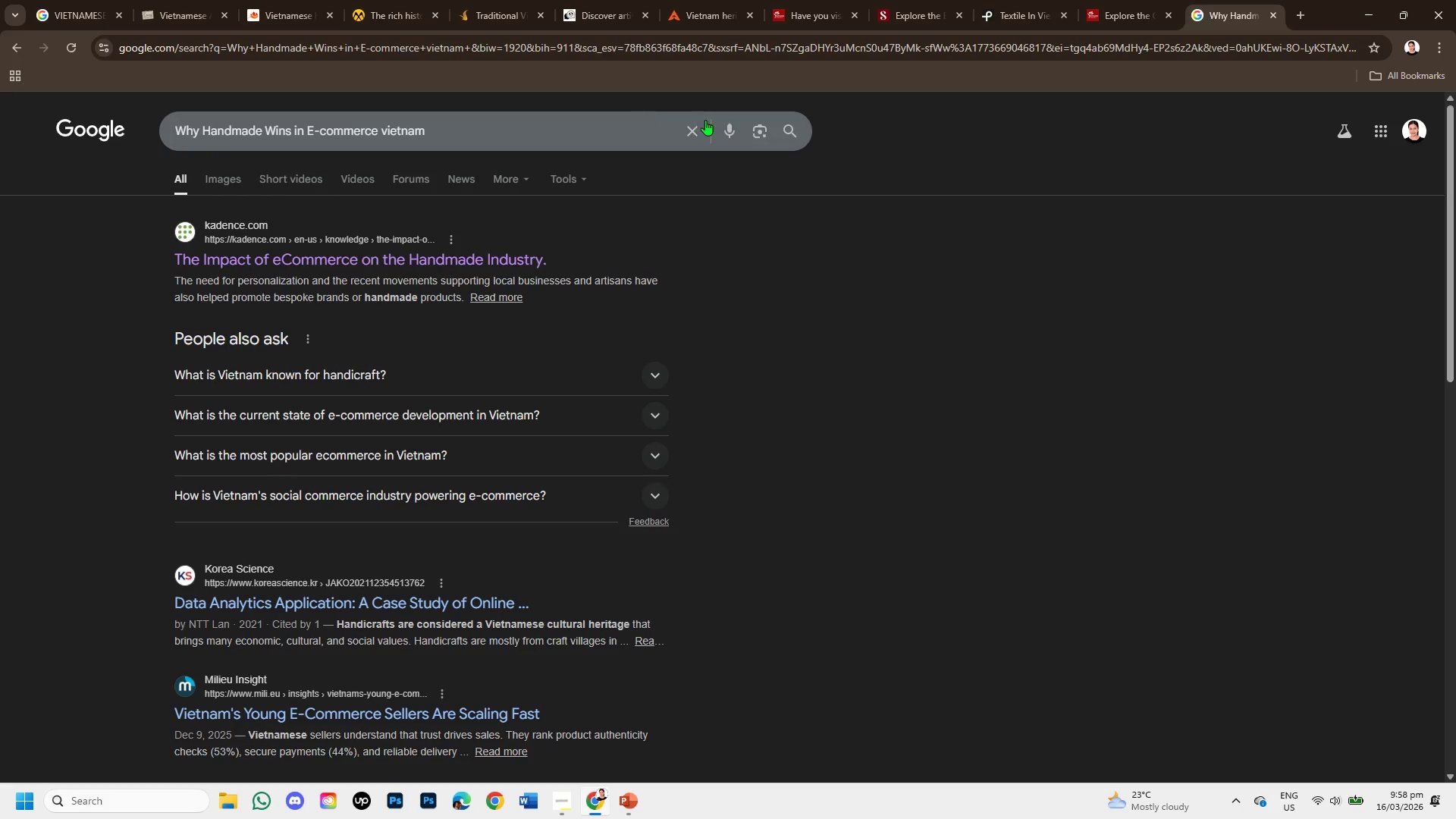 
left_click([688, 129])
 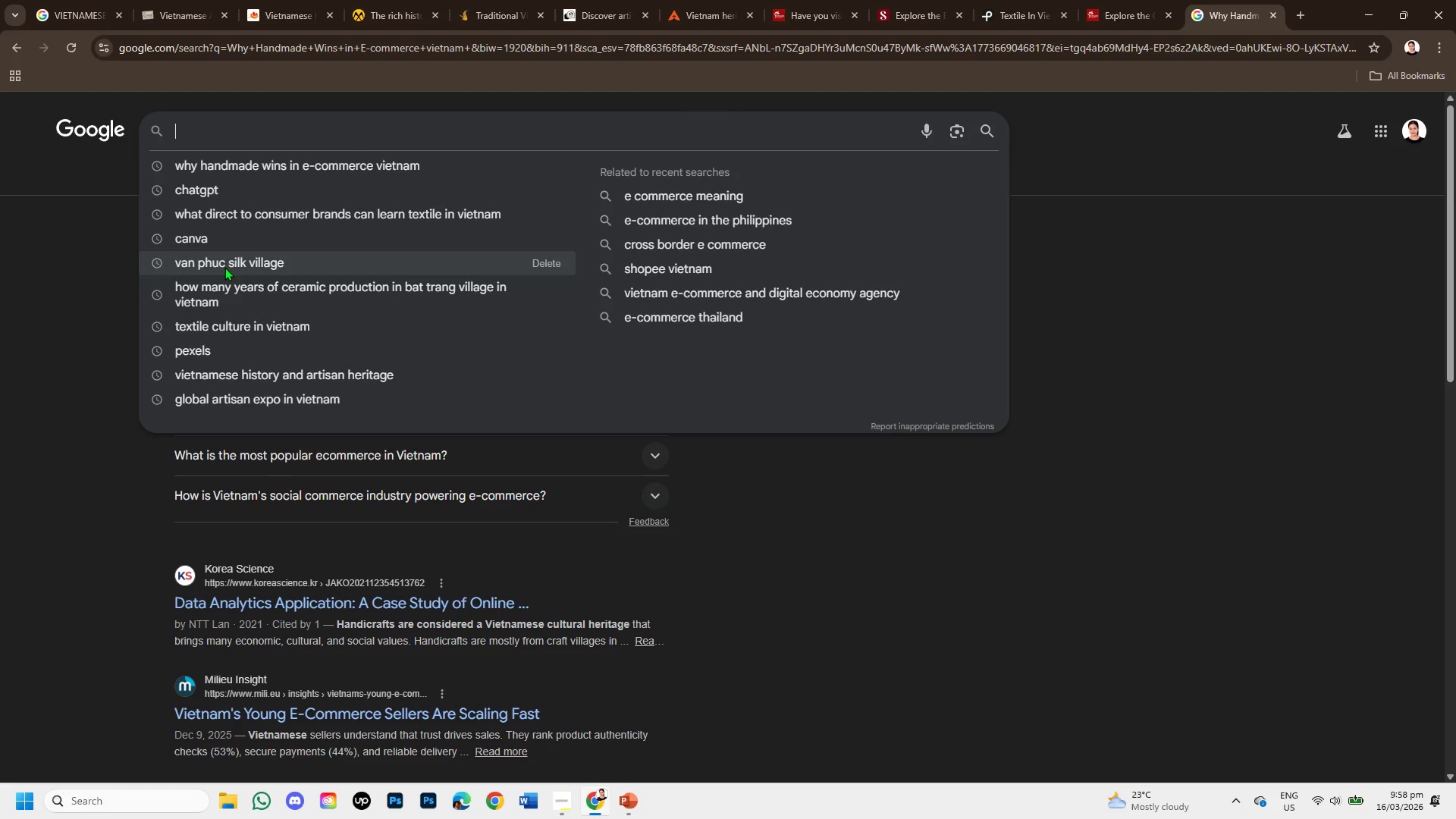 
type(HOI AN )
 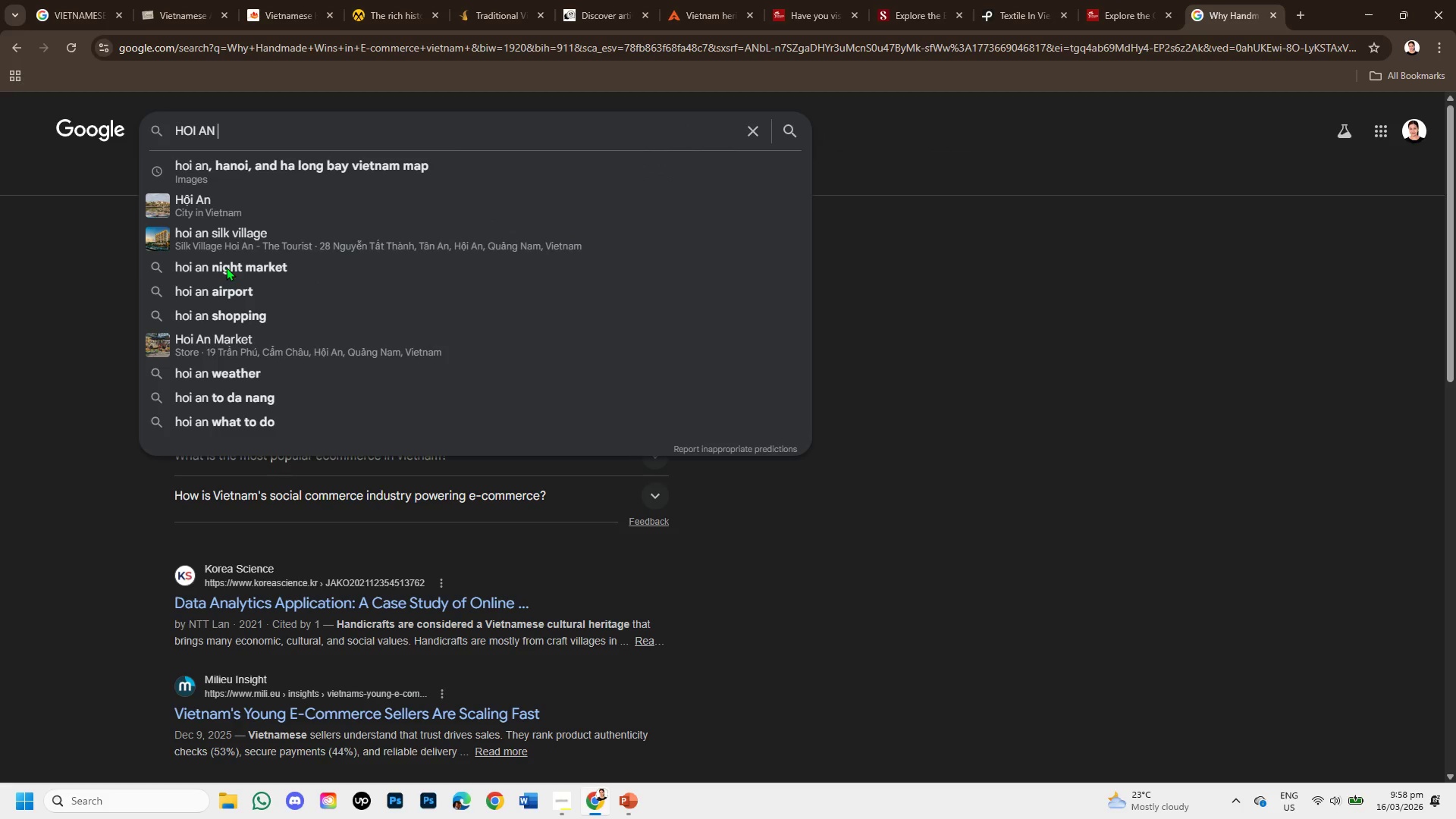 
wait(5.98)
 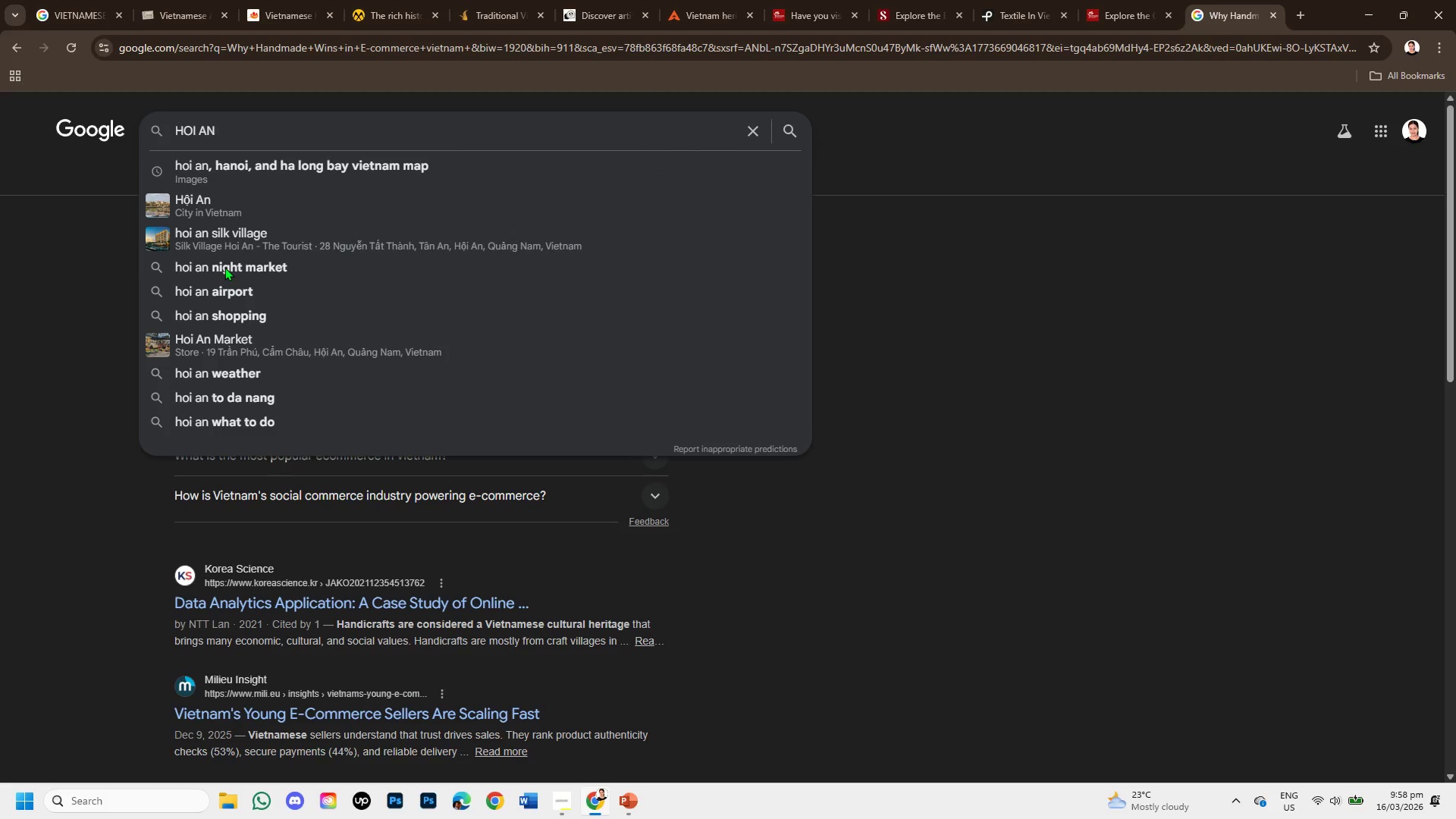 
type(IN VIETNAM )
 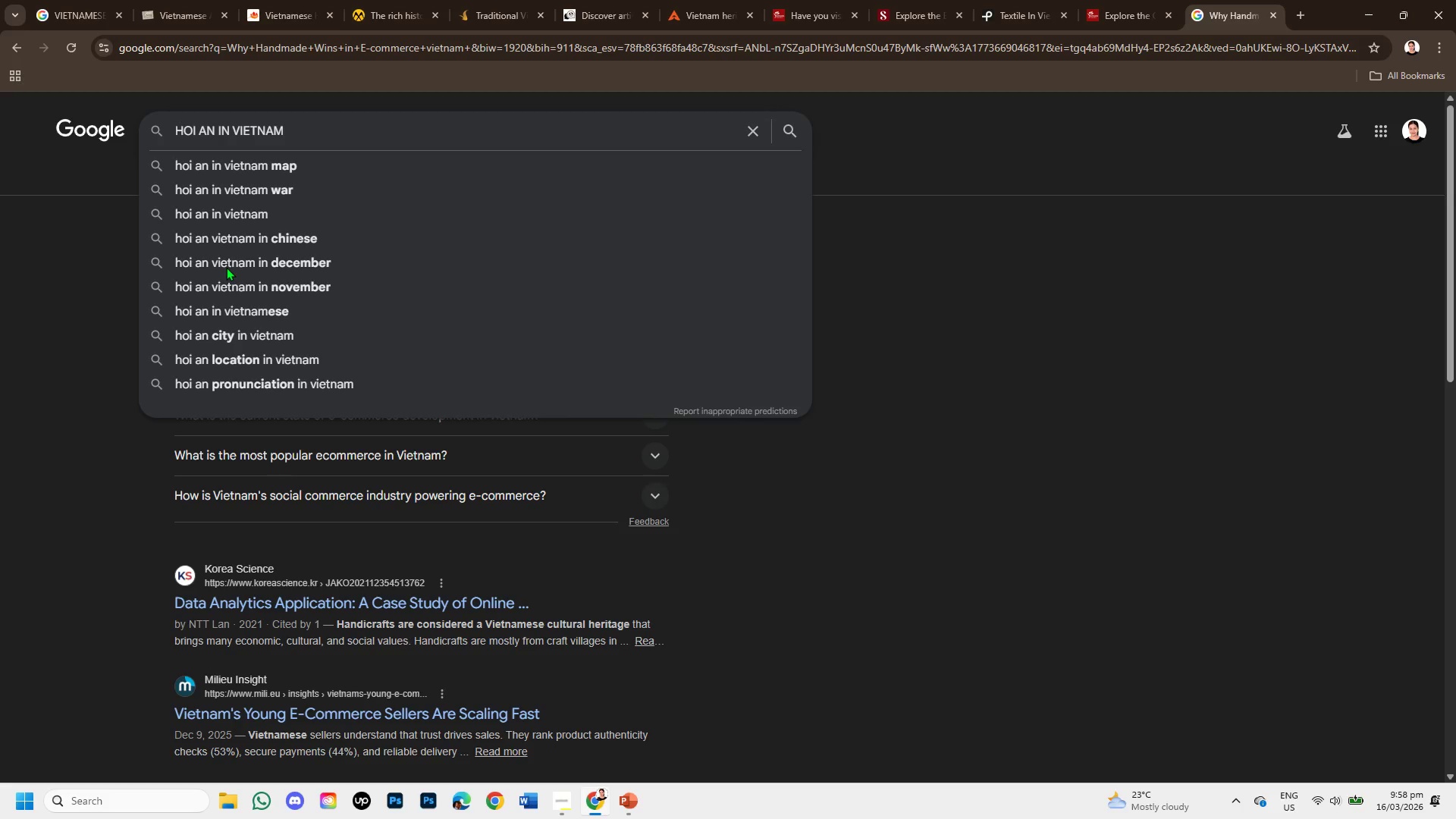 
key(Enter)
 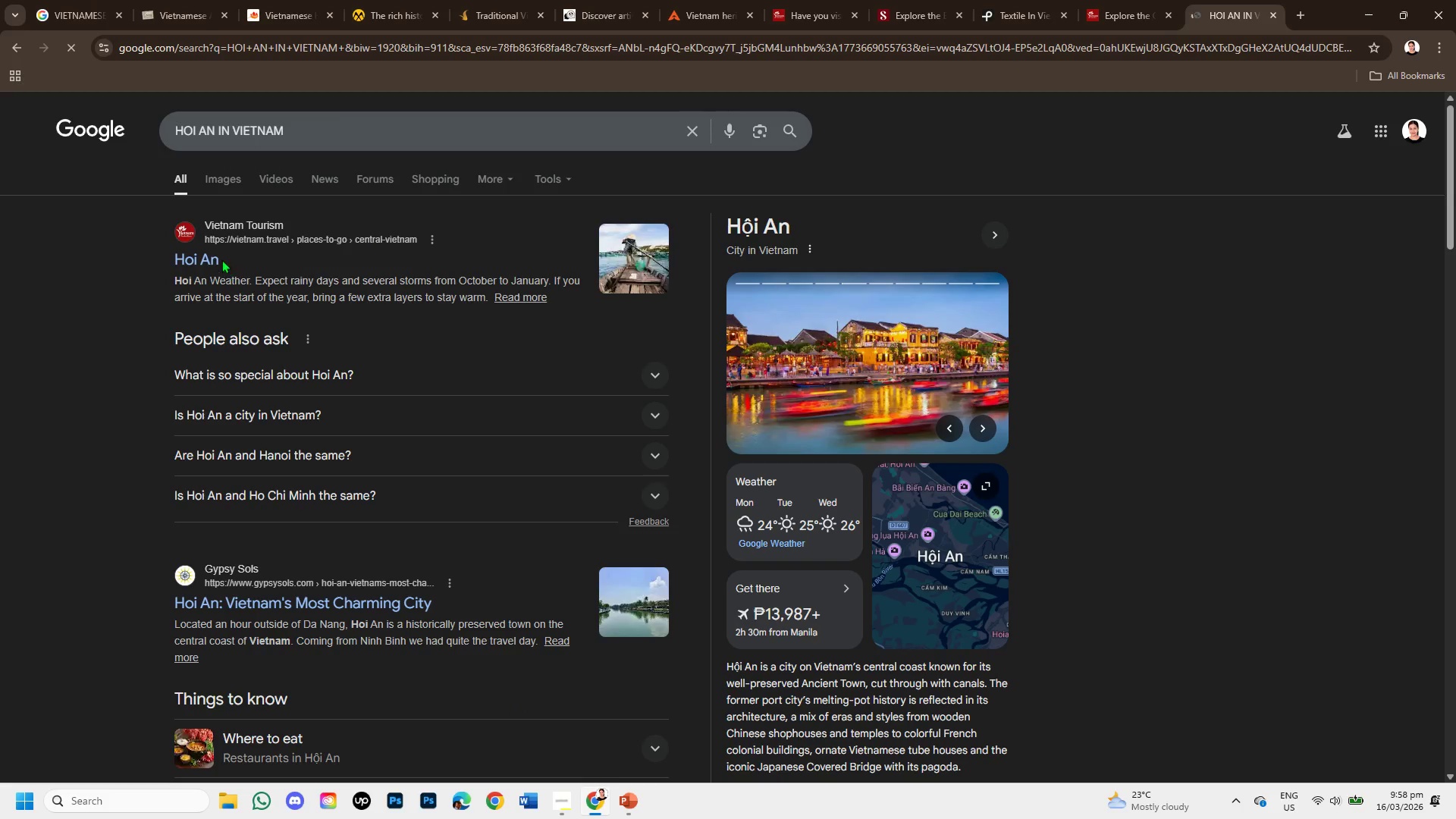 
right_click([209, 253])
 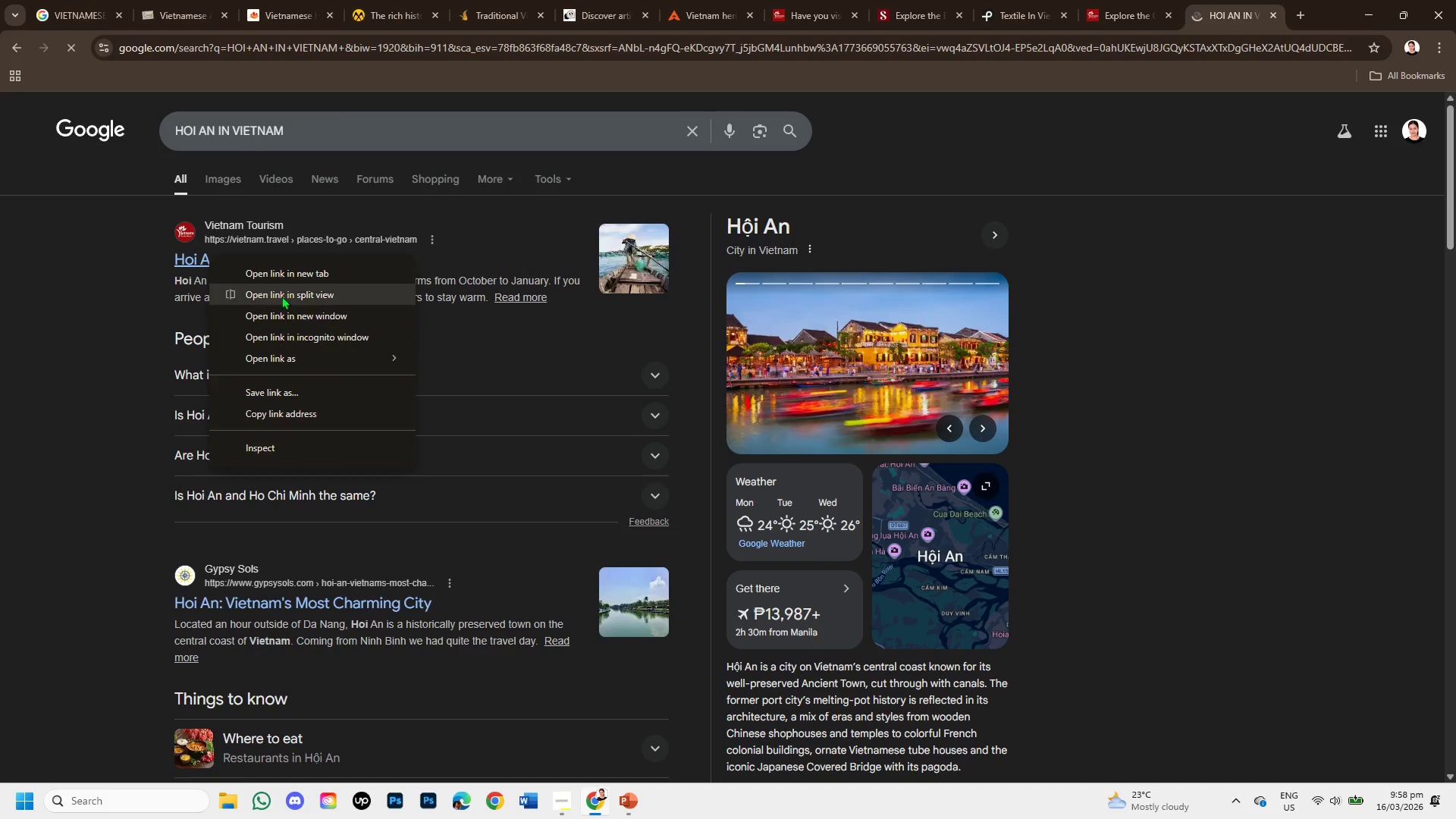 
left_click([309, 273])
 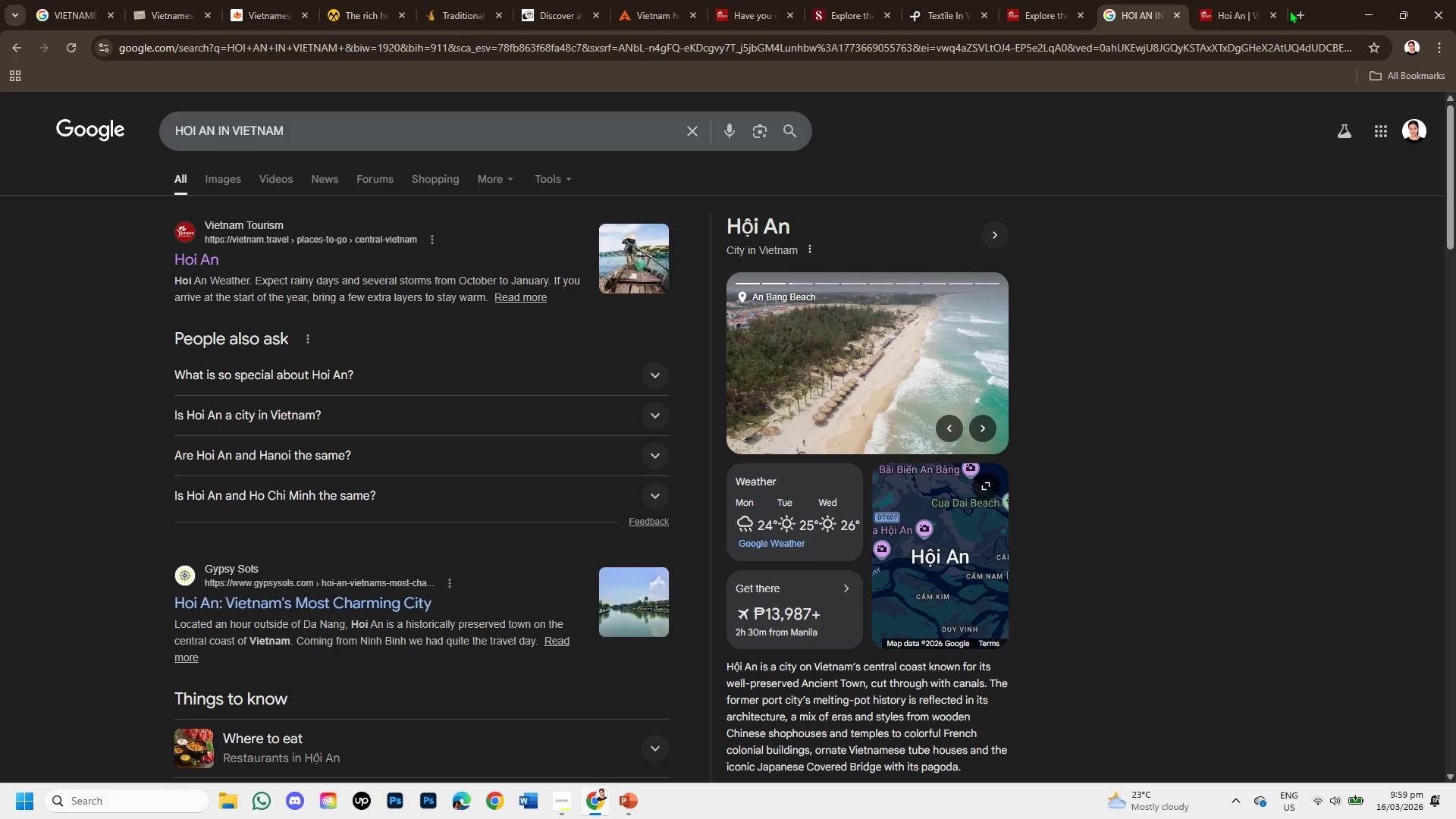 
wait(10.05)
 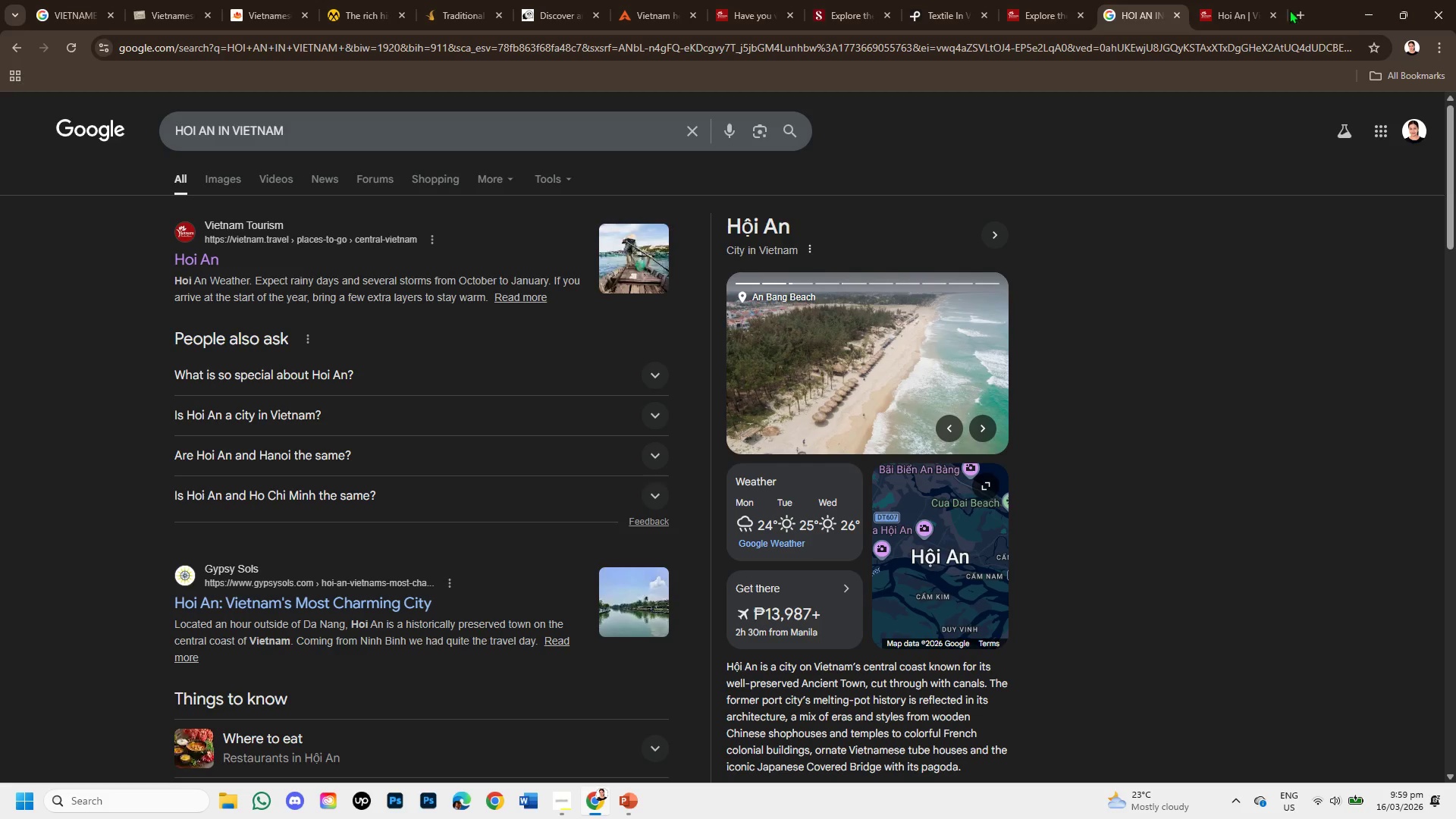 
scroll: coordinate [983, 617], scroll_direction: down, amount: 2.0
 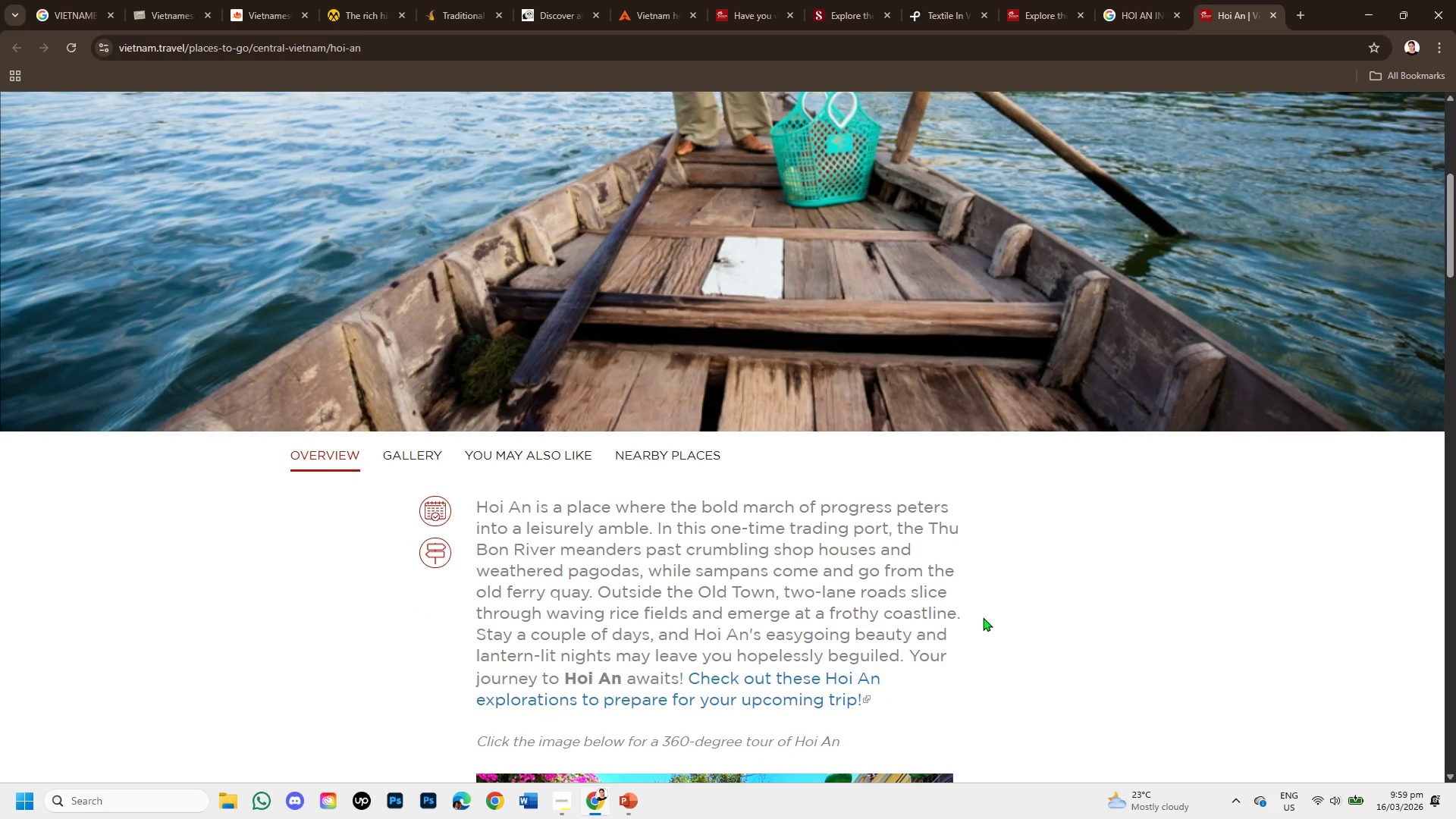 
wait(7.85)
 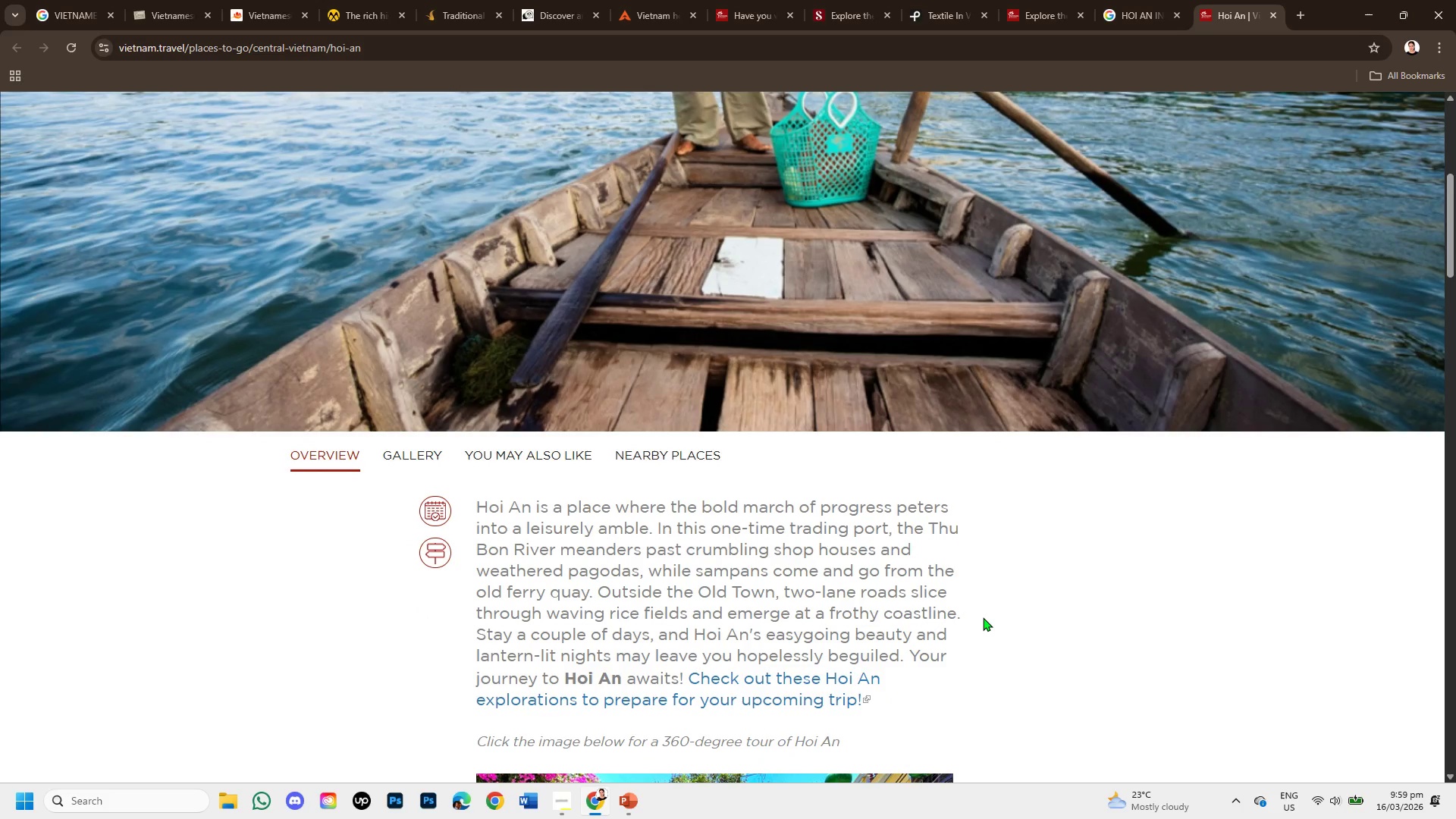 
scroll: coordinate [834, 594], scroll_direction: down, amount: 1.0
 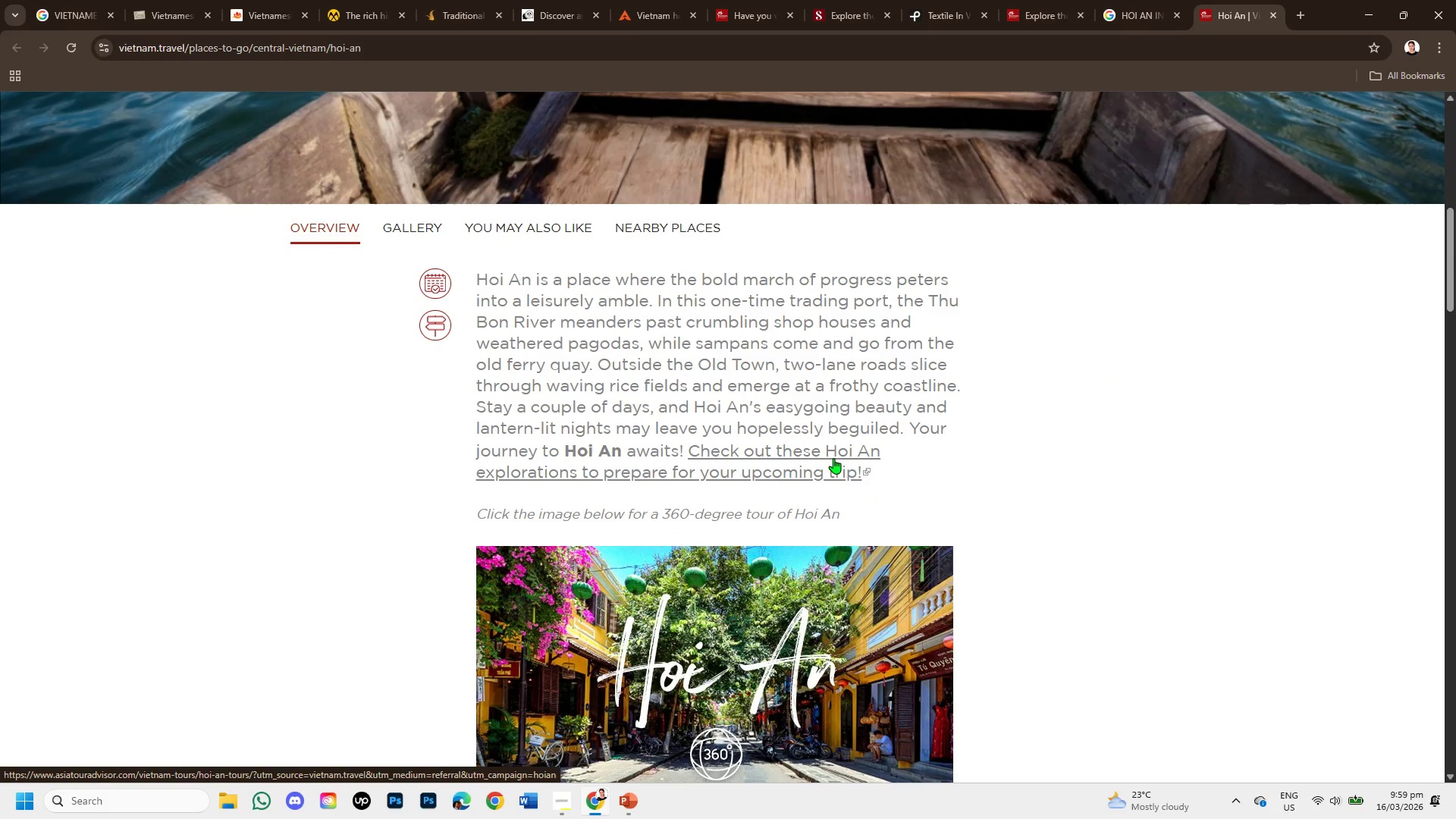 
wait(9.21)
 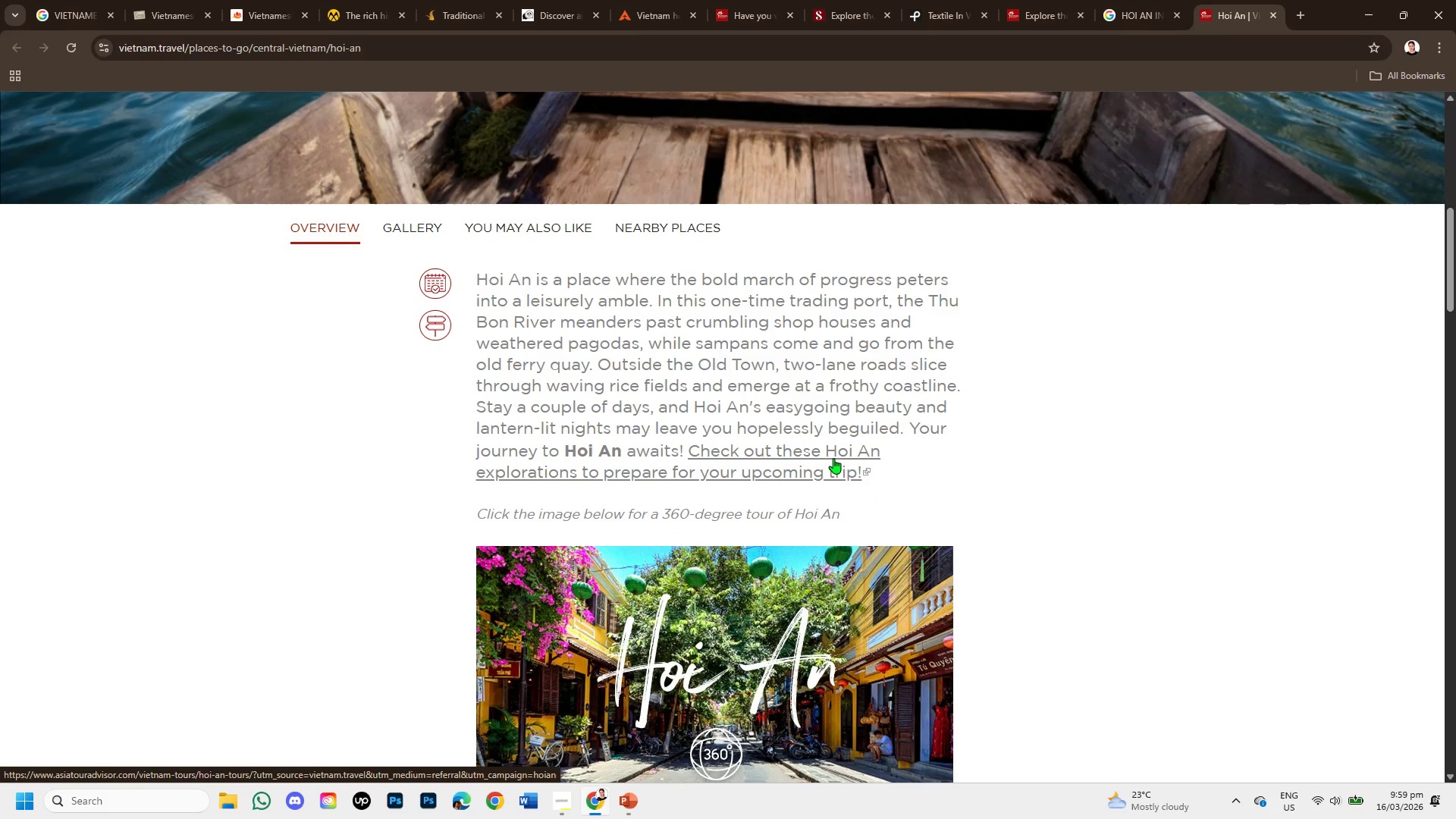 
scroll: coordinate [817, 436], scroll_direction: down, amount: 2.0
 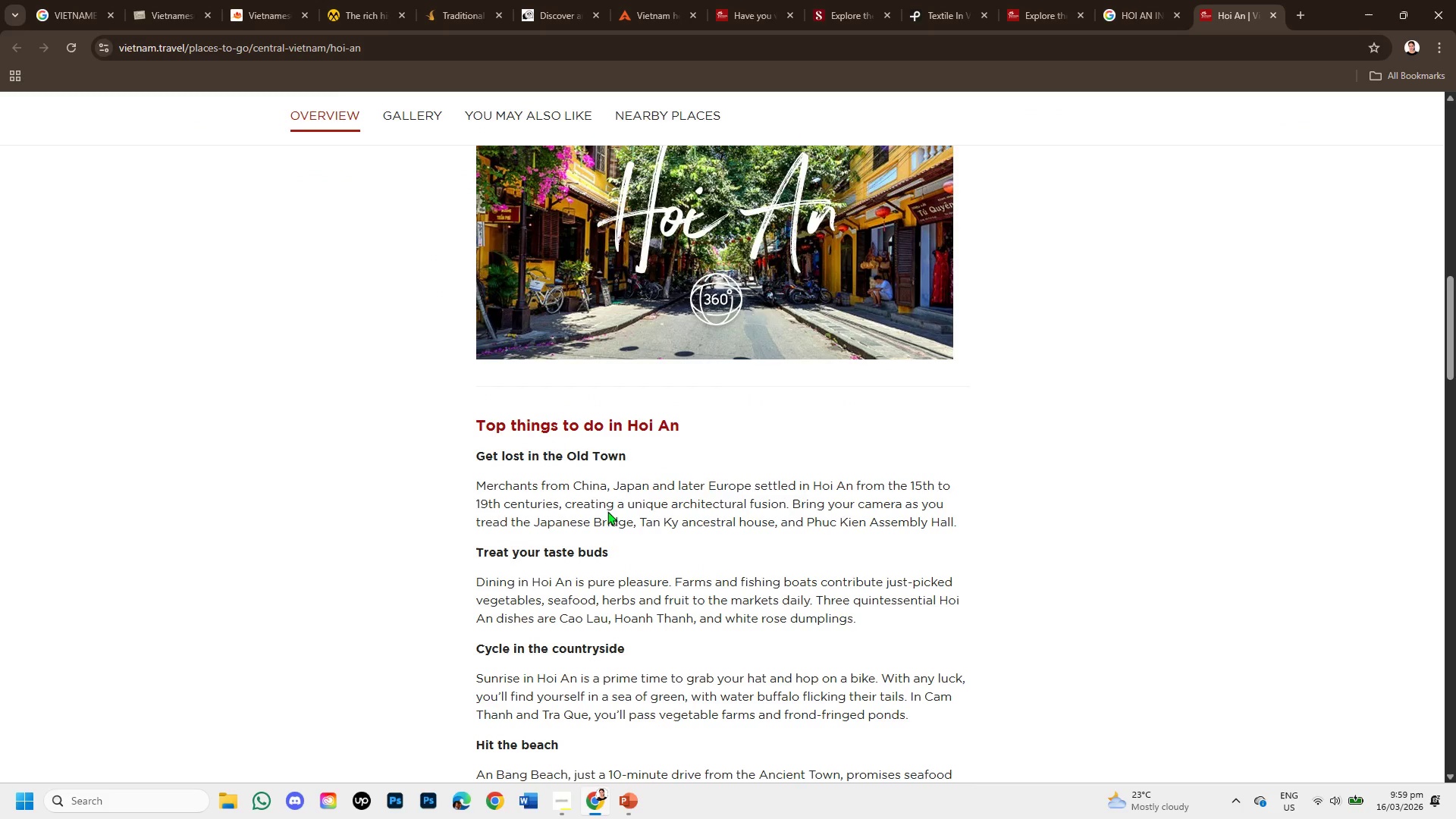 
wait(7.22)
 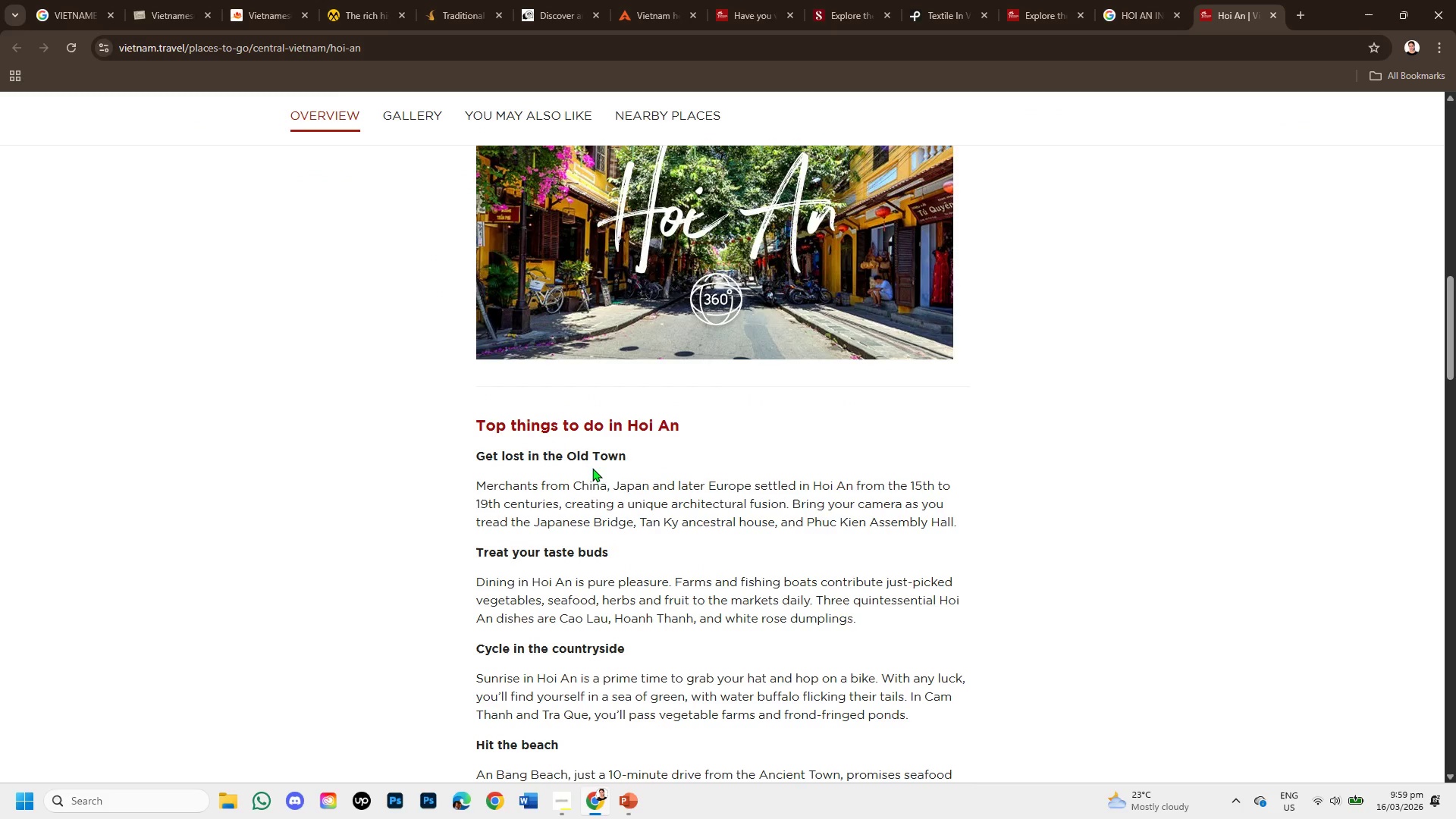 
left_click_drag(start_coordinate=[871, 507], to_coordinate=[965, 513])
 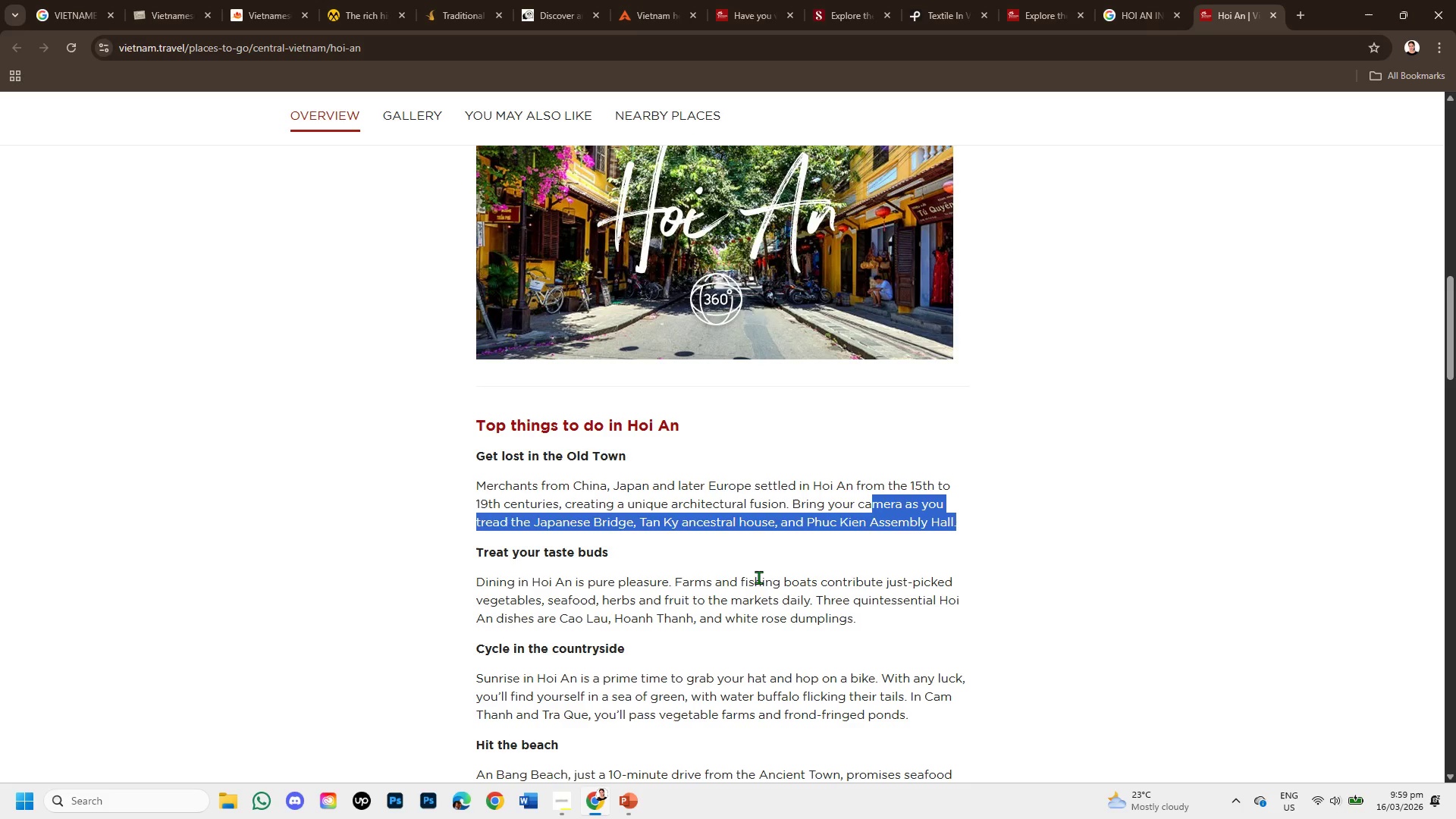 
scroll: coordinate [707, 572], scroll_direction: down, amount: 4.0
 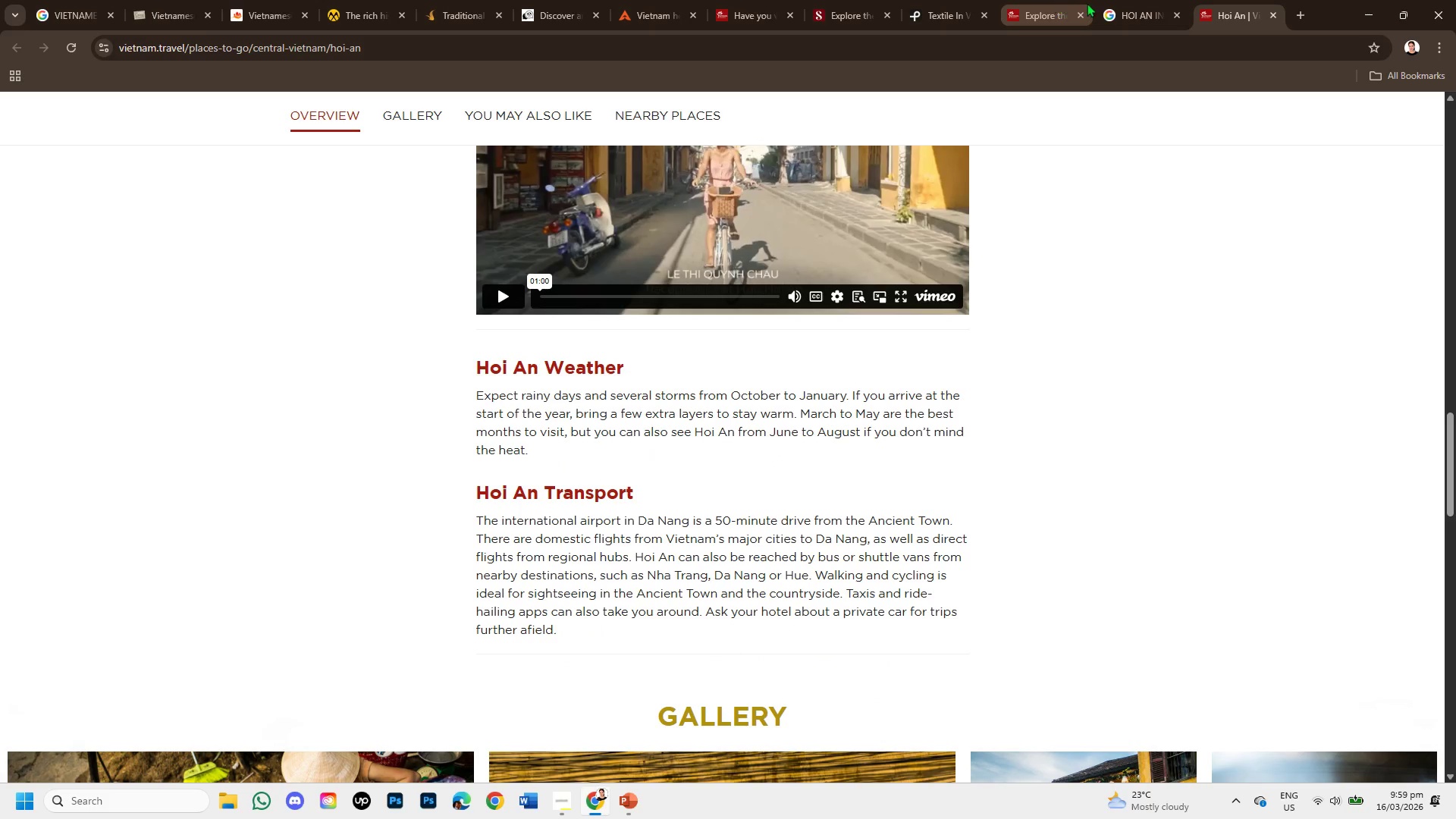 
left_click([1125, 14])
 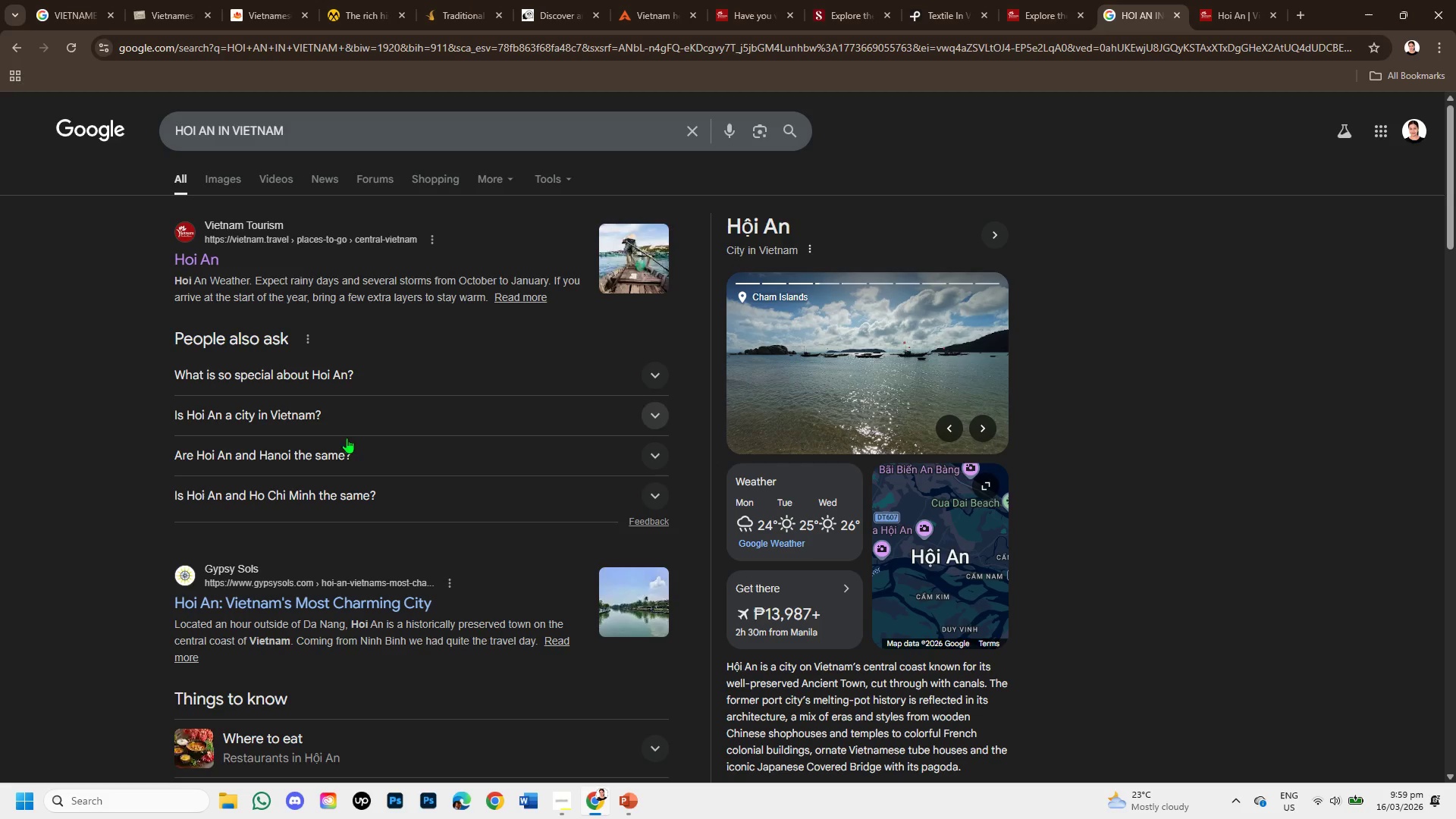 
scroll: coordinate [342, 472], scroll_direction: down, amount: 1.0
 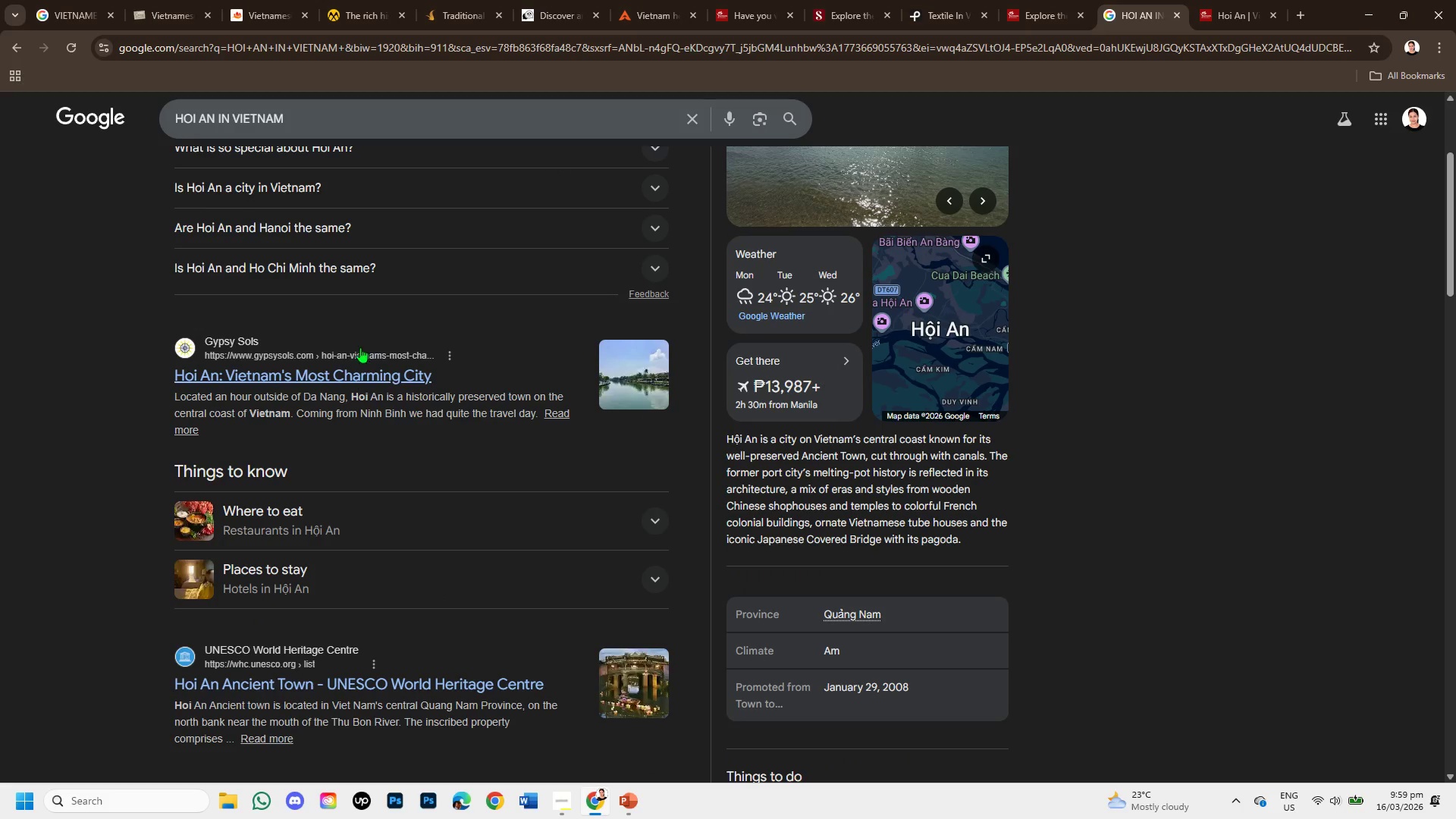 
right_click([367, 381])
 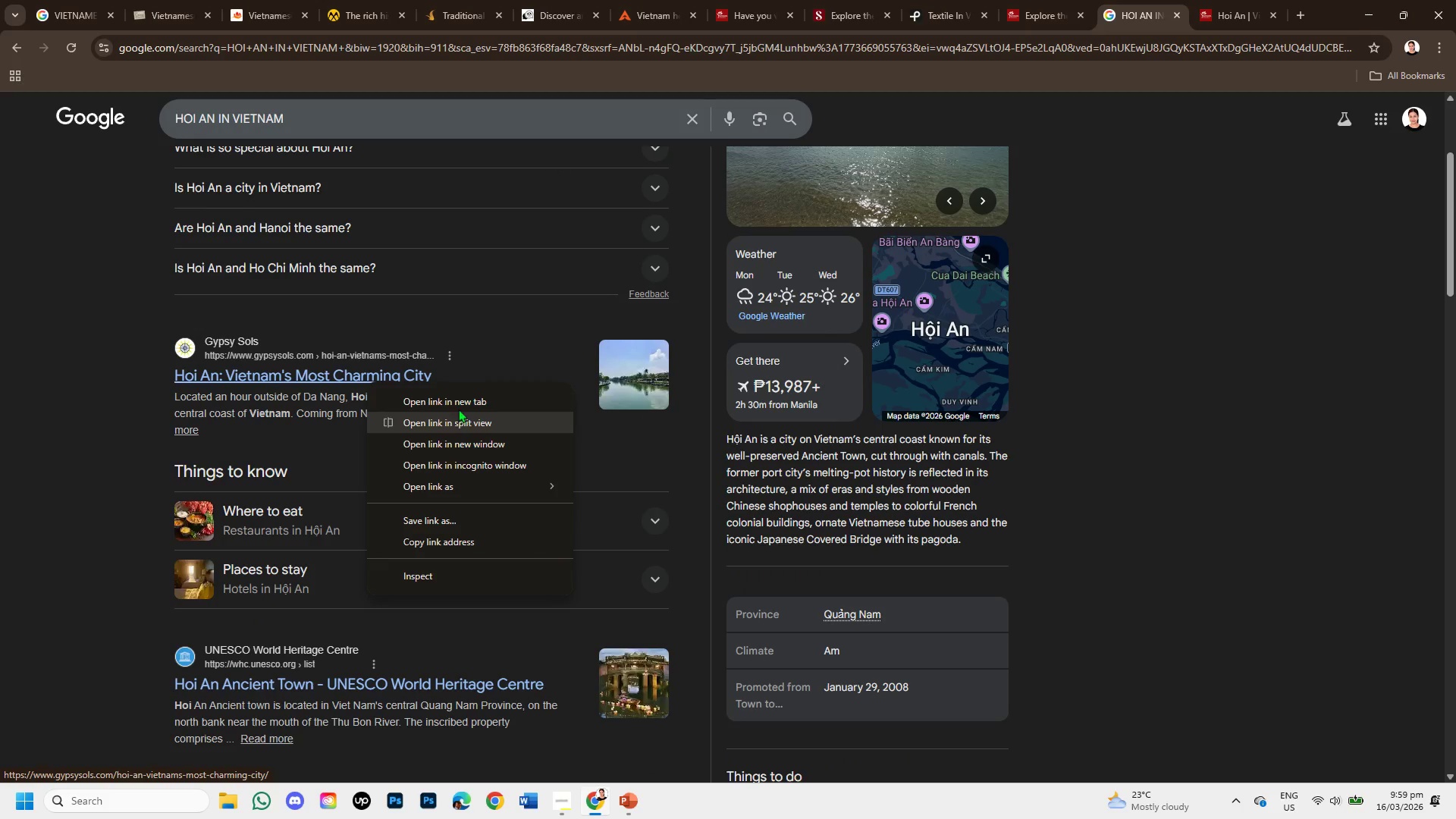 
left_click([463, 401])
 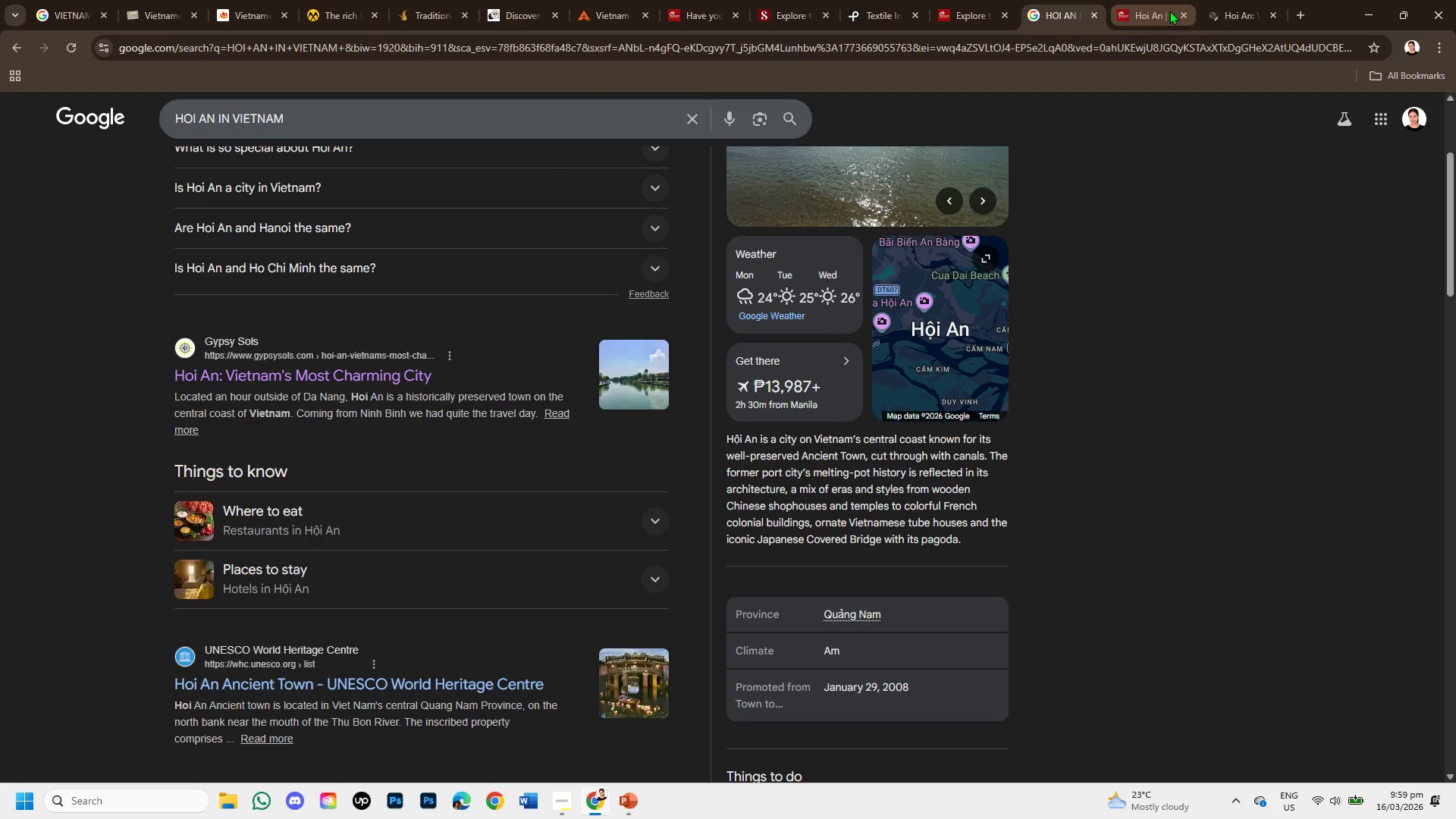 
left_click([1176, 11])
 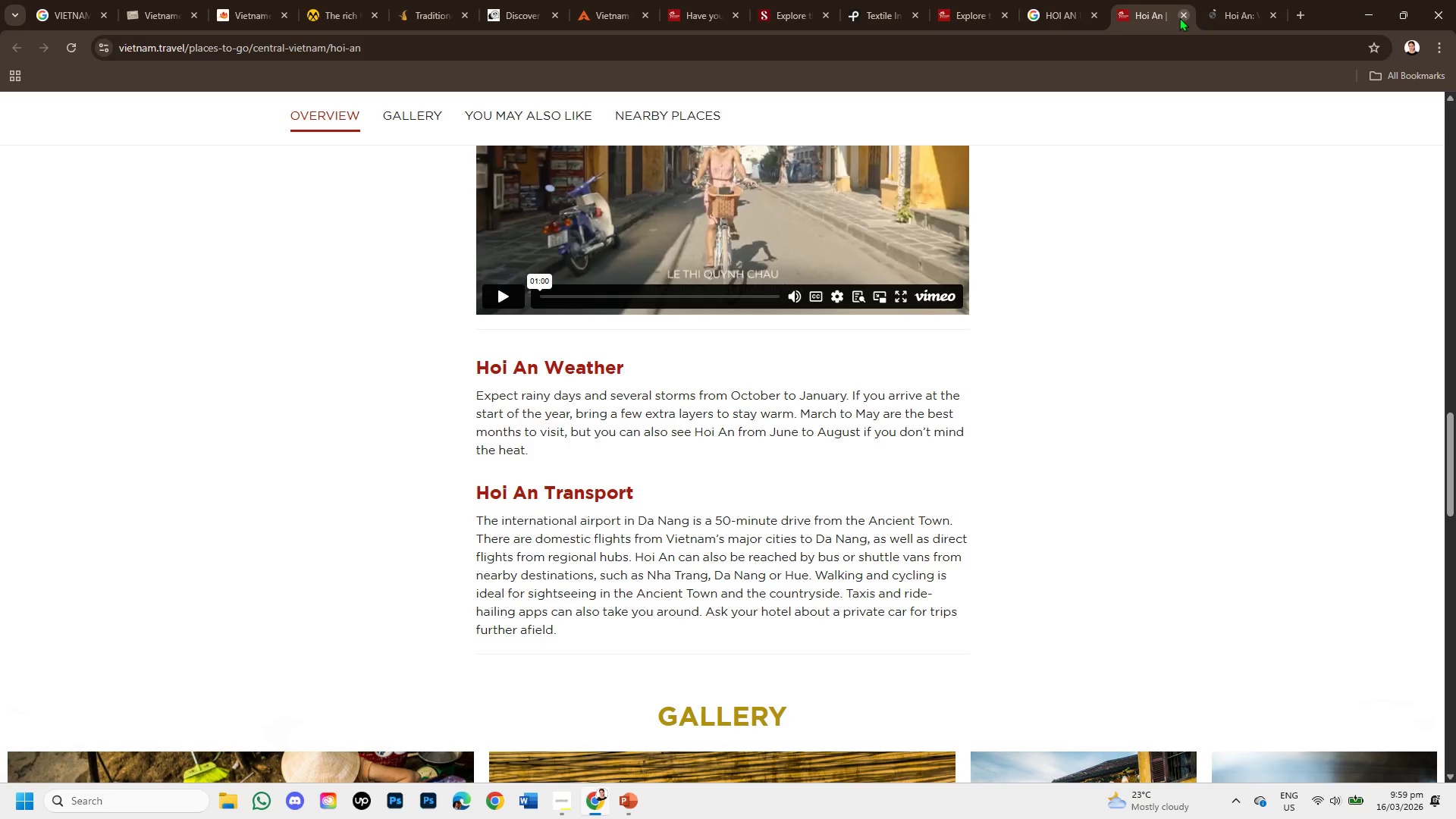 
left_click([1179, 17])
 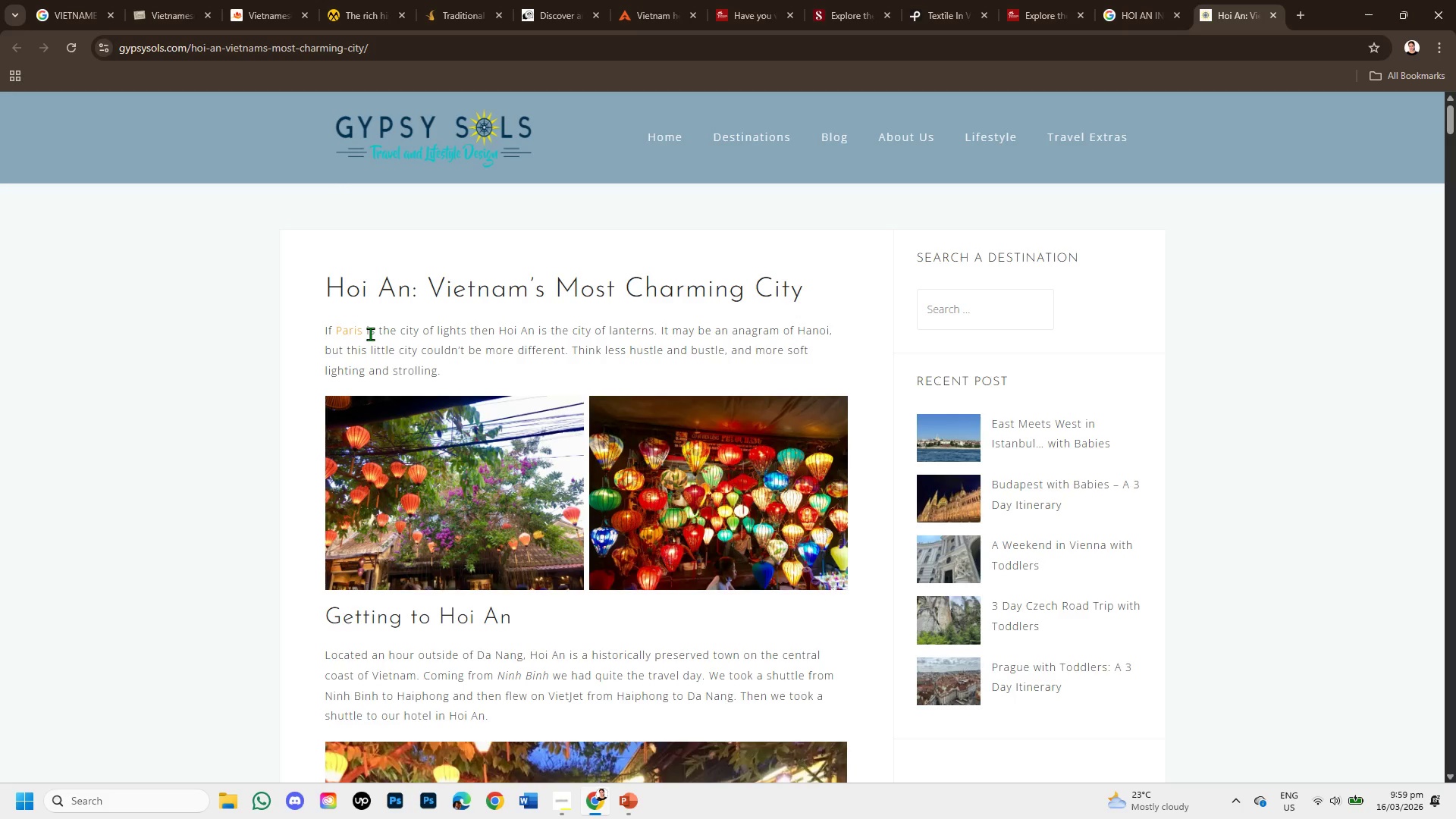 
wait(11.48)
 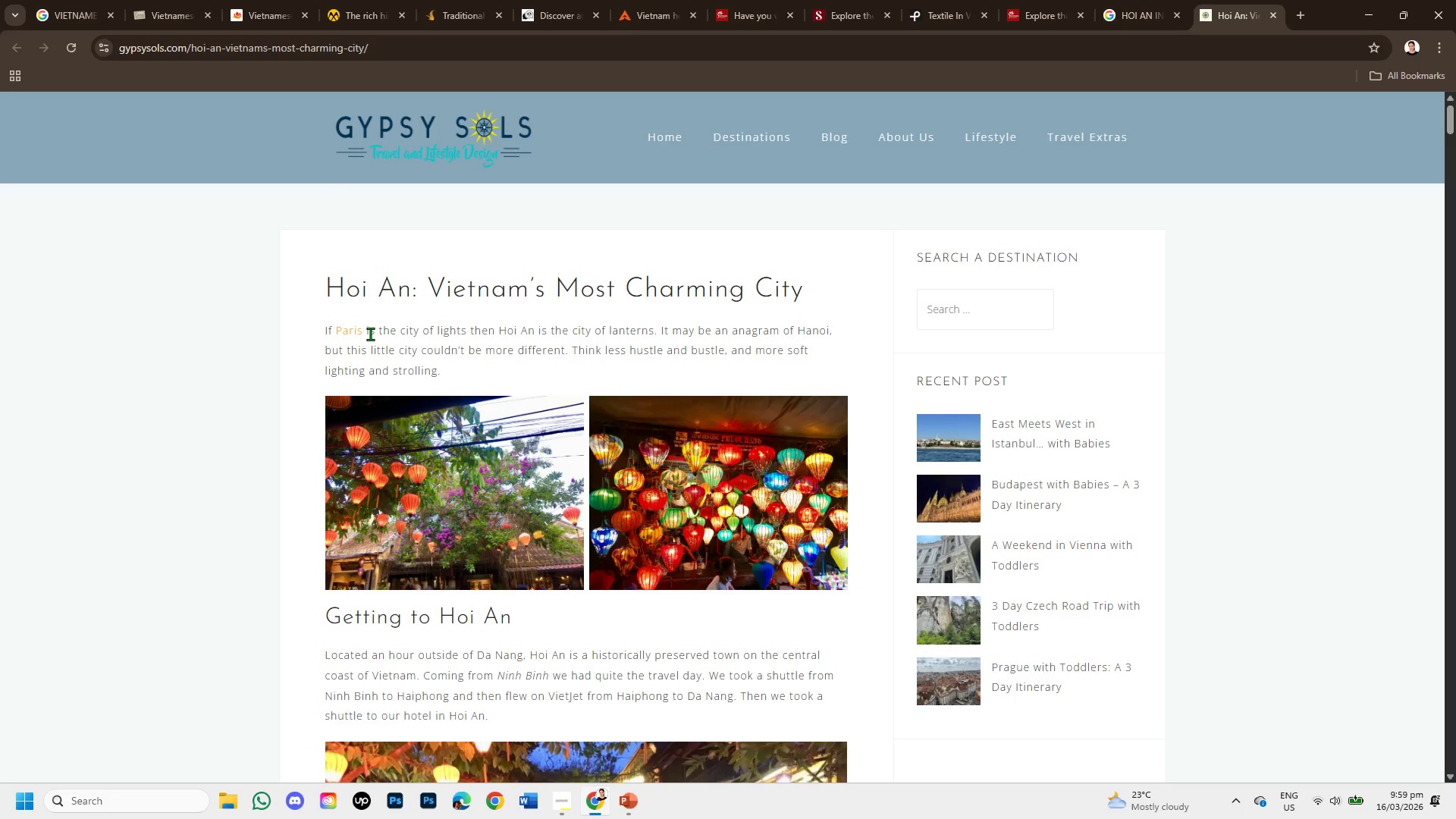 
left_click_drag(start_coordinate=[573, 329], to_coordinate=[655, 331])
 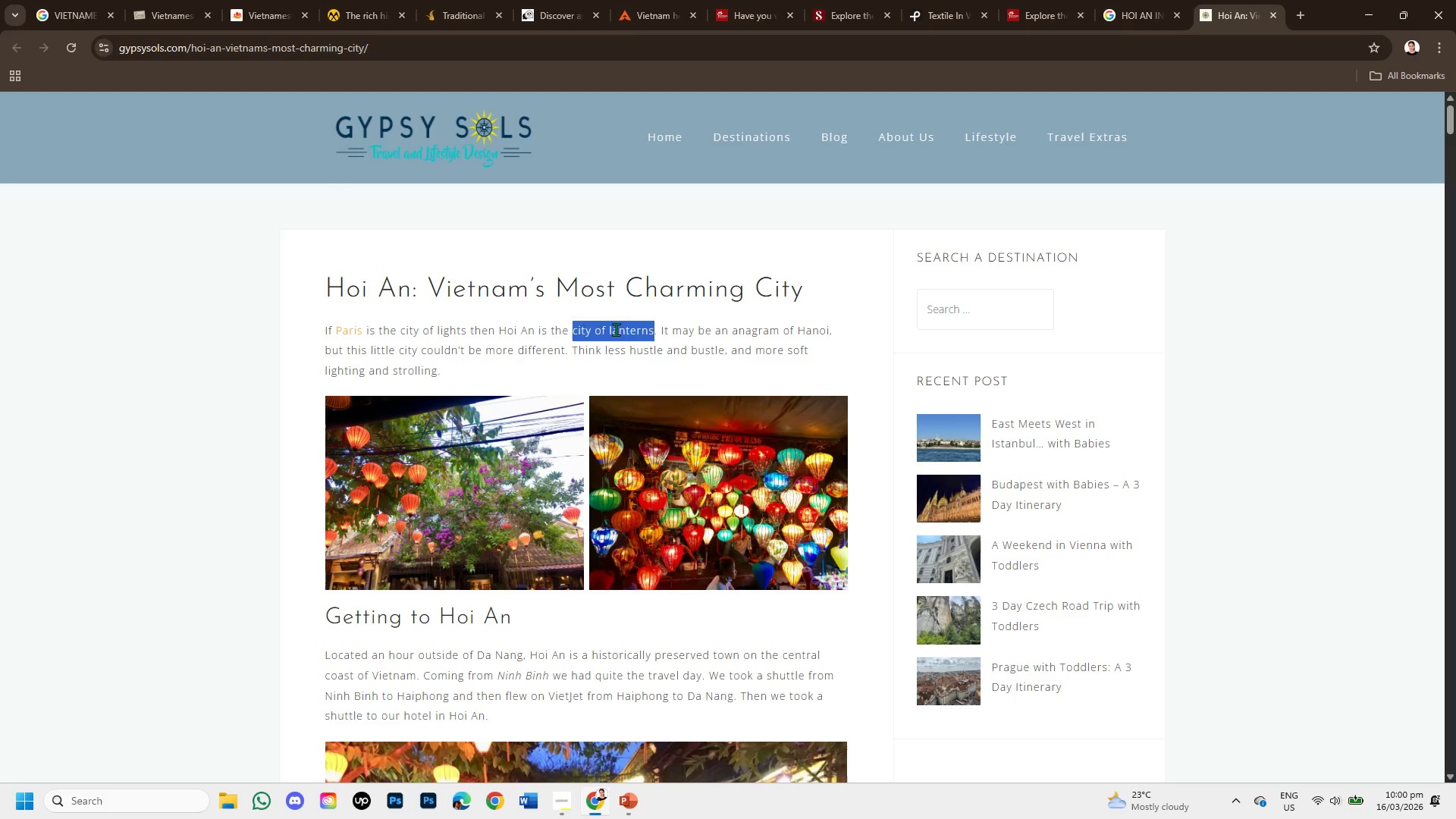 
right_click([616, 329])
 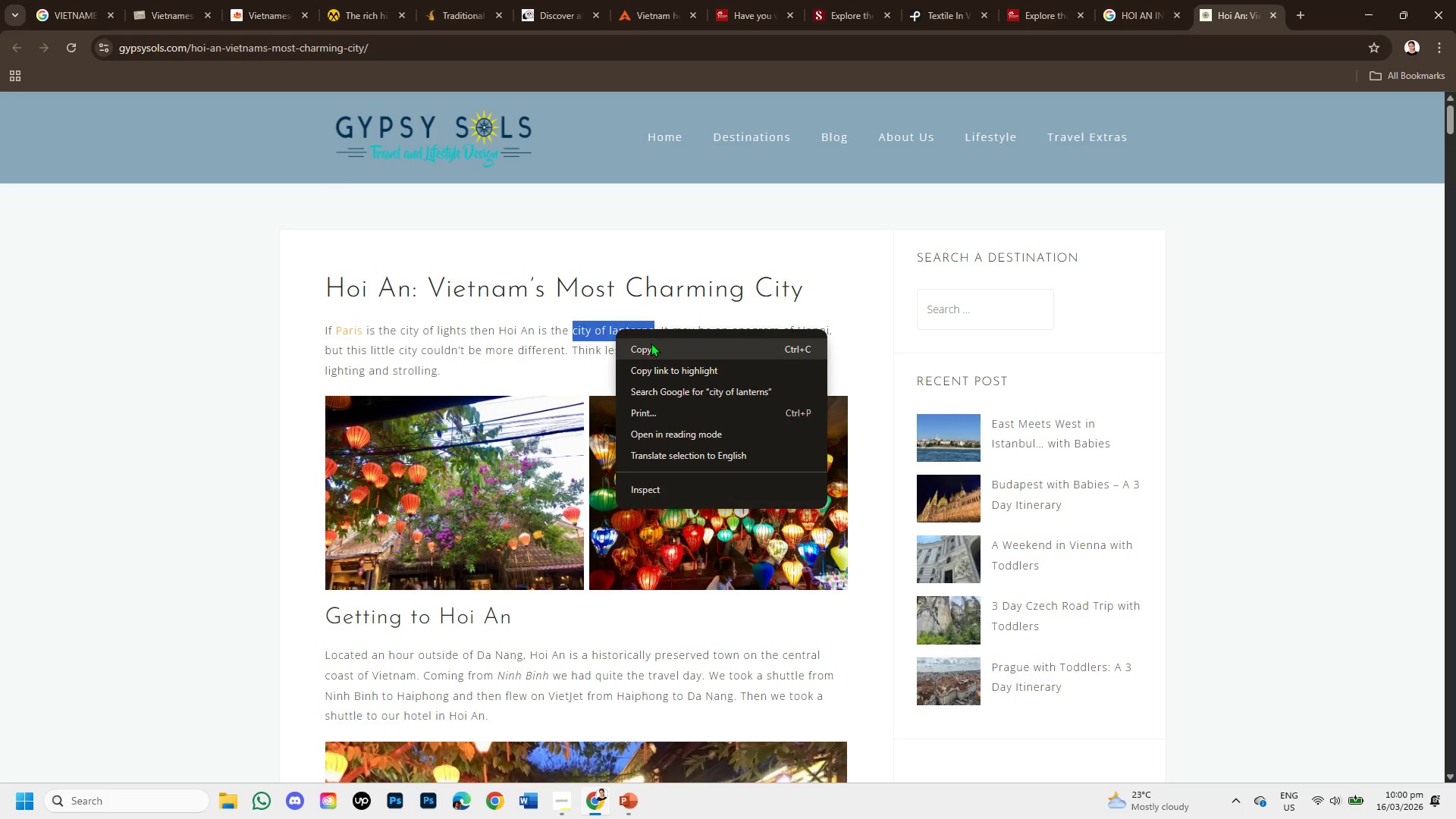 
left_click([651, 344])
 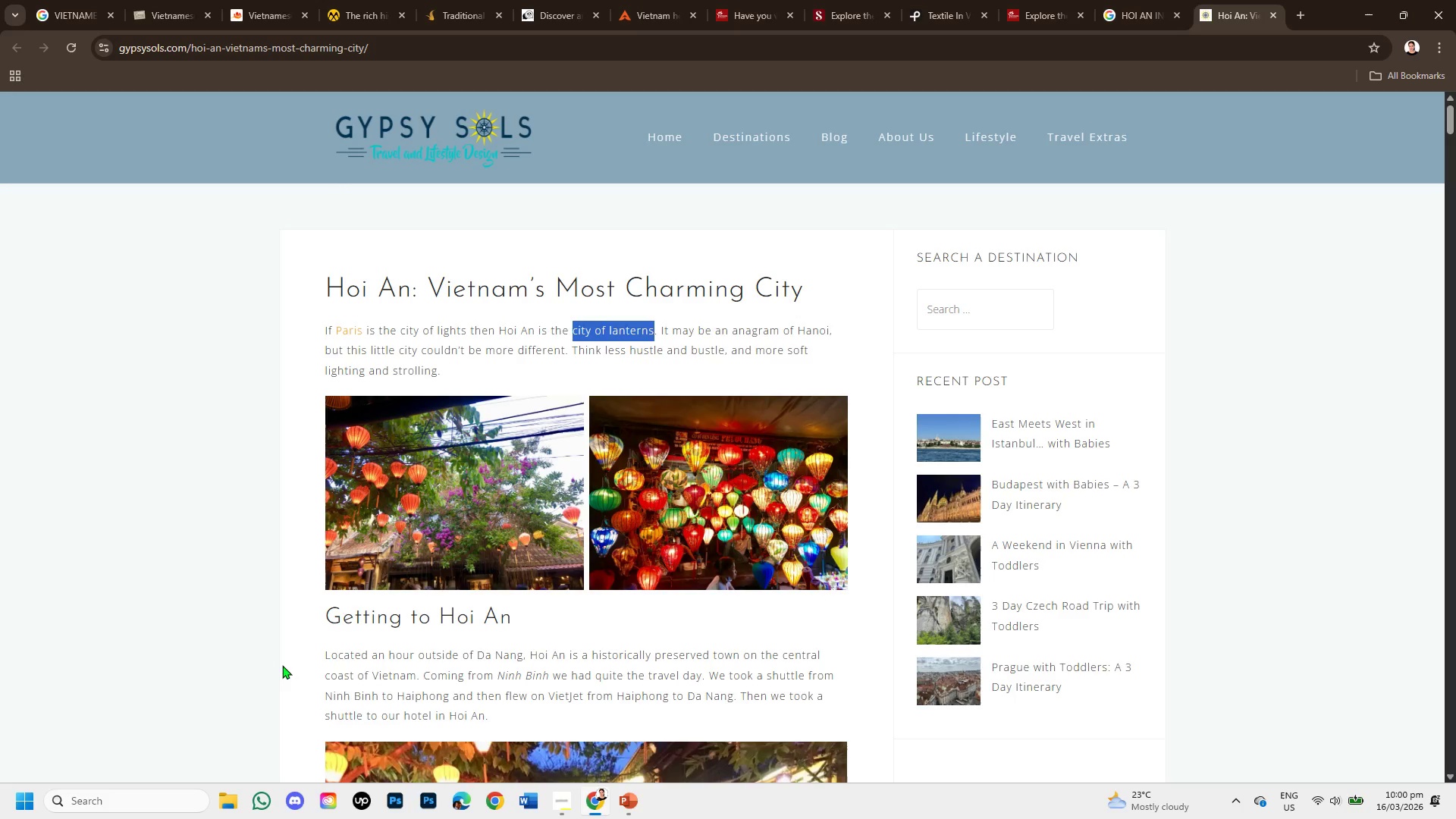 
scroll: coordinate [523, 667], scroll_direction: down, amount: 1.0
 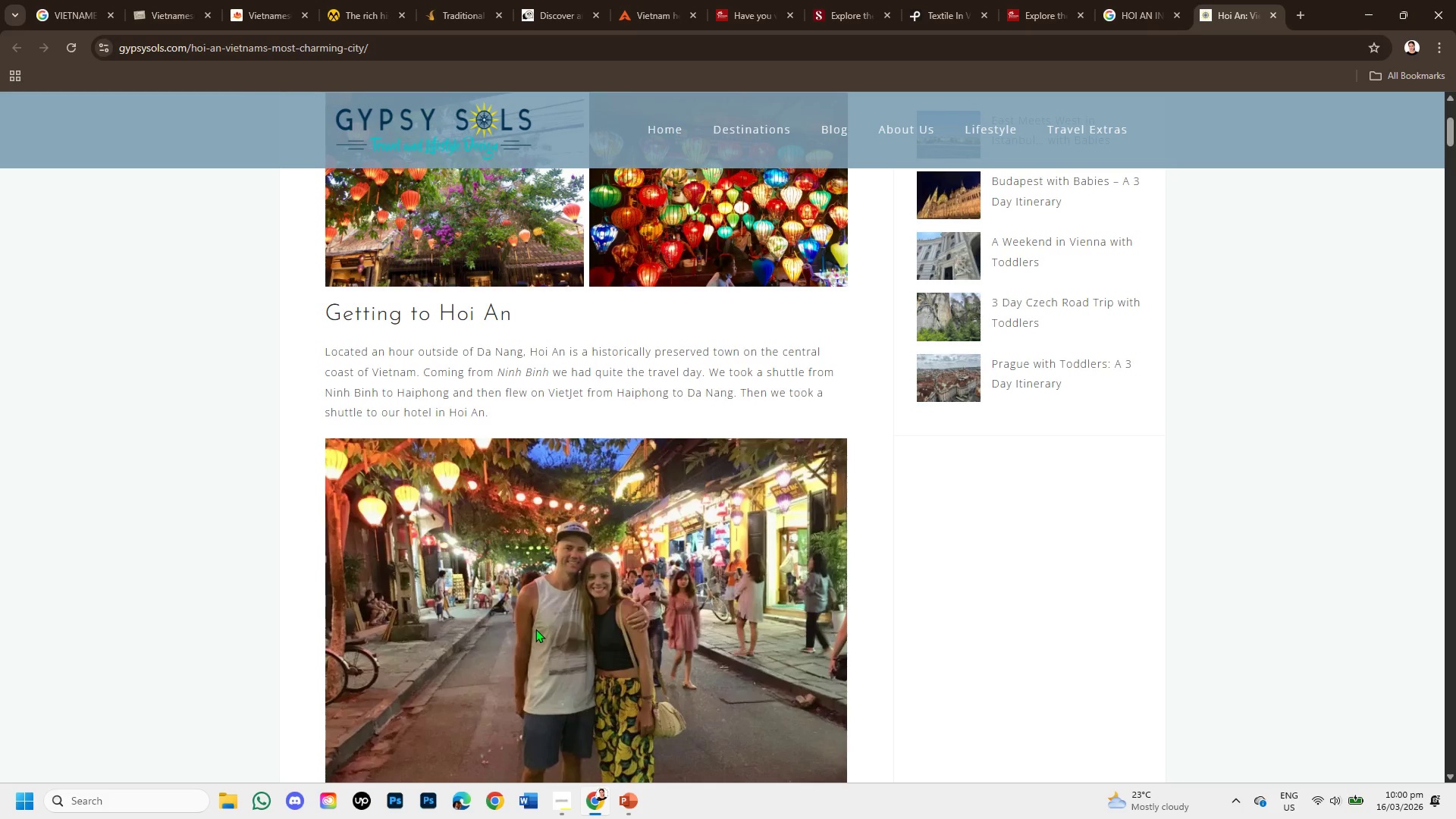 
scroll: coordinate [535, 629], scroll_direction: up, amount: 1.0
 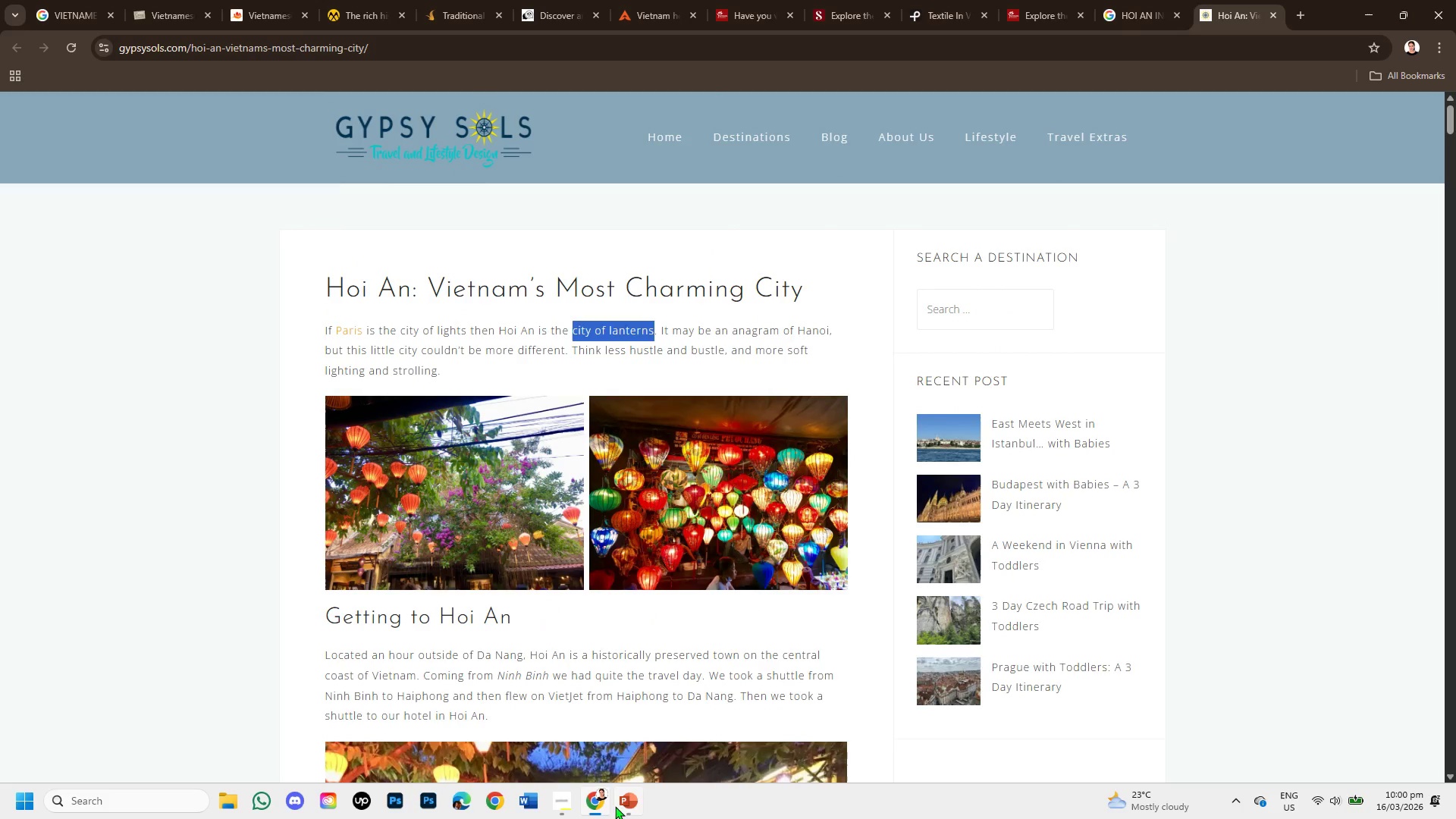 
left_click([616, 806])
 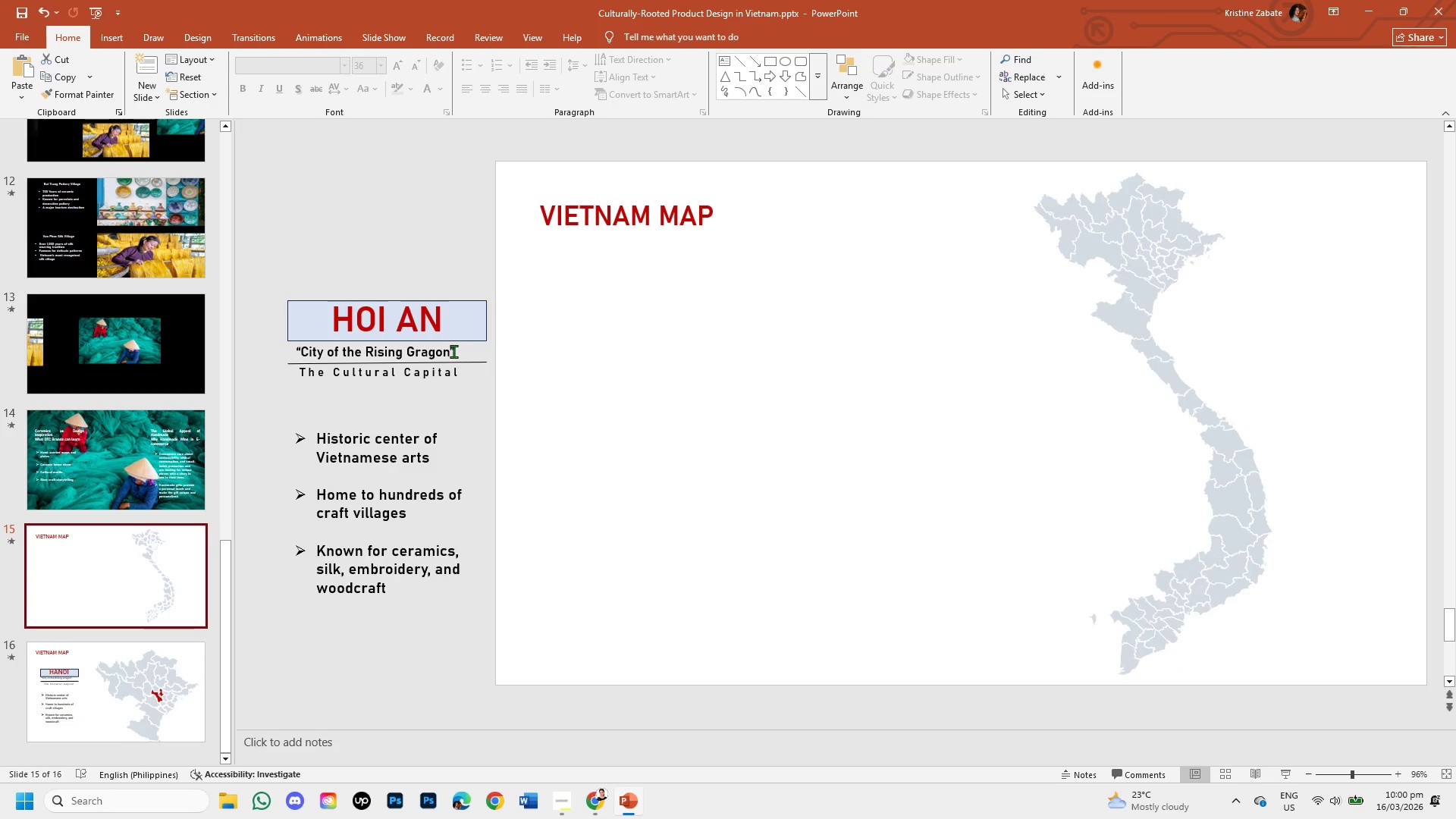 
left_click([451, 351])
 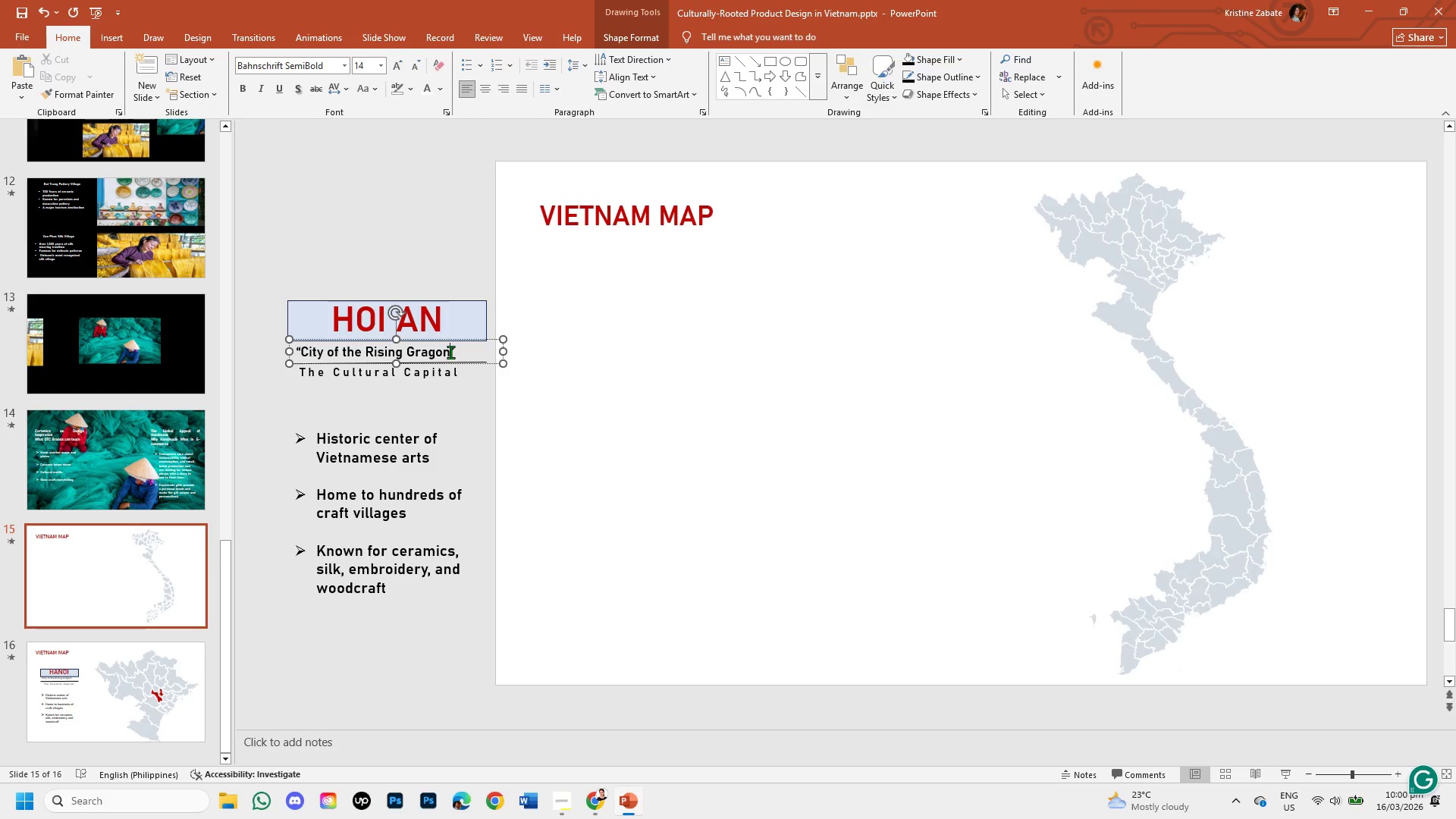 
hold_key(key=Backspace, duration=0.83)
 